 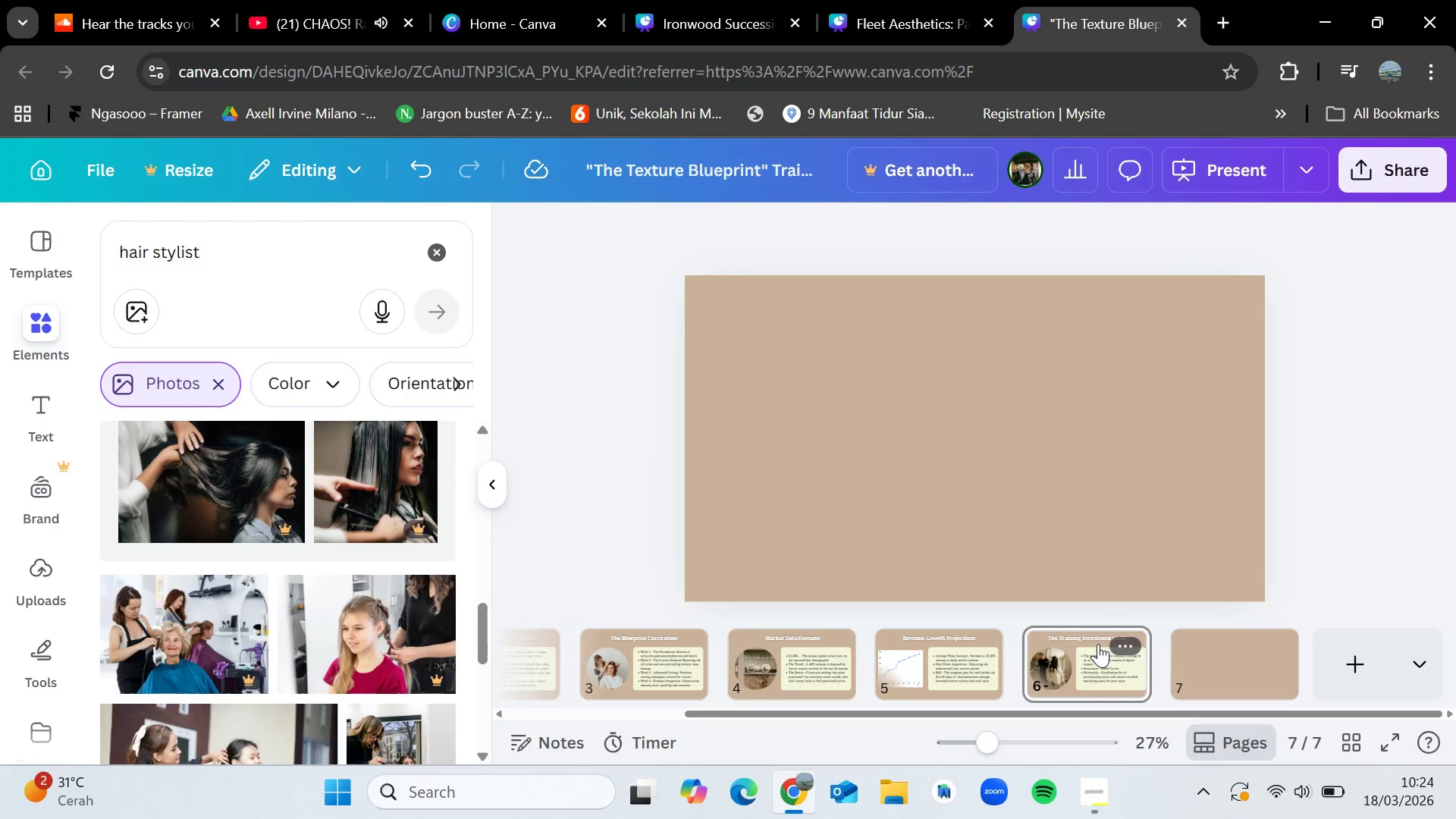 
left_click([996, 312])
 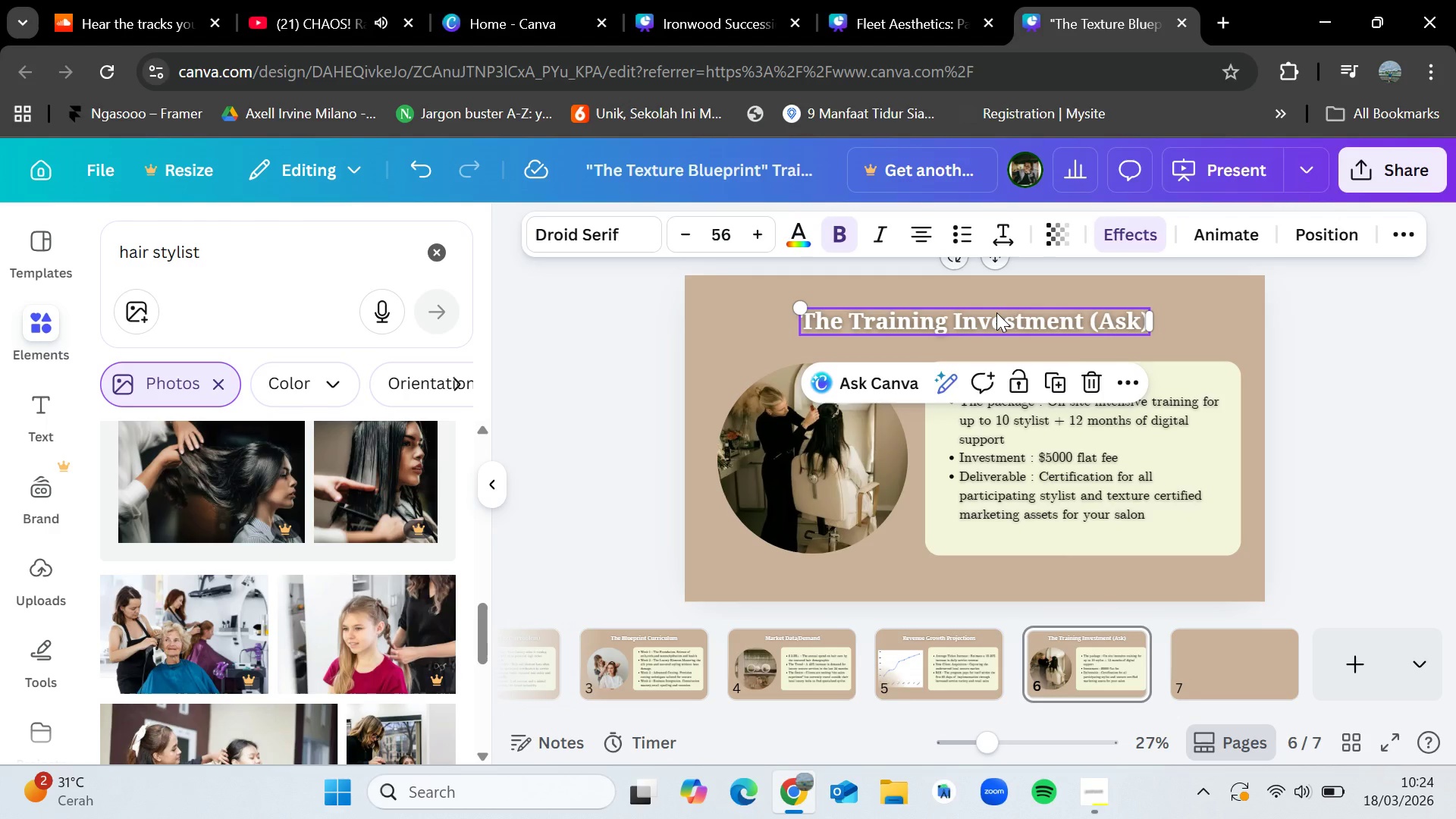 
key(Control+C)
 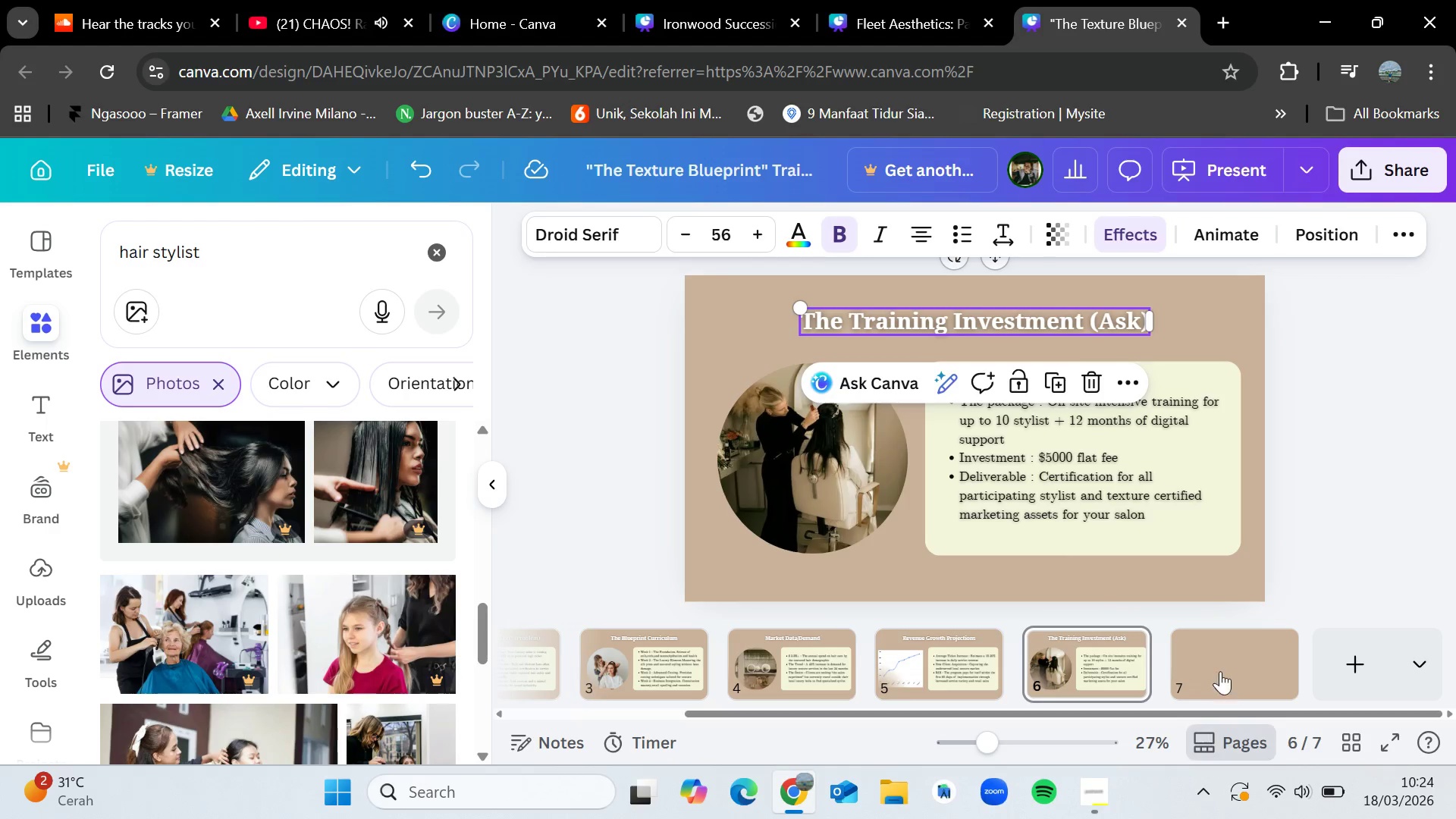 
left_click([1220, 658])
 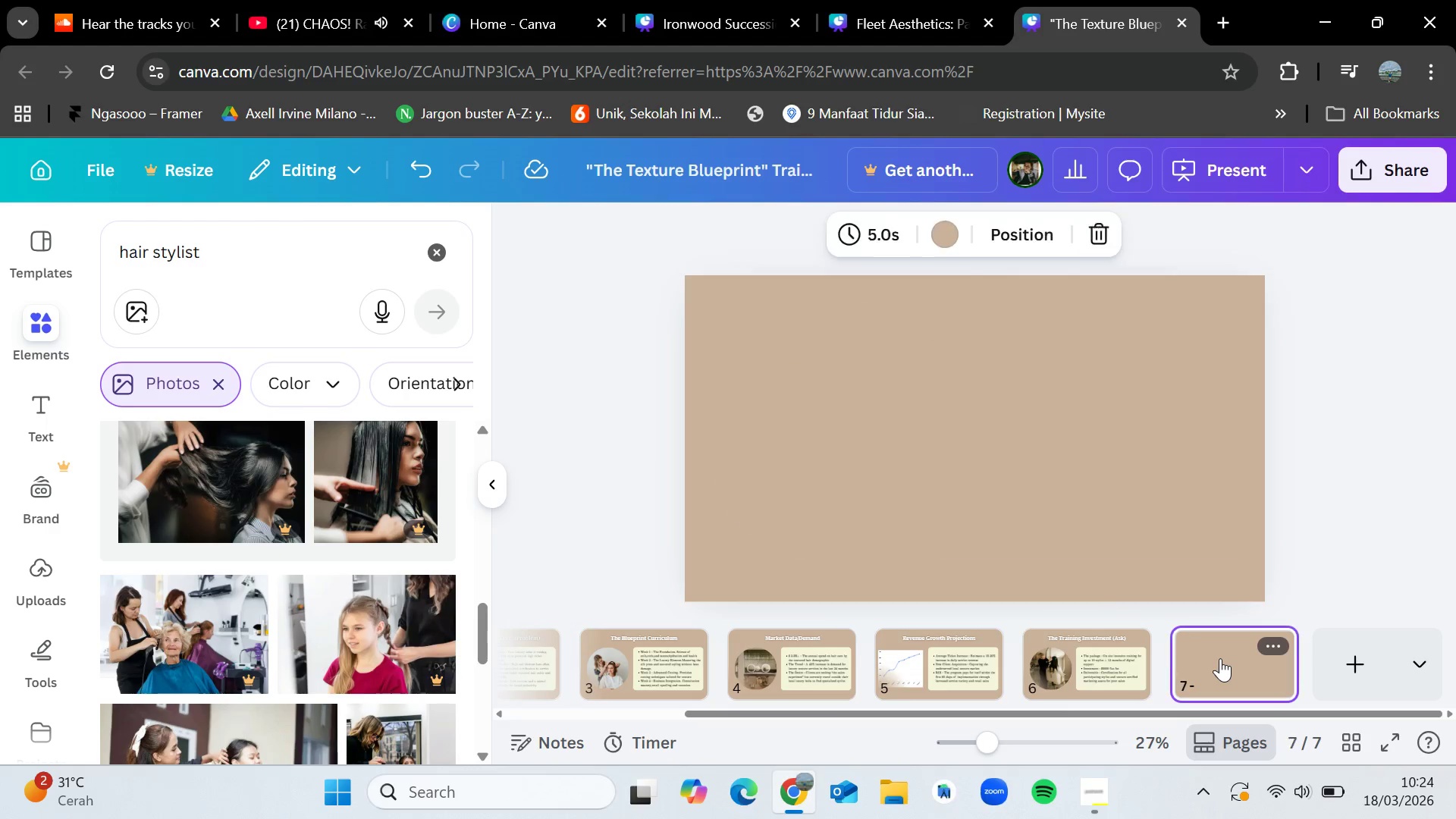 
key(Control+V)
 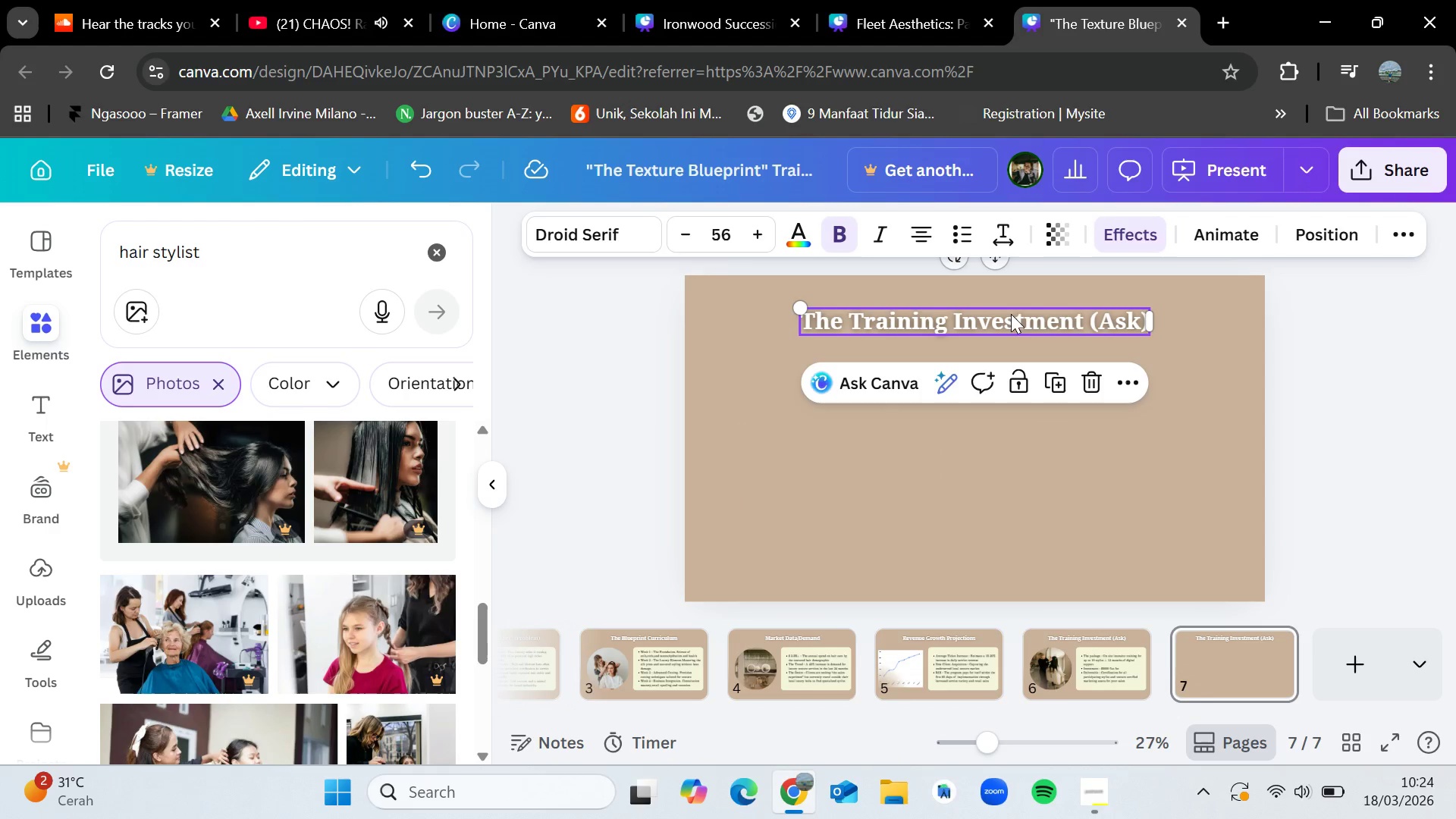 
double_click([1011, 314])
 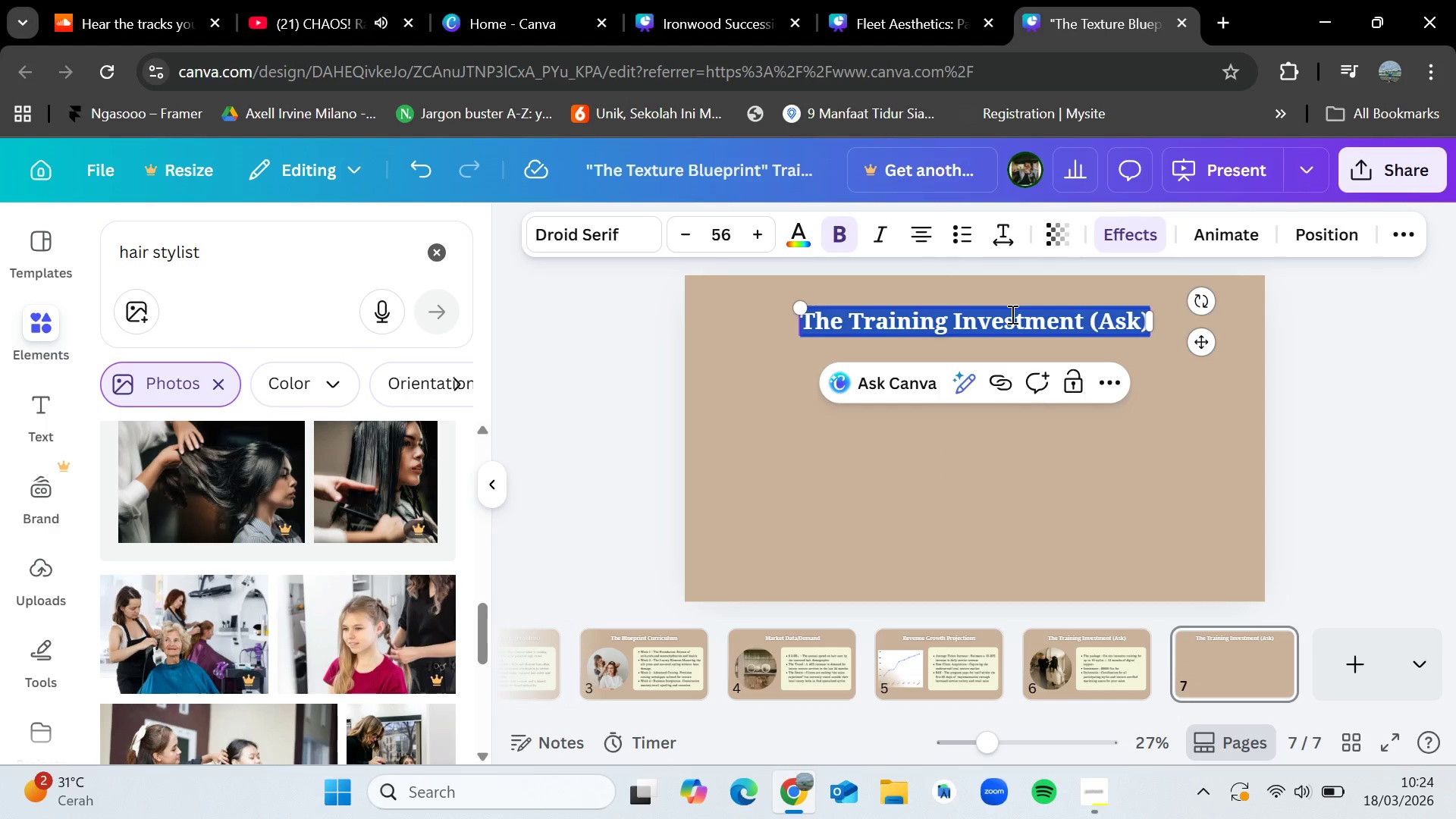 
key(Backspace)
type(Our clients)
 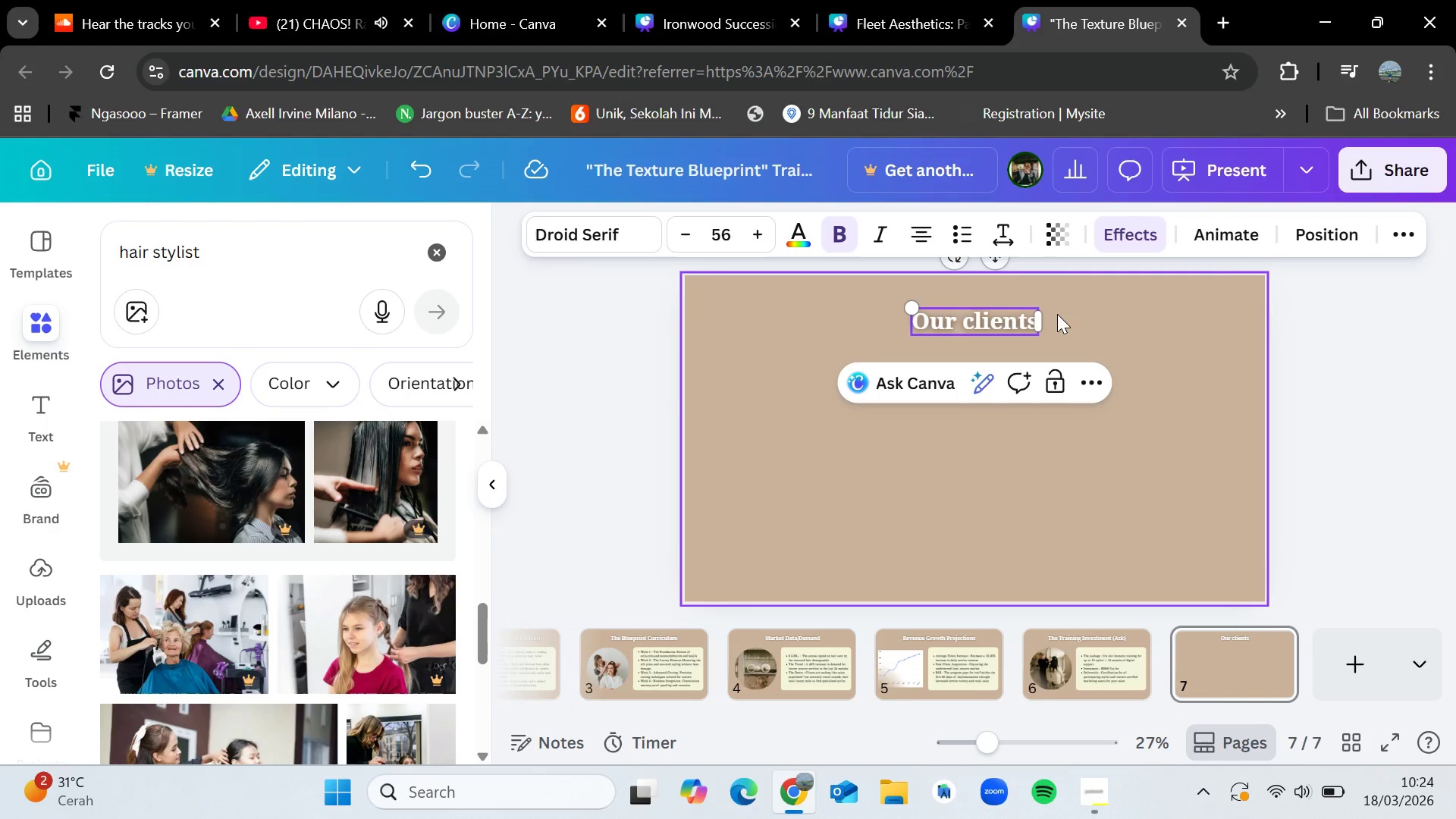 
left_click([977, 317])
 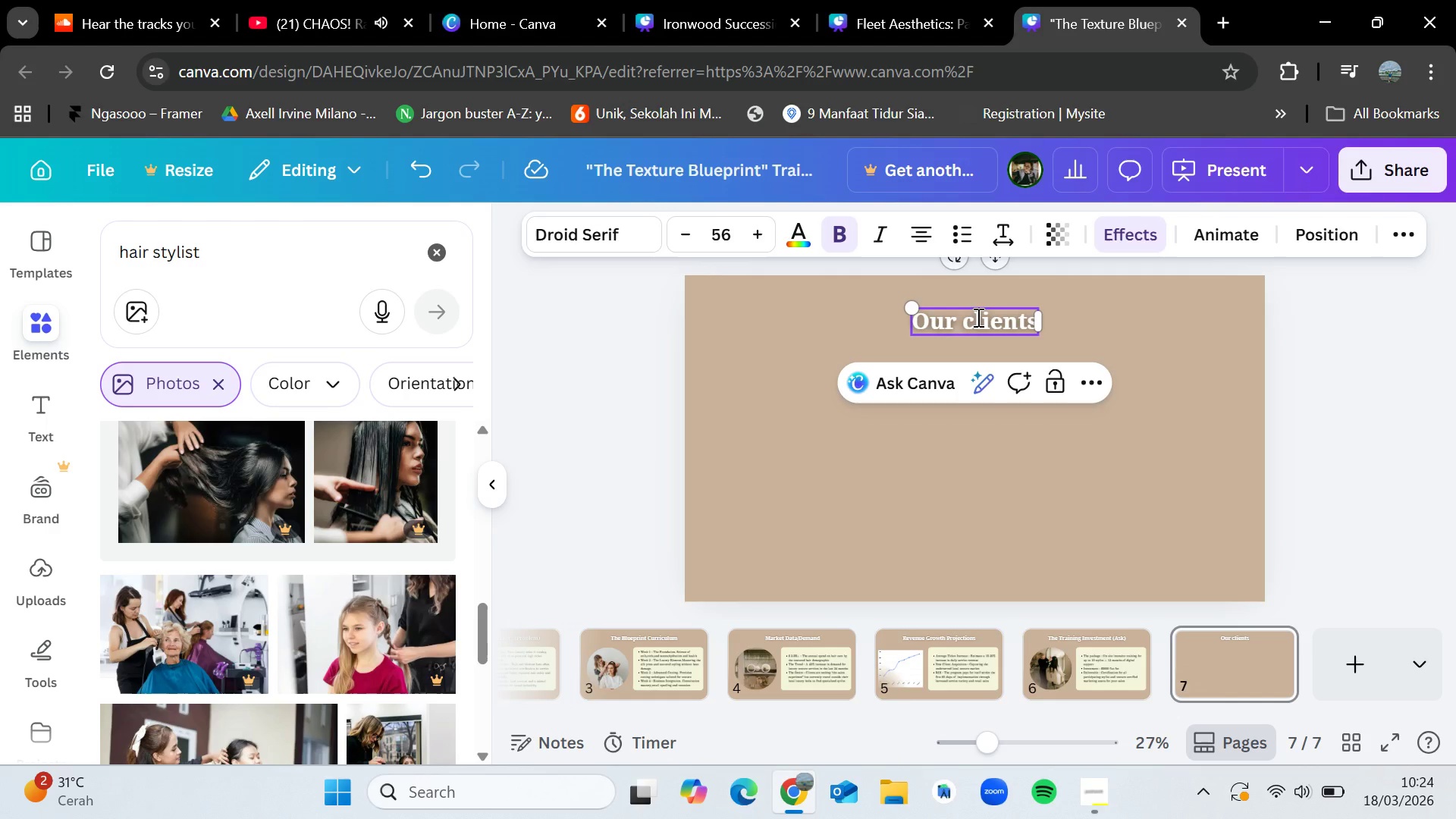 
key(Backspace)
 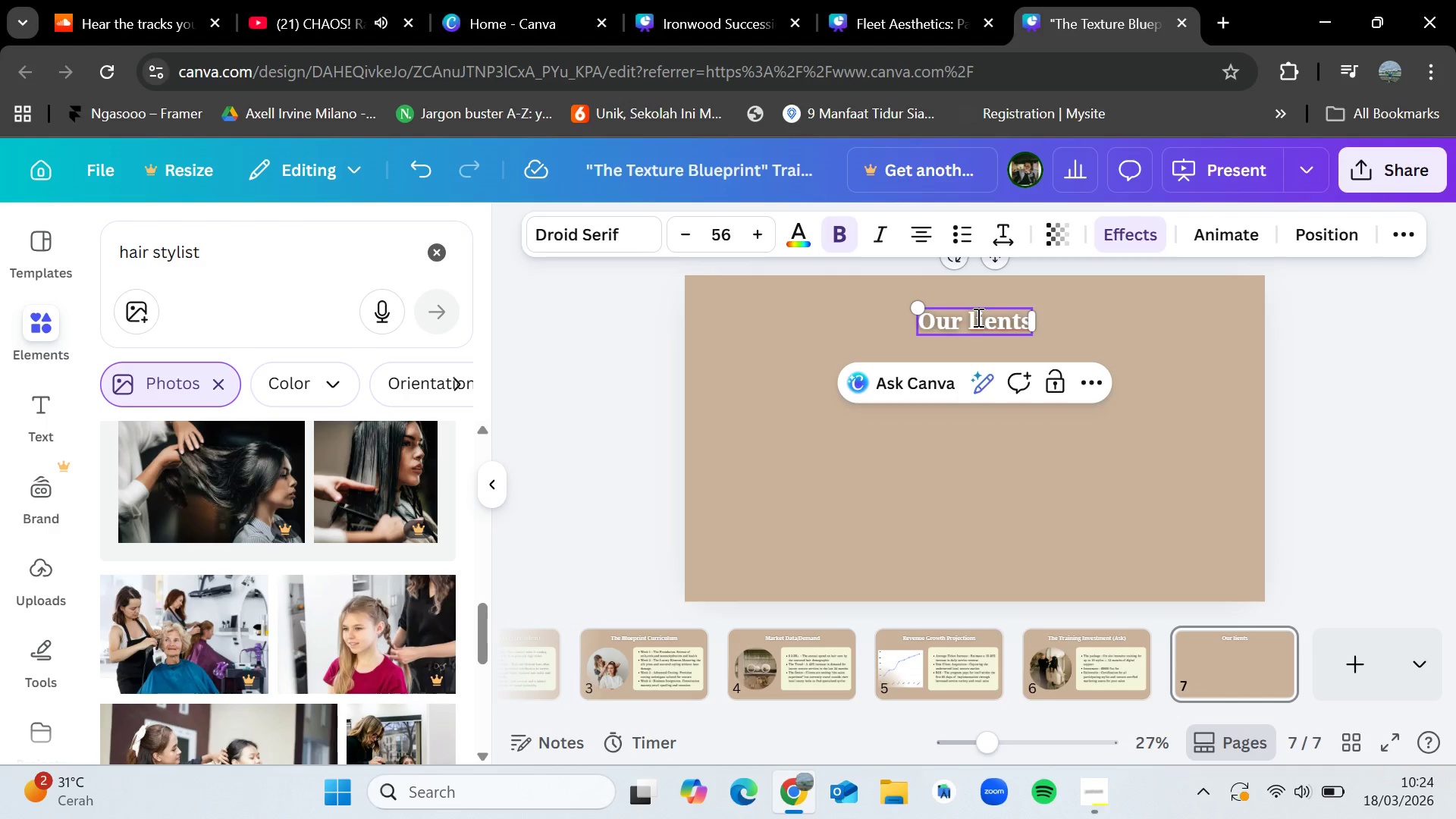 
key(Shift+C)
 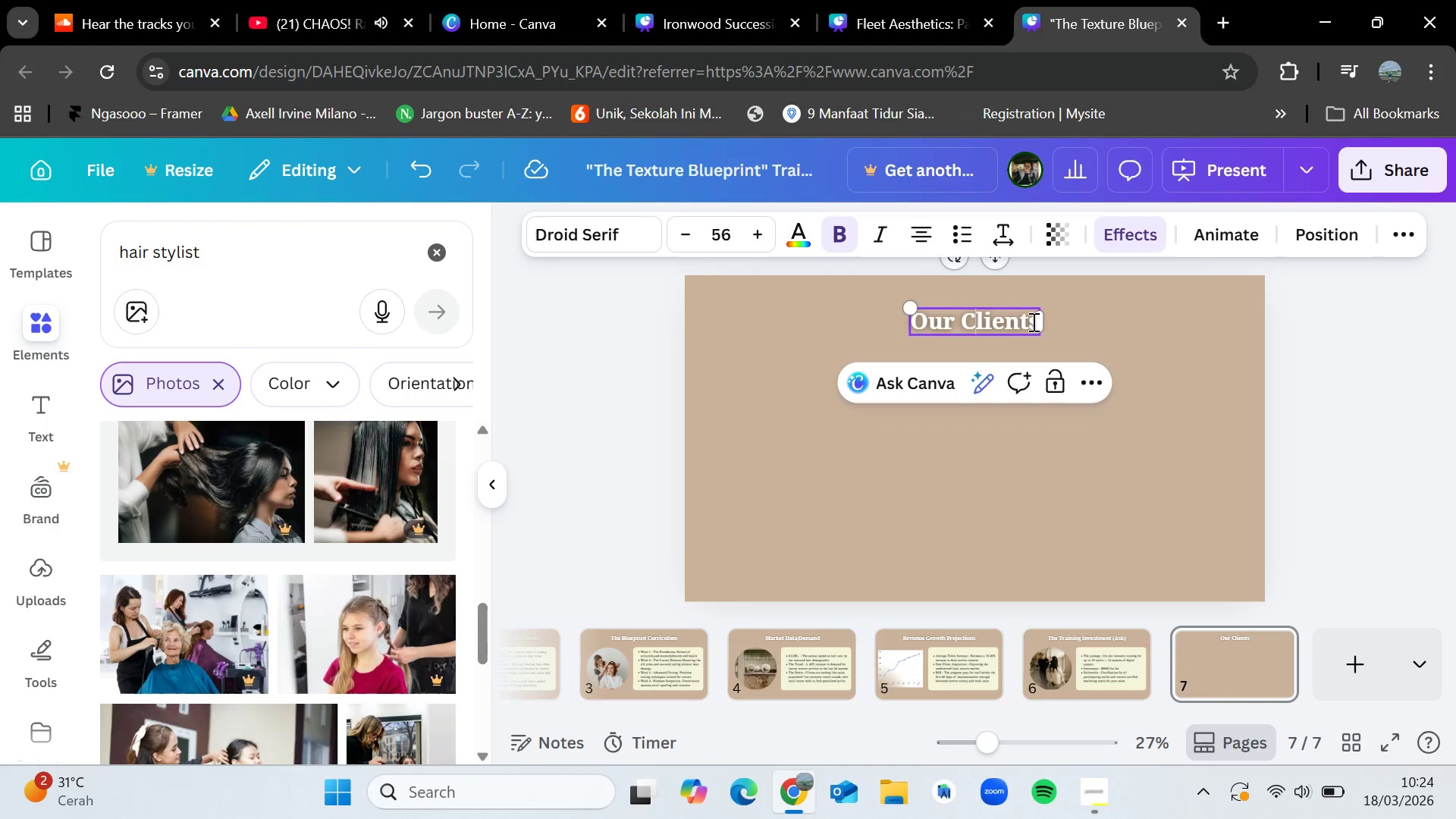 
left_click([1032, 322])
 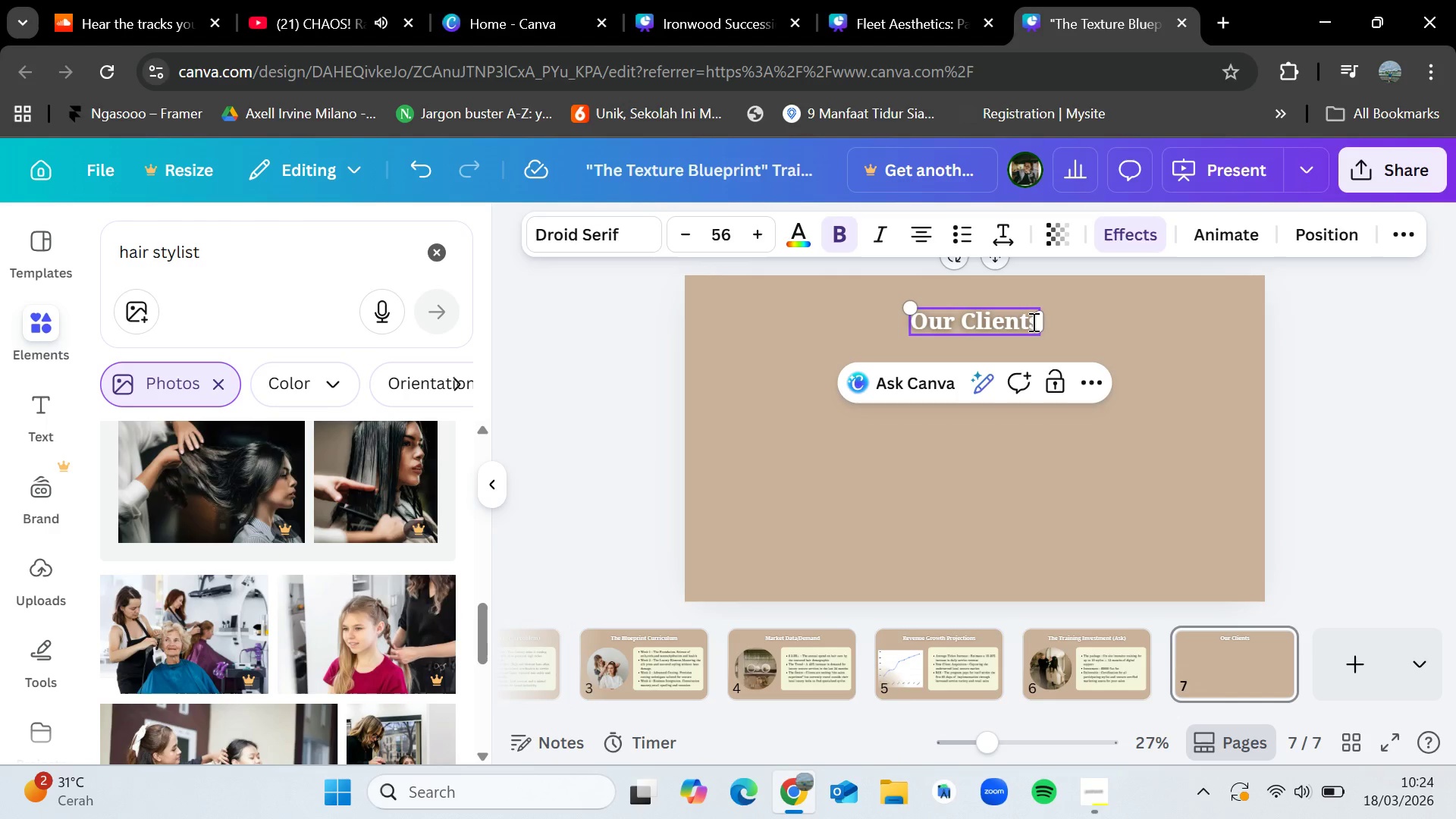 
double_click([1032, 322])
 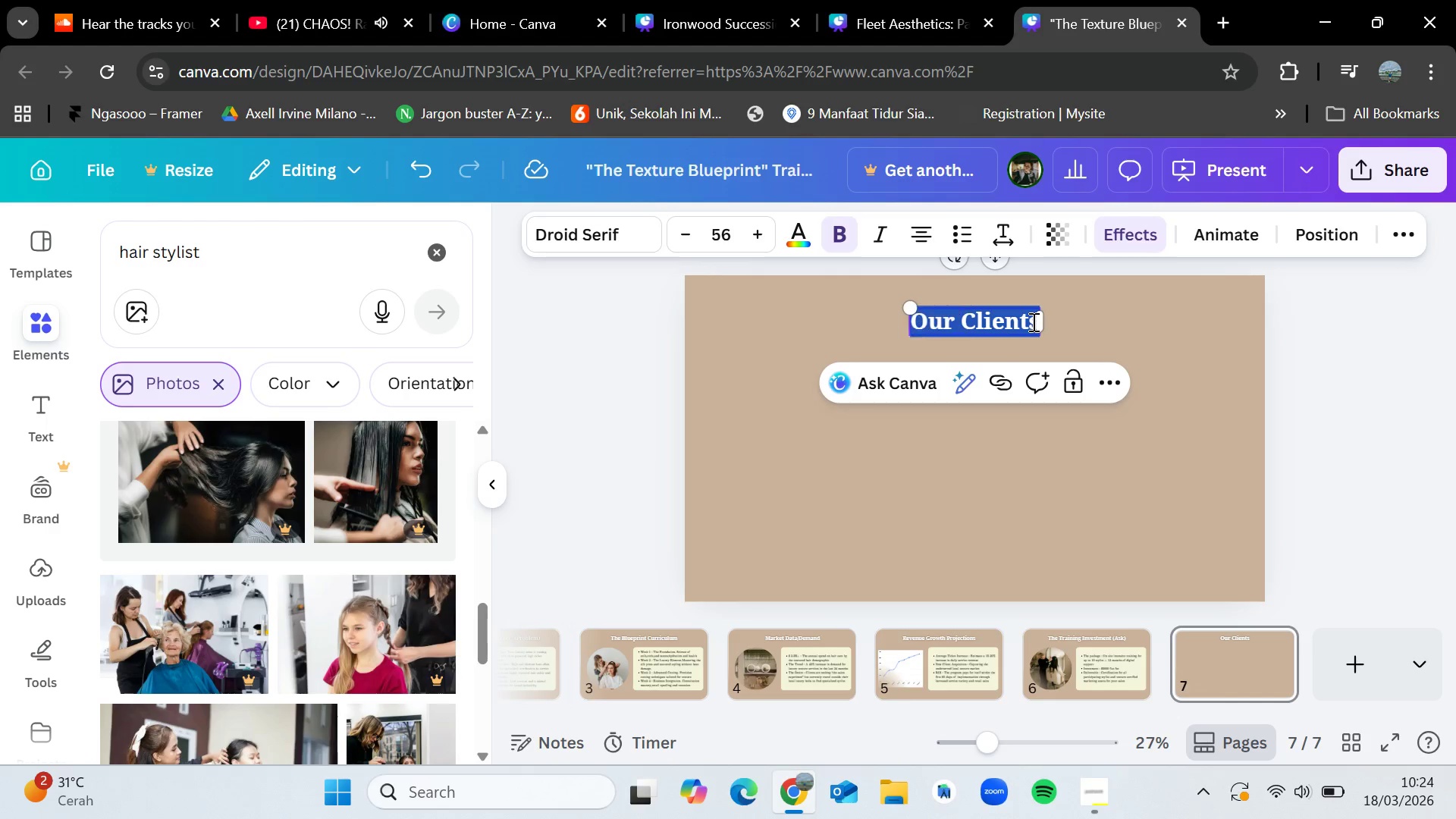 
triple_click([1032, 322])
 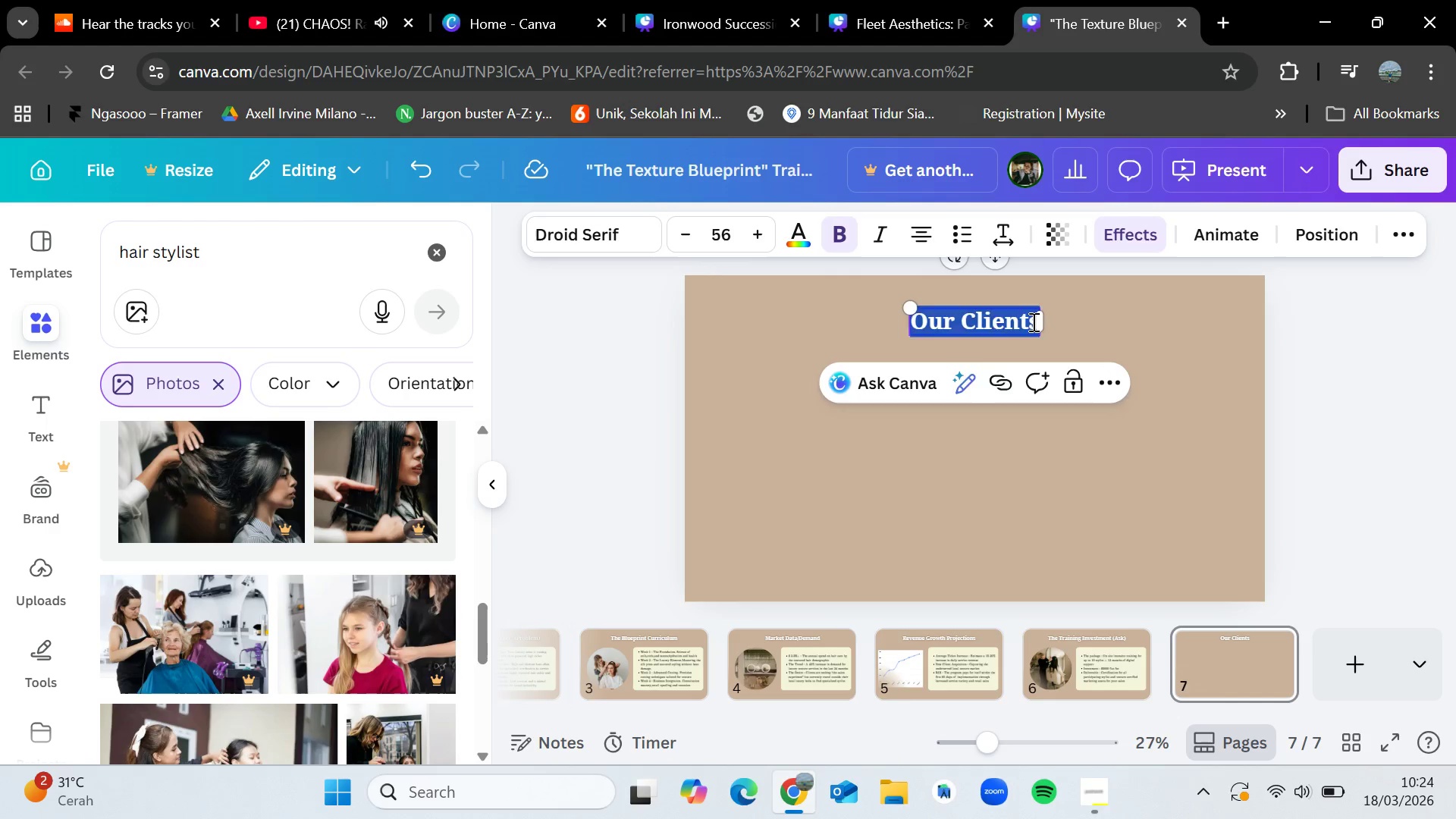 
left_click([1032, 322])
 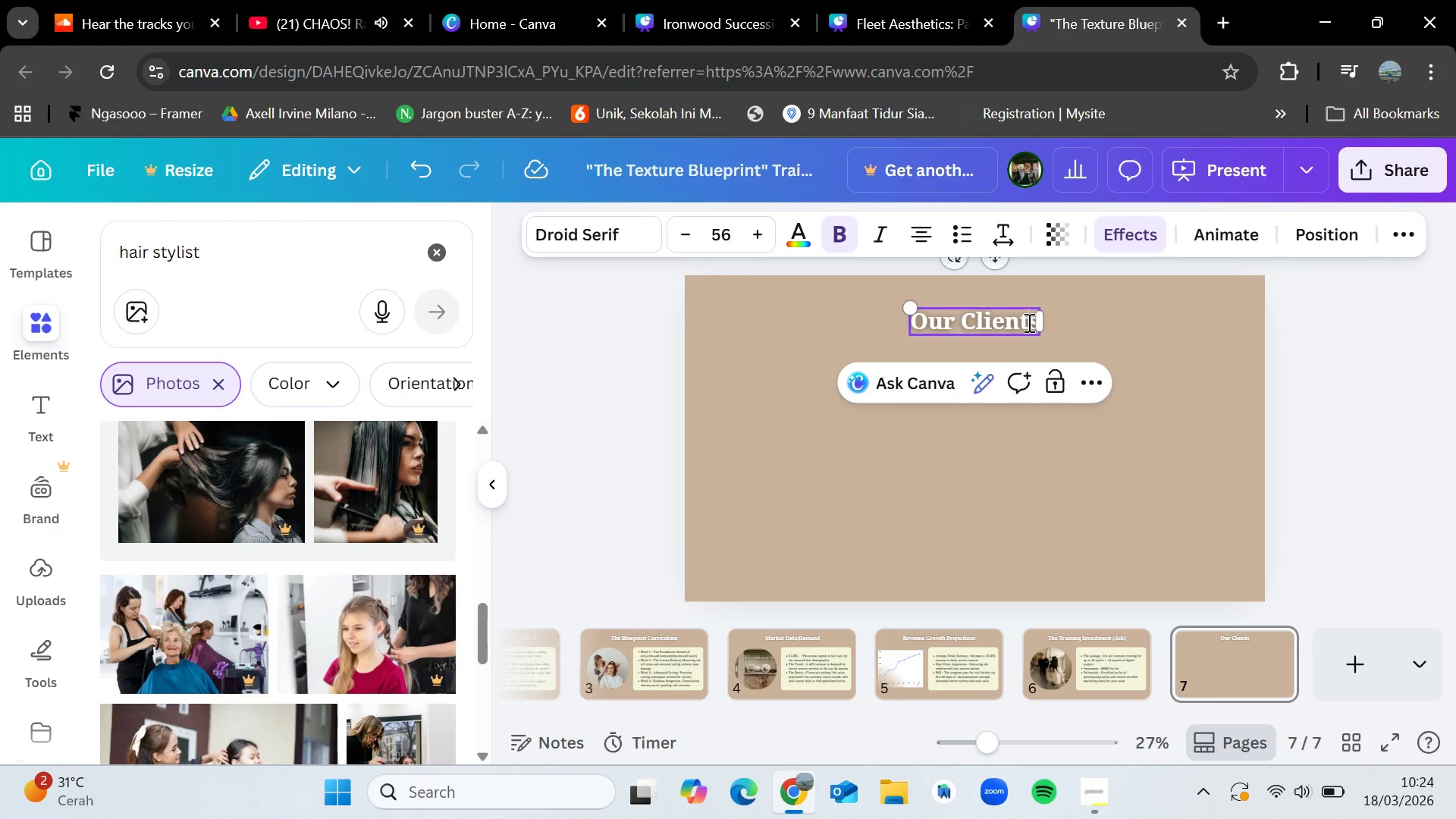 
key(Escape)
 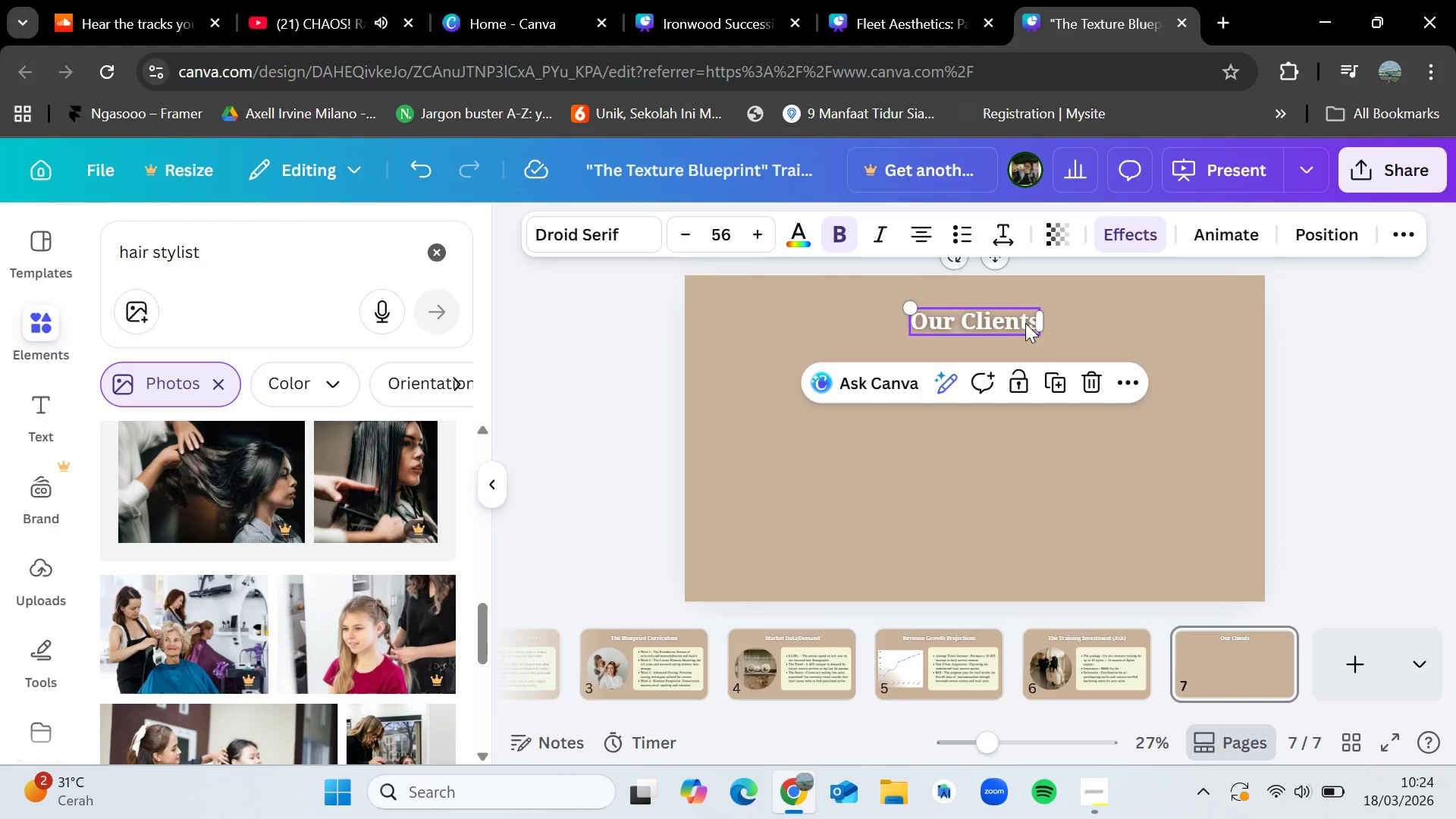 
key(Escape)
 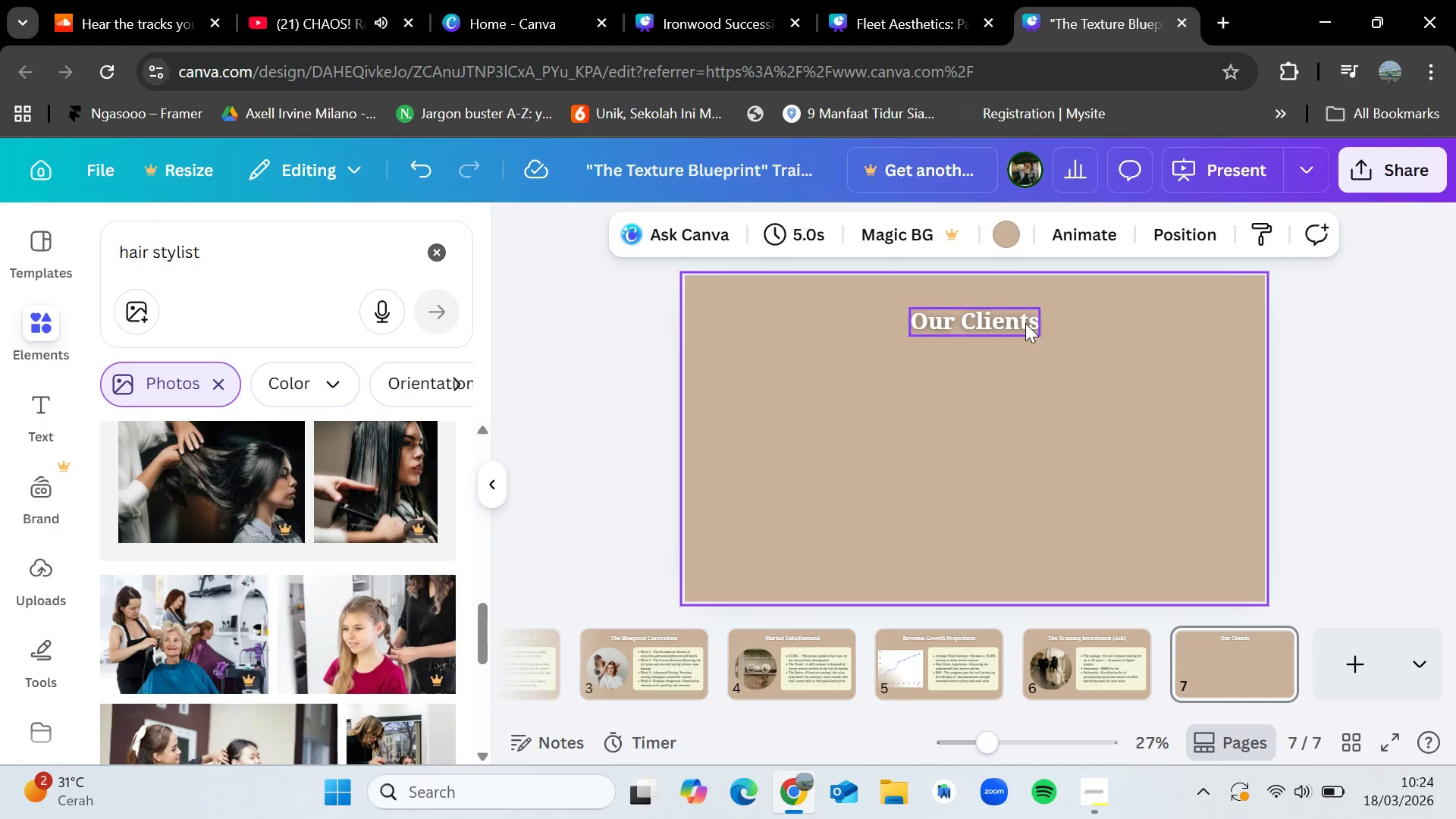 
key(Mute)
 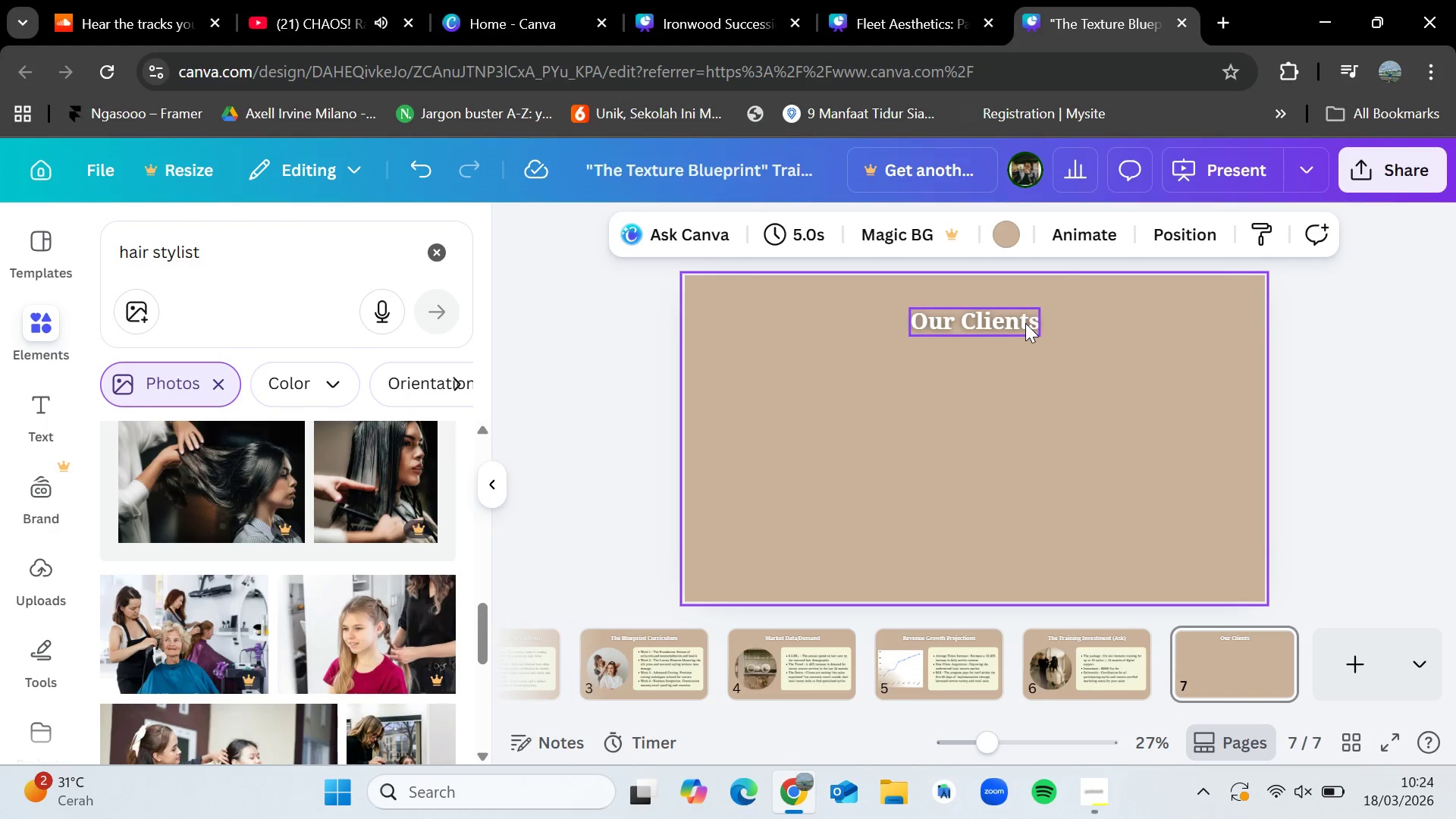 
wait(7.56)
 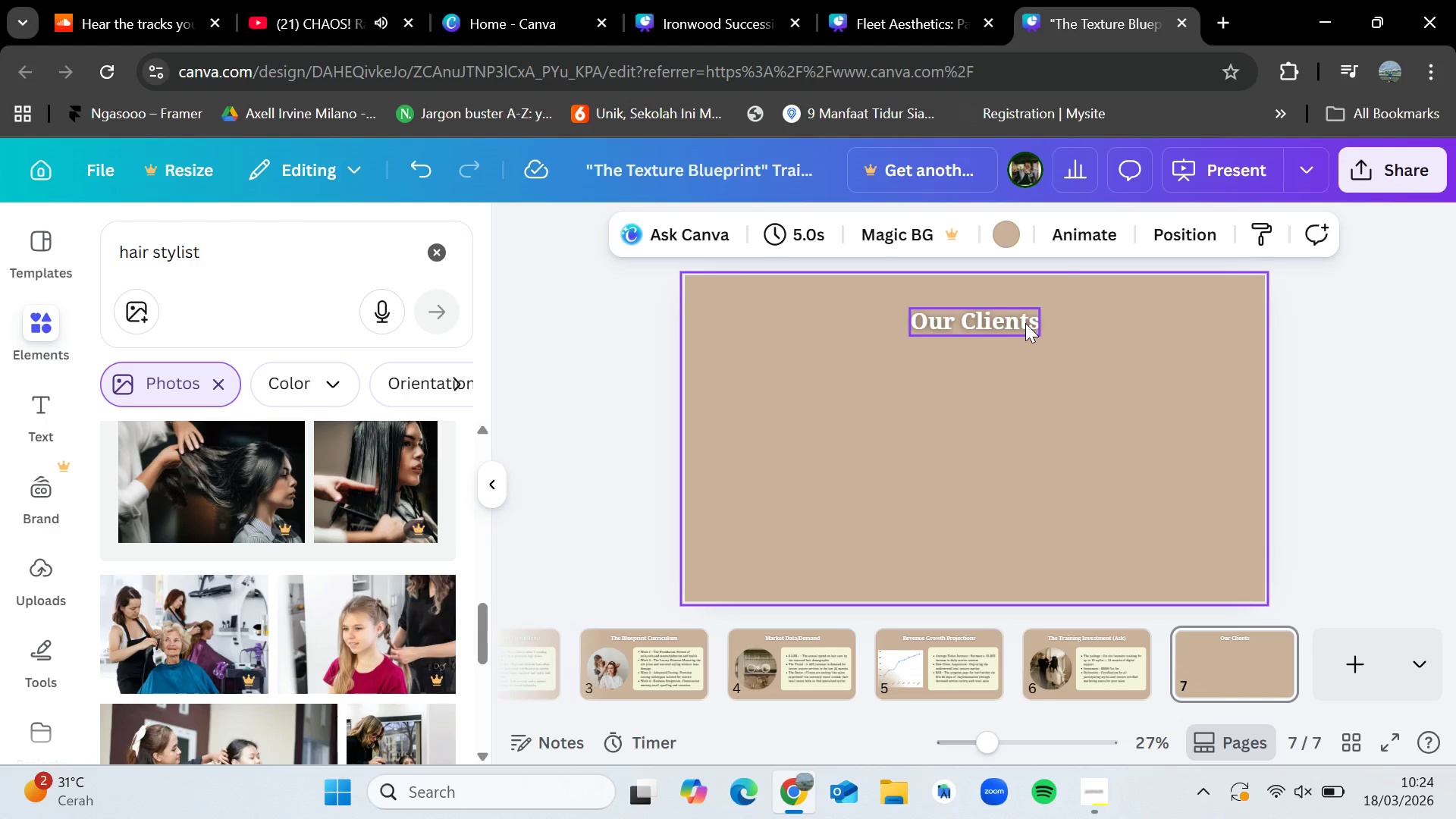 
key(VolumeUp)
 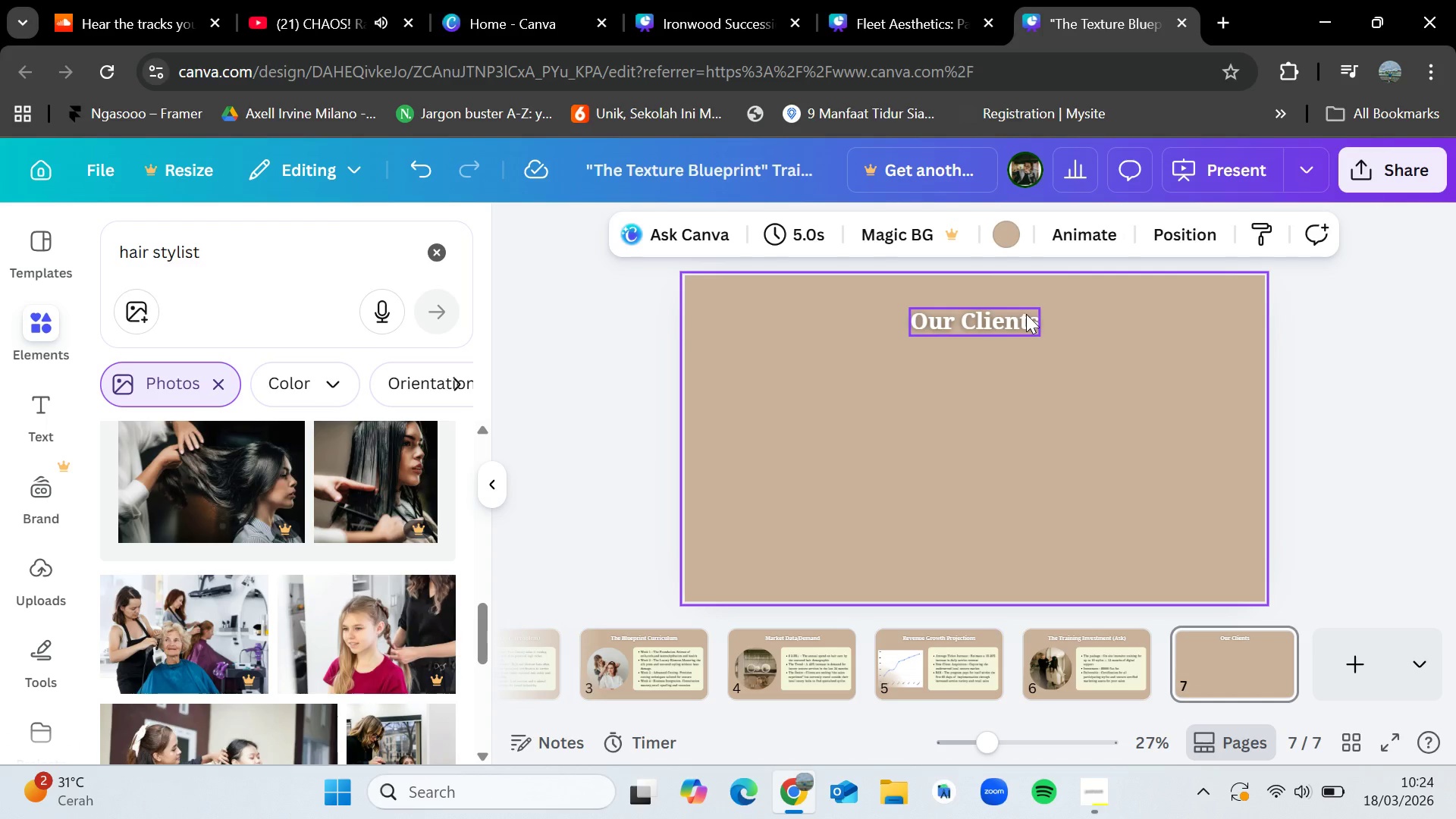 
wait(9.64)
 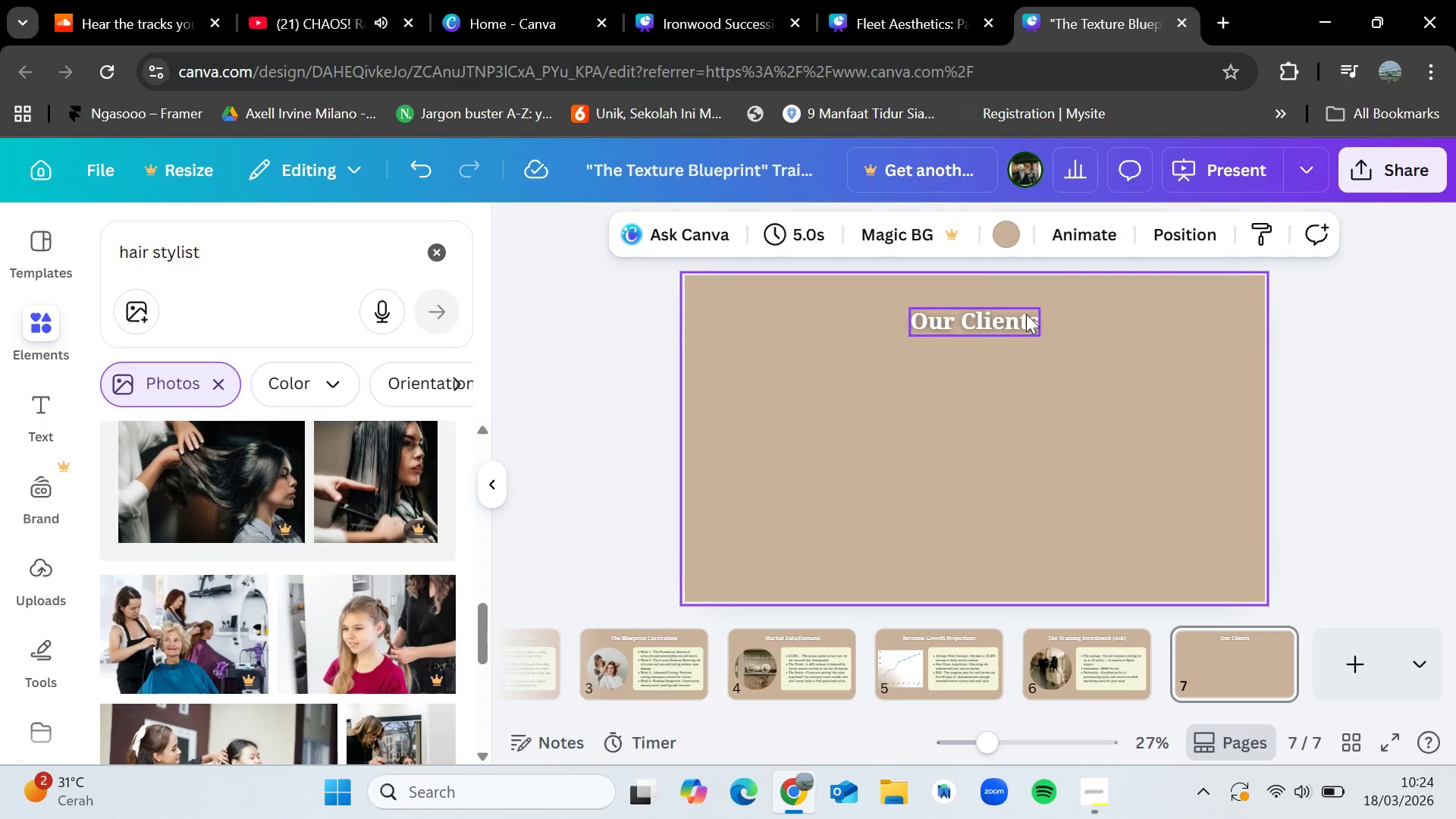 
scroll: coordinate [310, 588], scroll_direction: down, amount: 1.0
 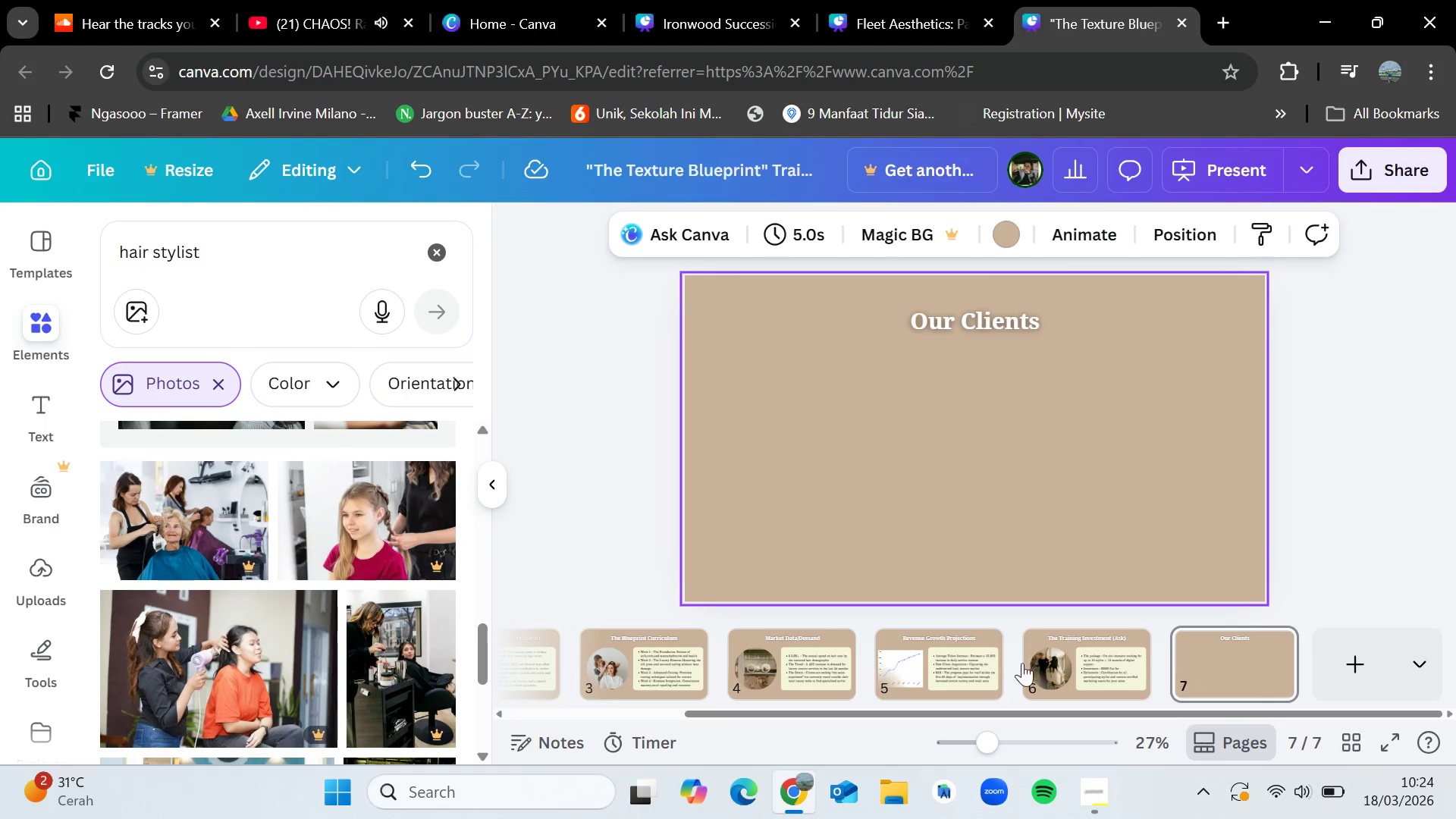 
left_click([1049, 651])
 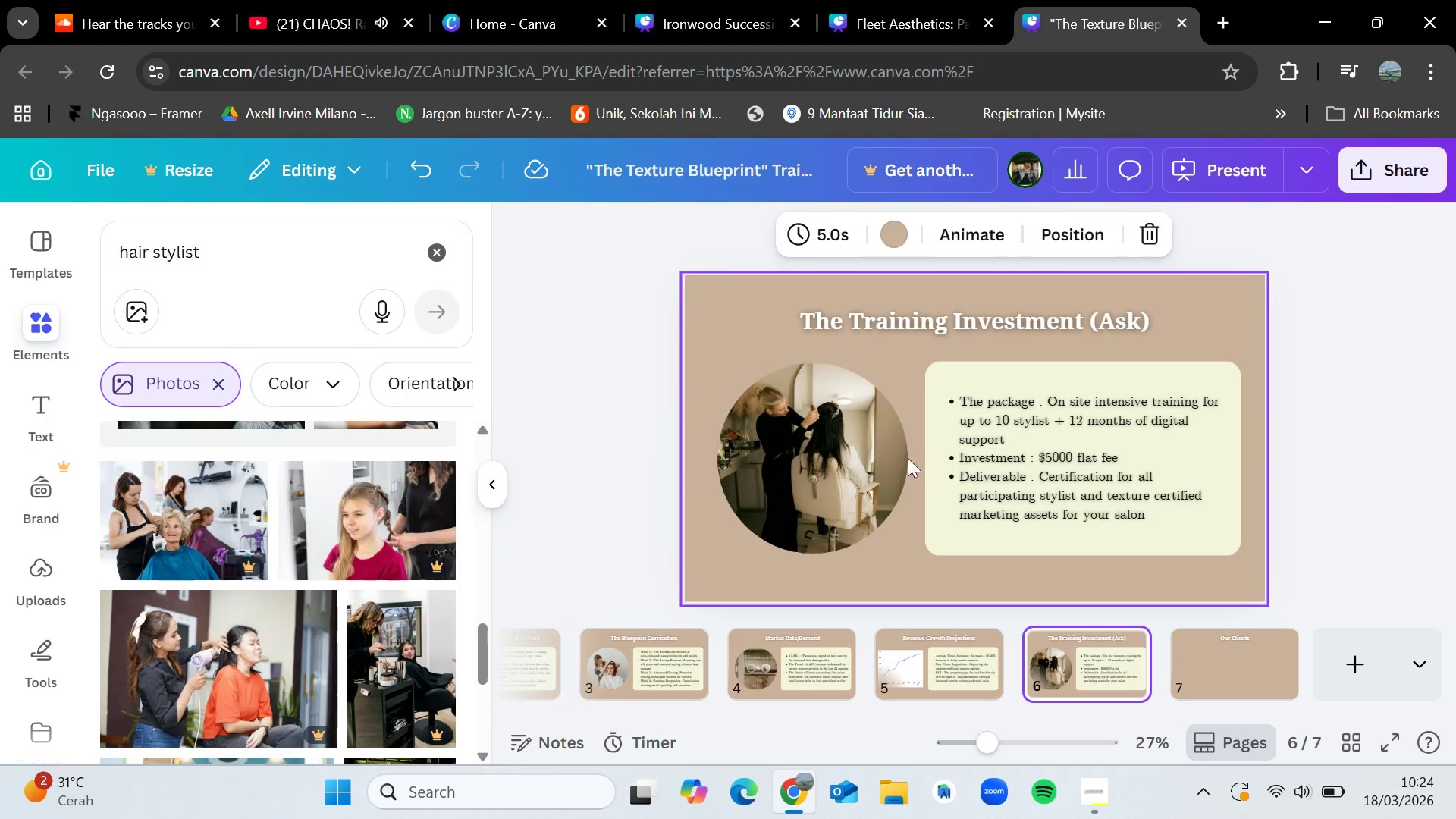 
left_click([875, 454])
 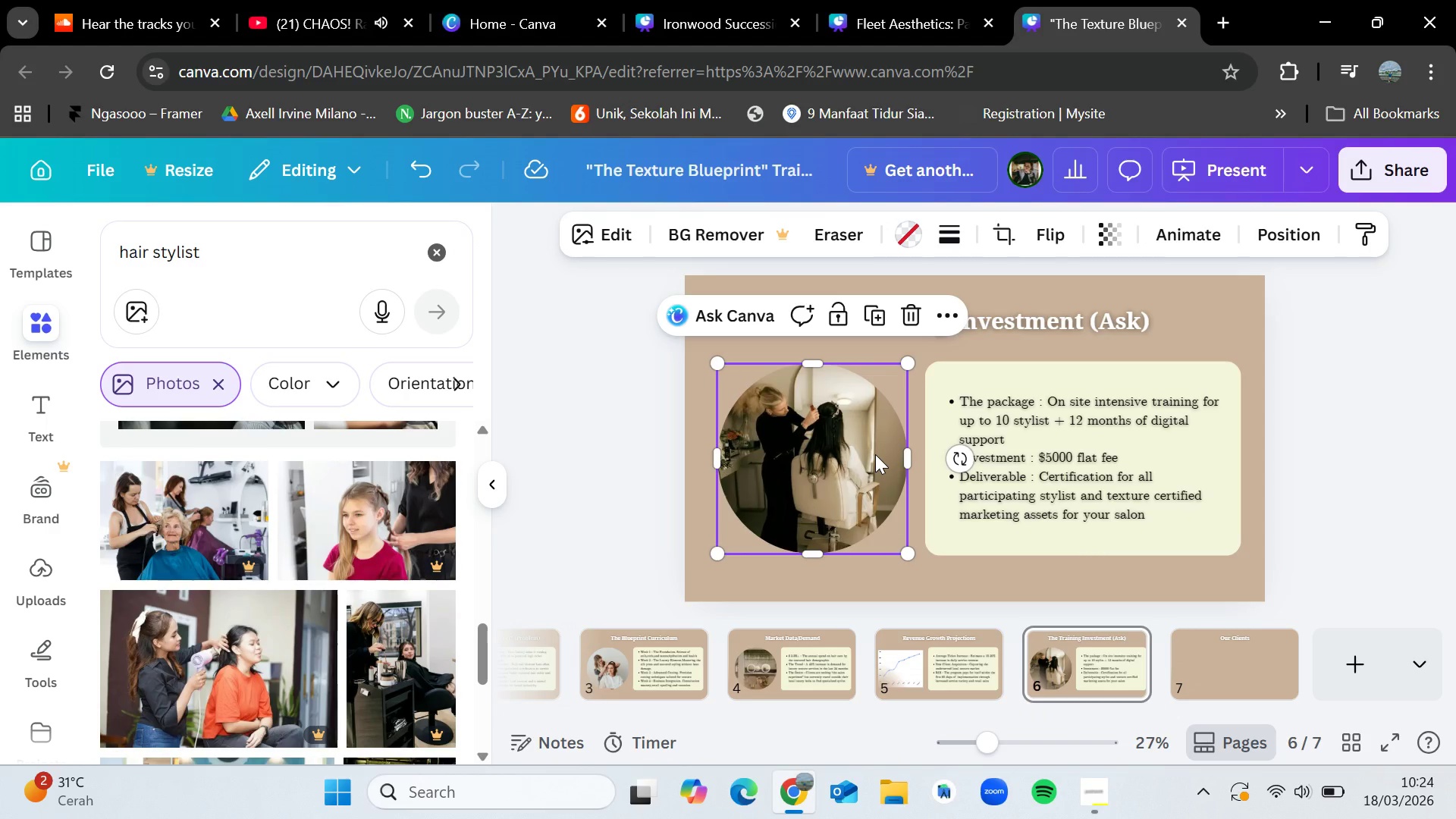 
key(Control+C)
 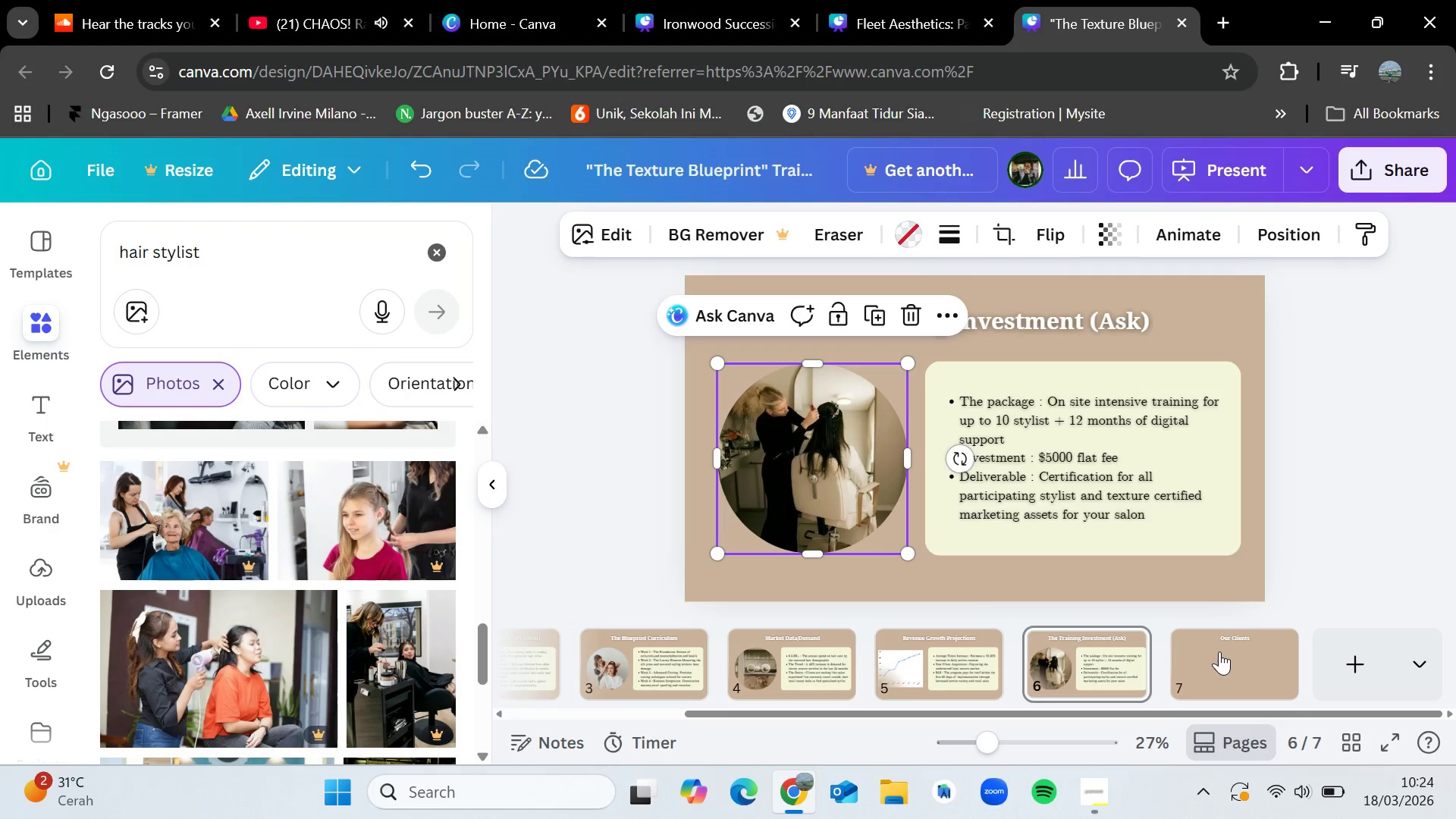 
left_click([1219, 651])
 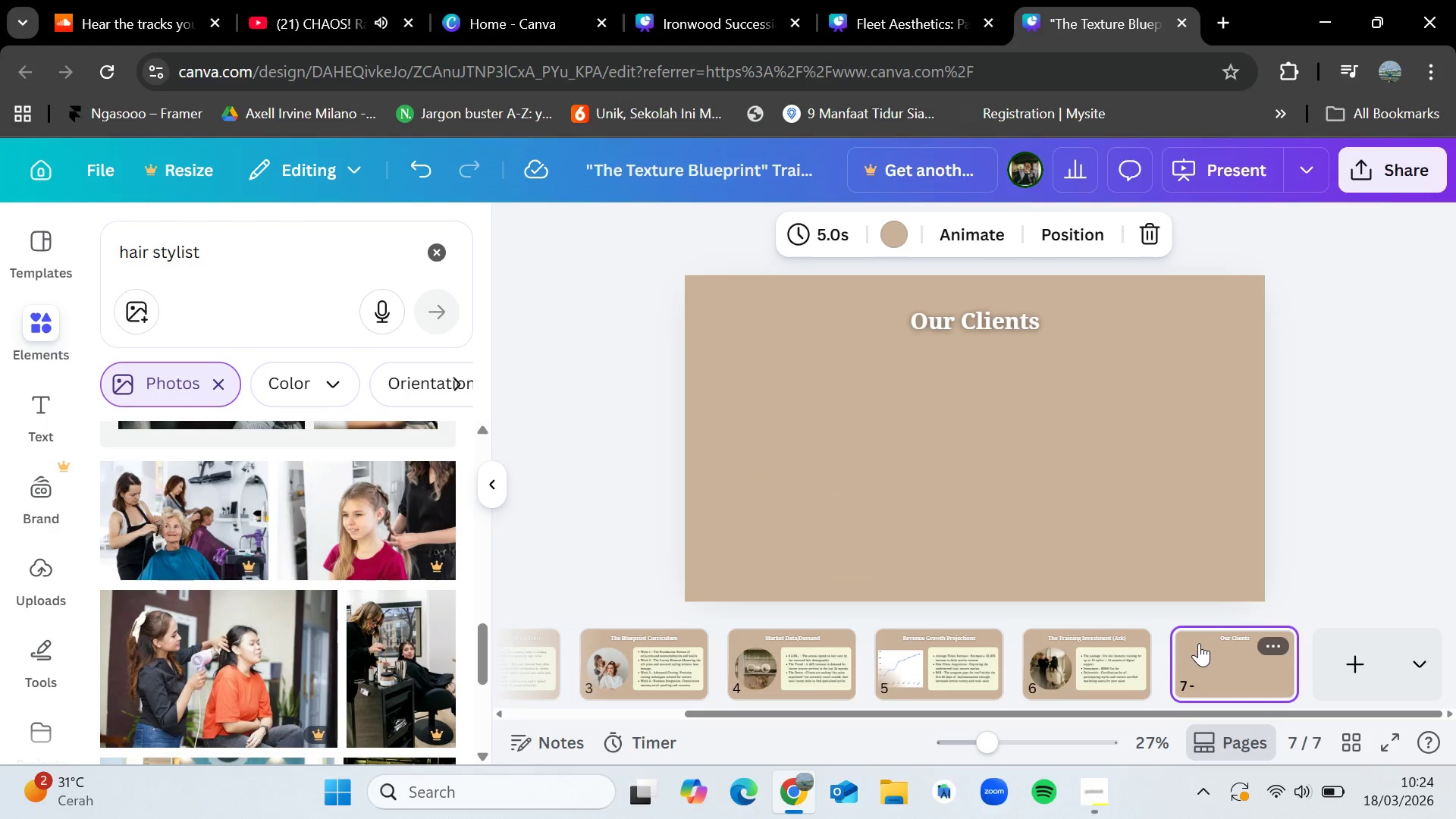 
key(Control+V)
 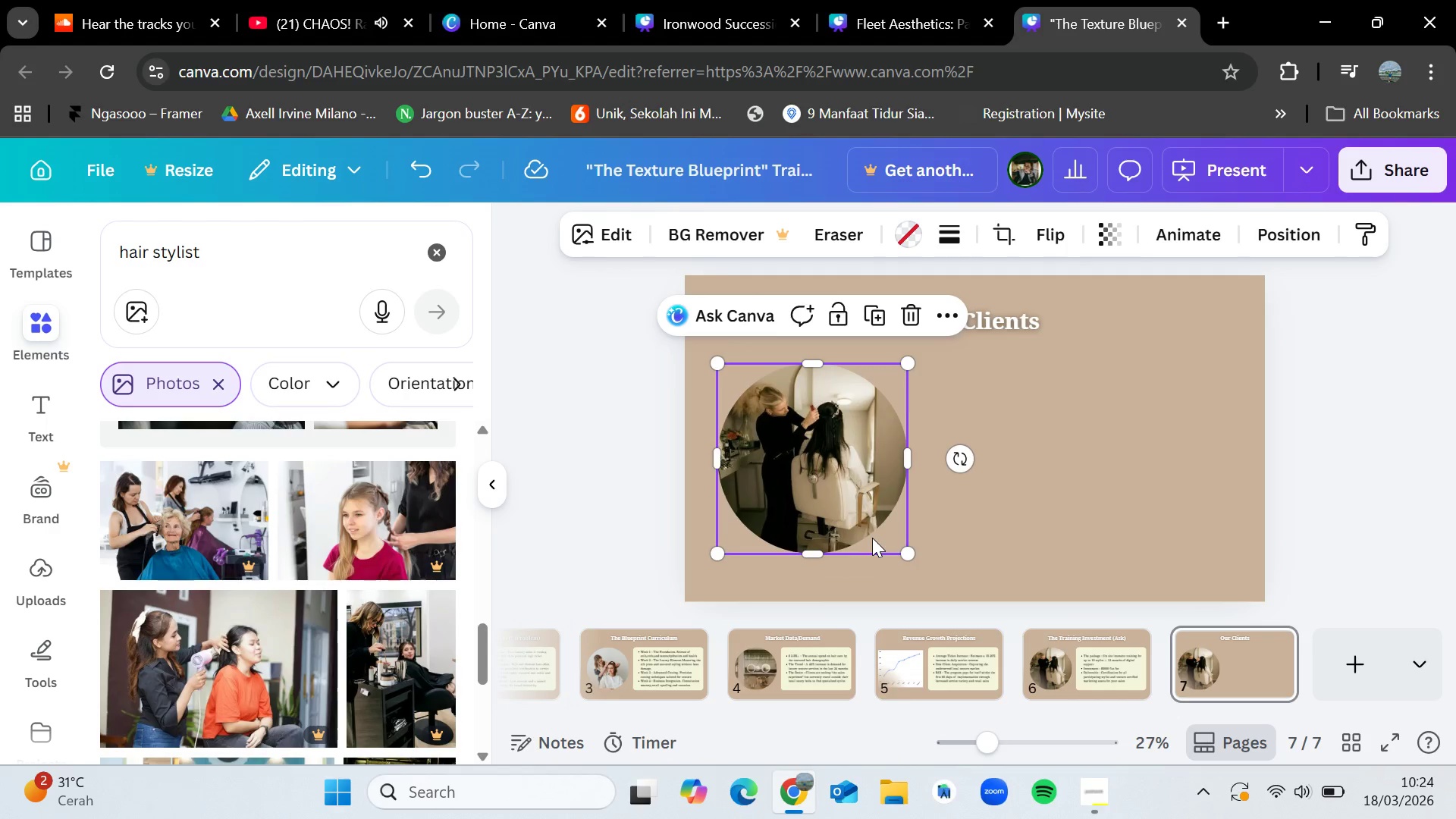 
left_click_drag(start_coordinate=[909, 558], to_coordinate=[892, 538])
 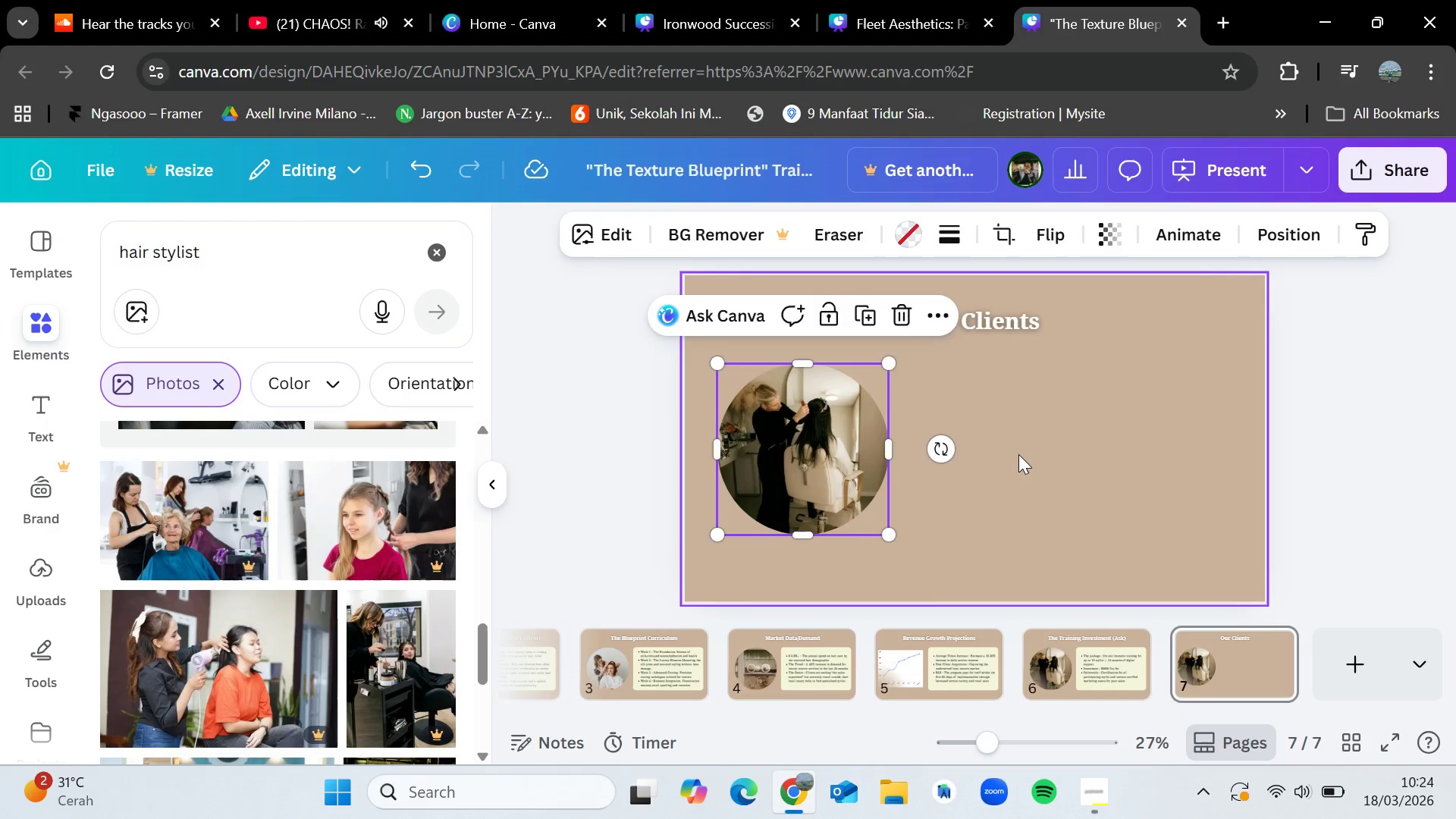 
left_click([1018, 454])
 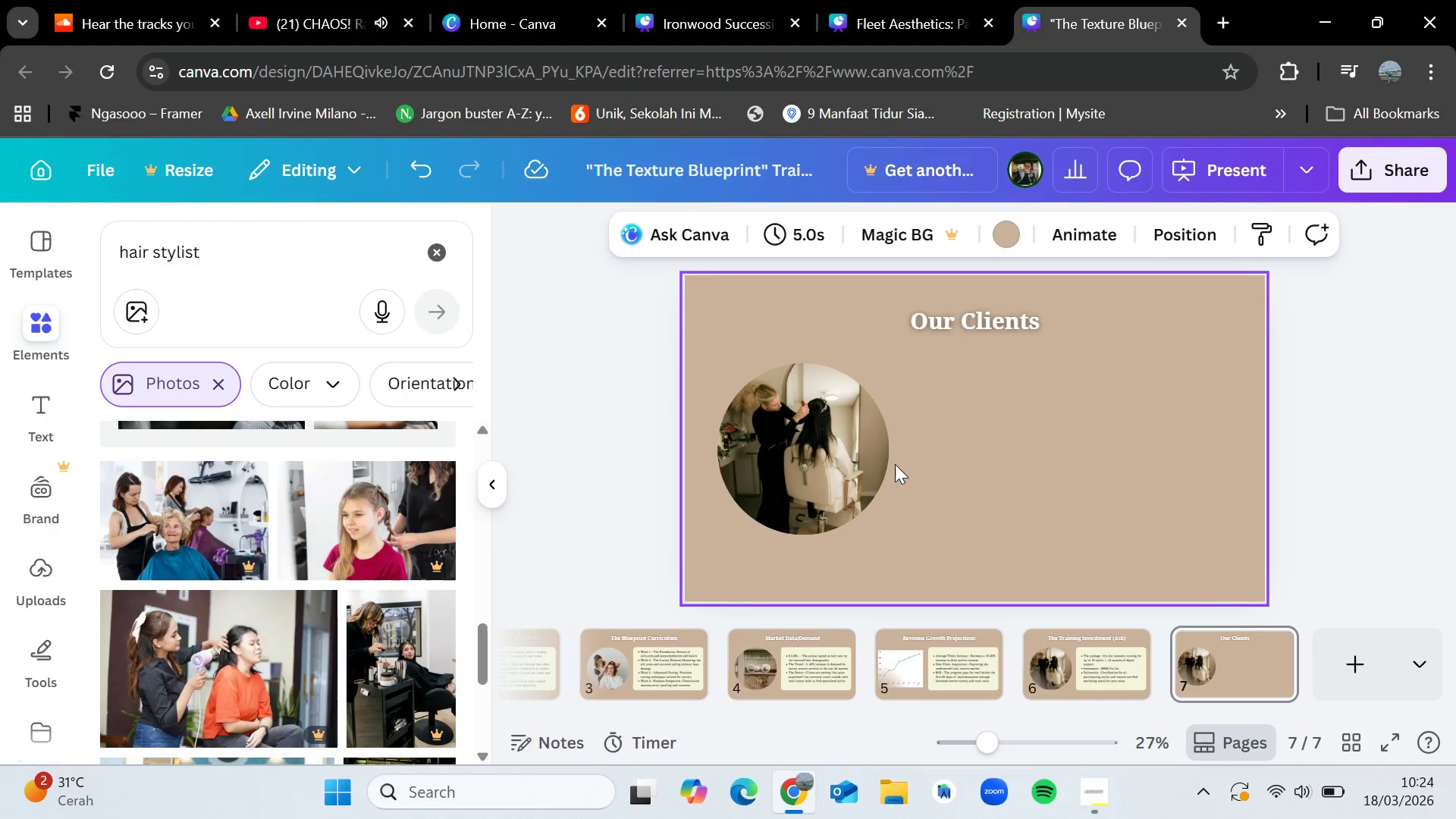 
left_click([834, 454])
 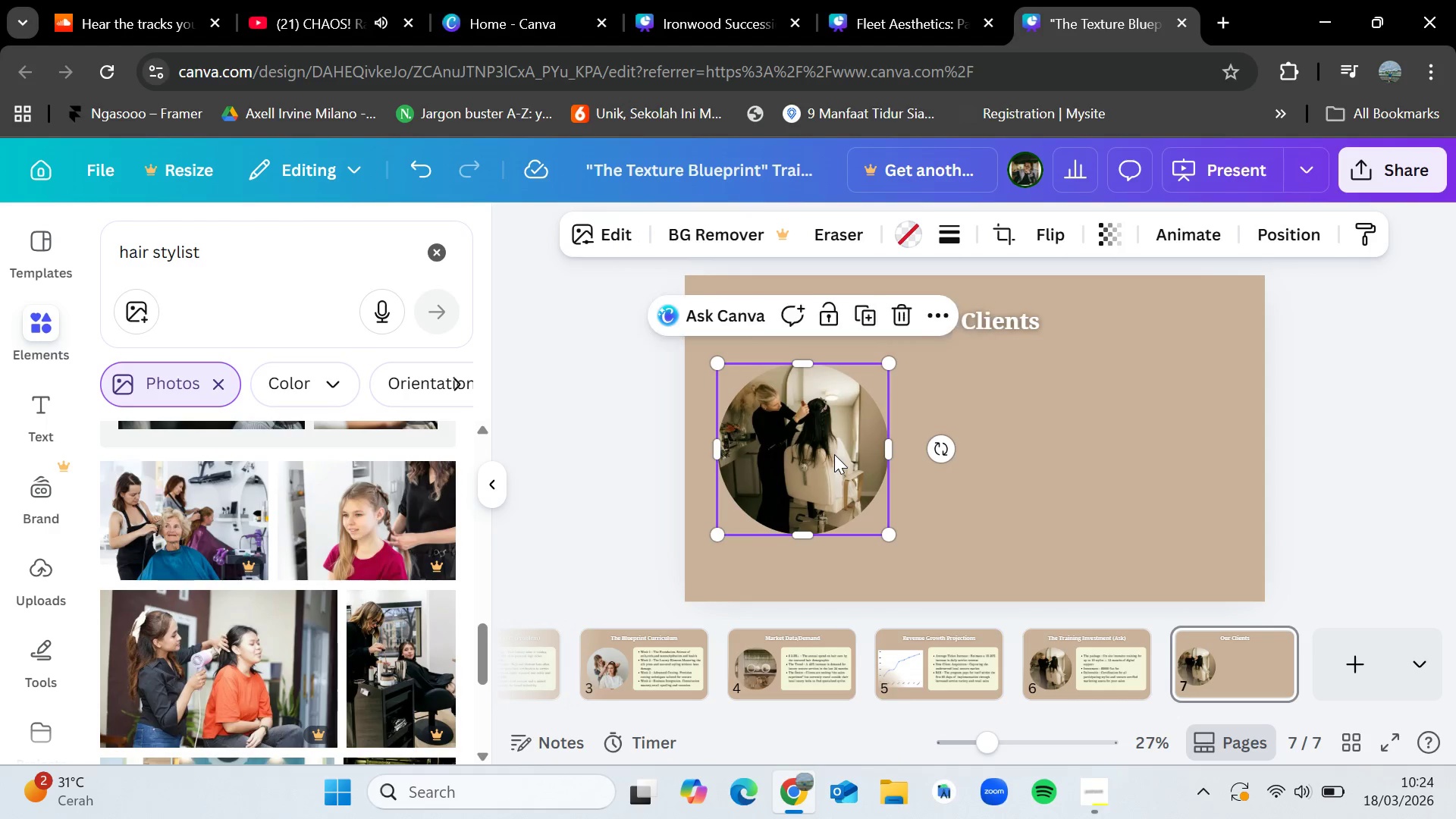 
key(Control+V)
 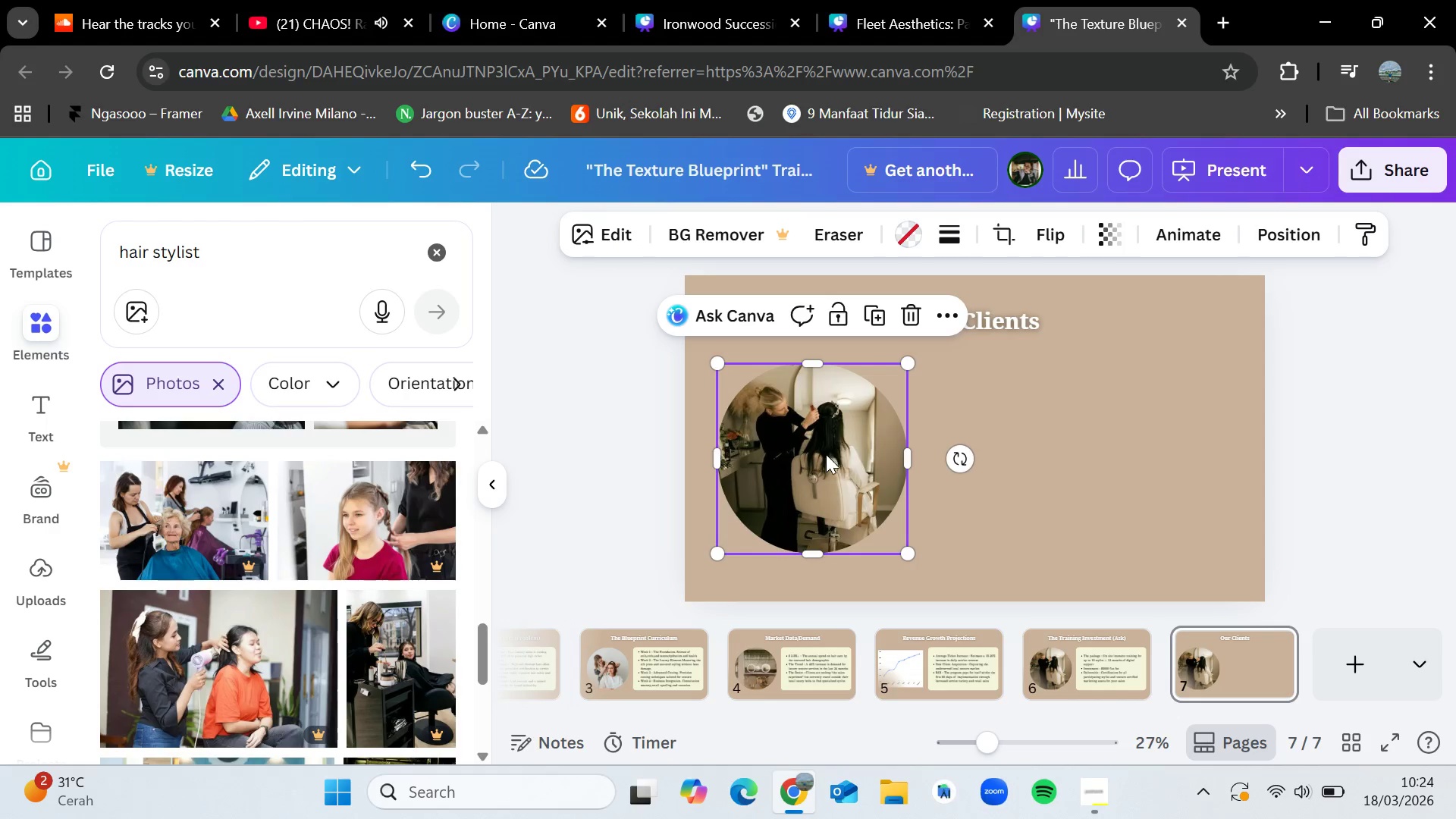 
left_click_drag(start_coordinate=[826, 454], to_coordinate=[1011, 450])
 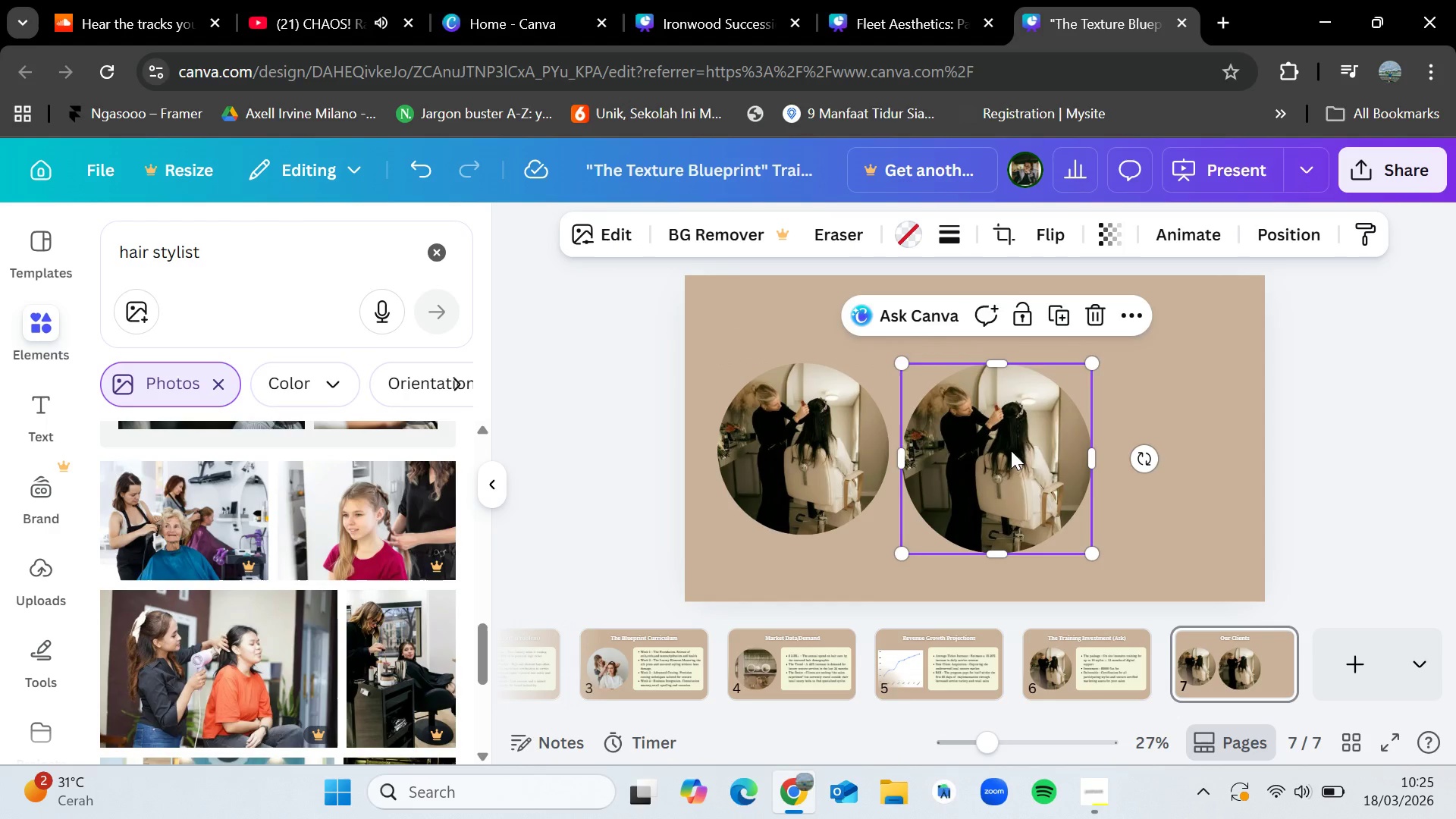 
key(Control+V)
 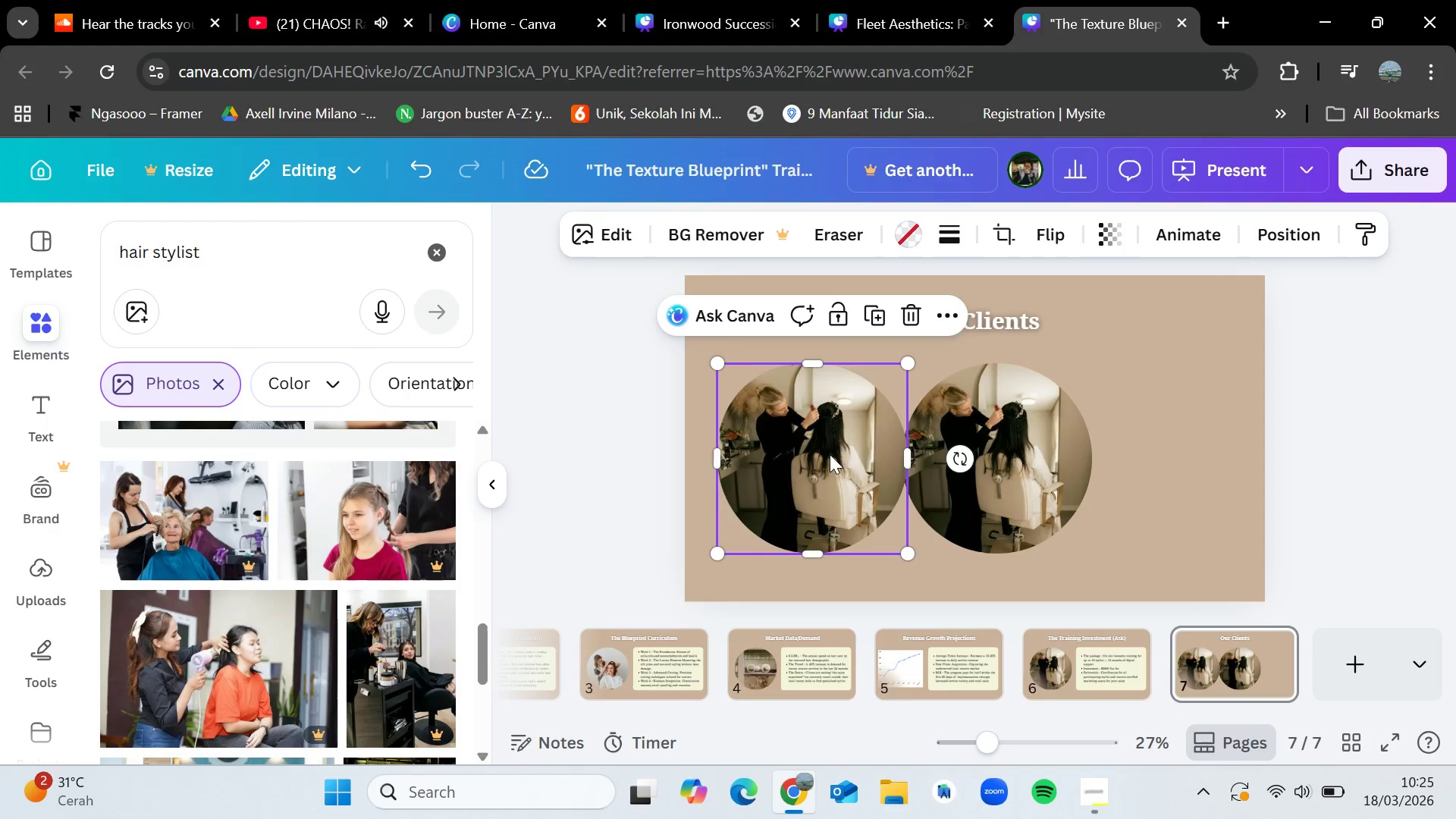 
left_click_drag(start_coordinate=[816, 457], to_coordinate=[1191, 455])
 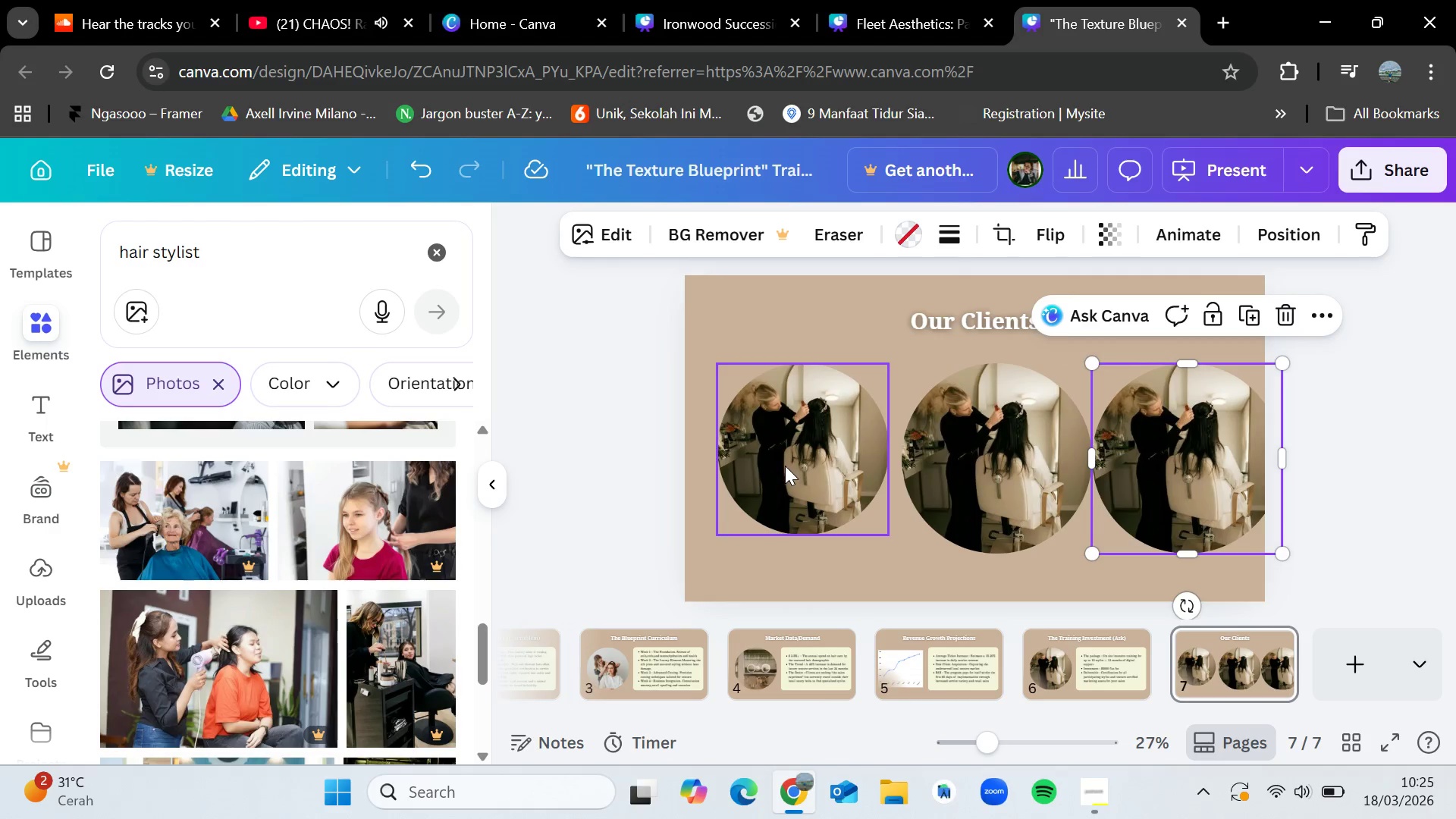 
left_click([785, 466])
 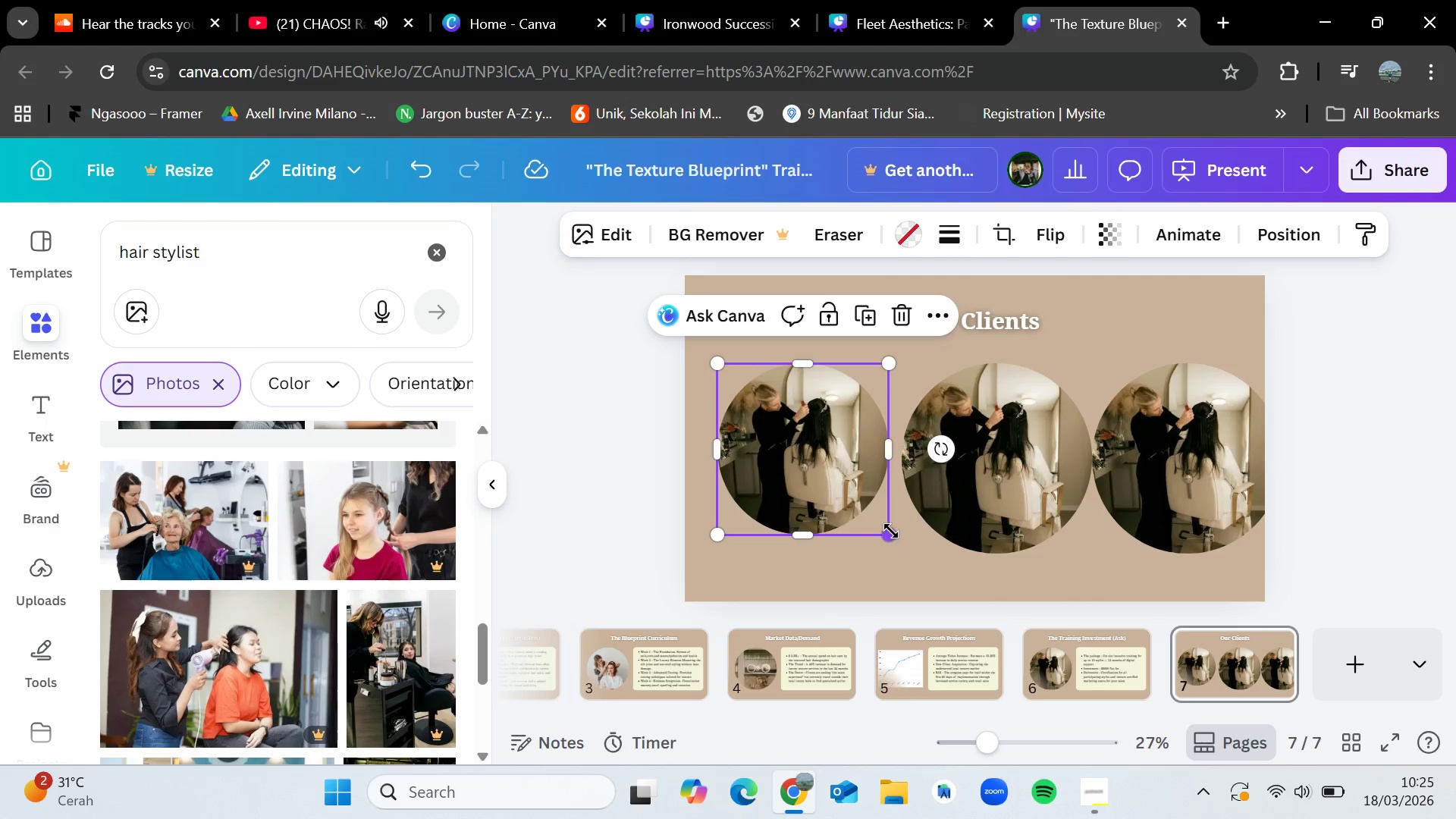 
left_click_drag(start_coordinate=[891, 531], to_coordinate=[860, 507])
 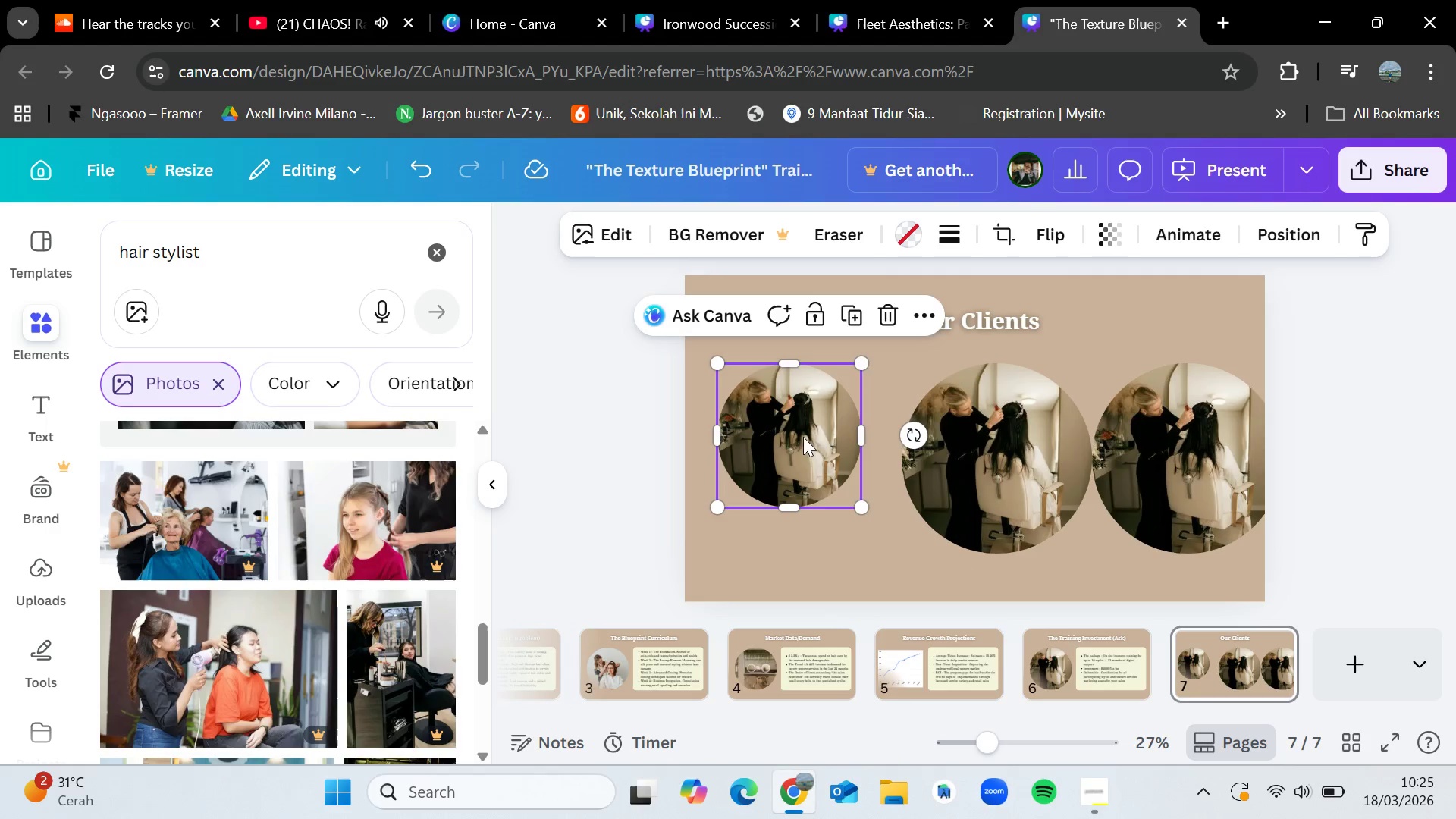 
left_click_drag(start_coordinate=[802, 431], to_coordinate=[795, 449])
 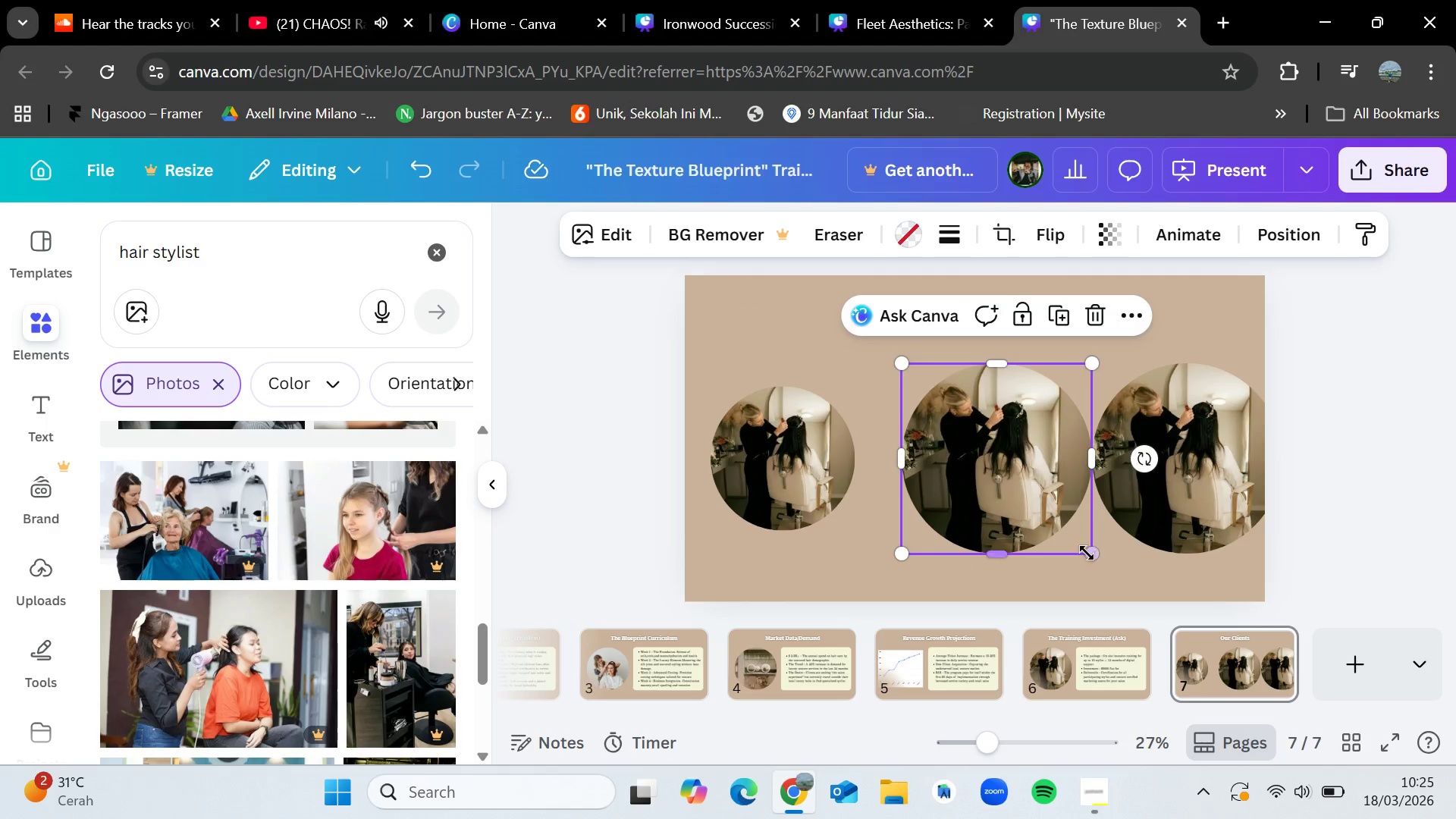 
left_click_drag(start_coordinate=[1092, 553], to_coordinate=[1067, 526])
 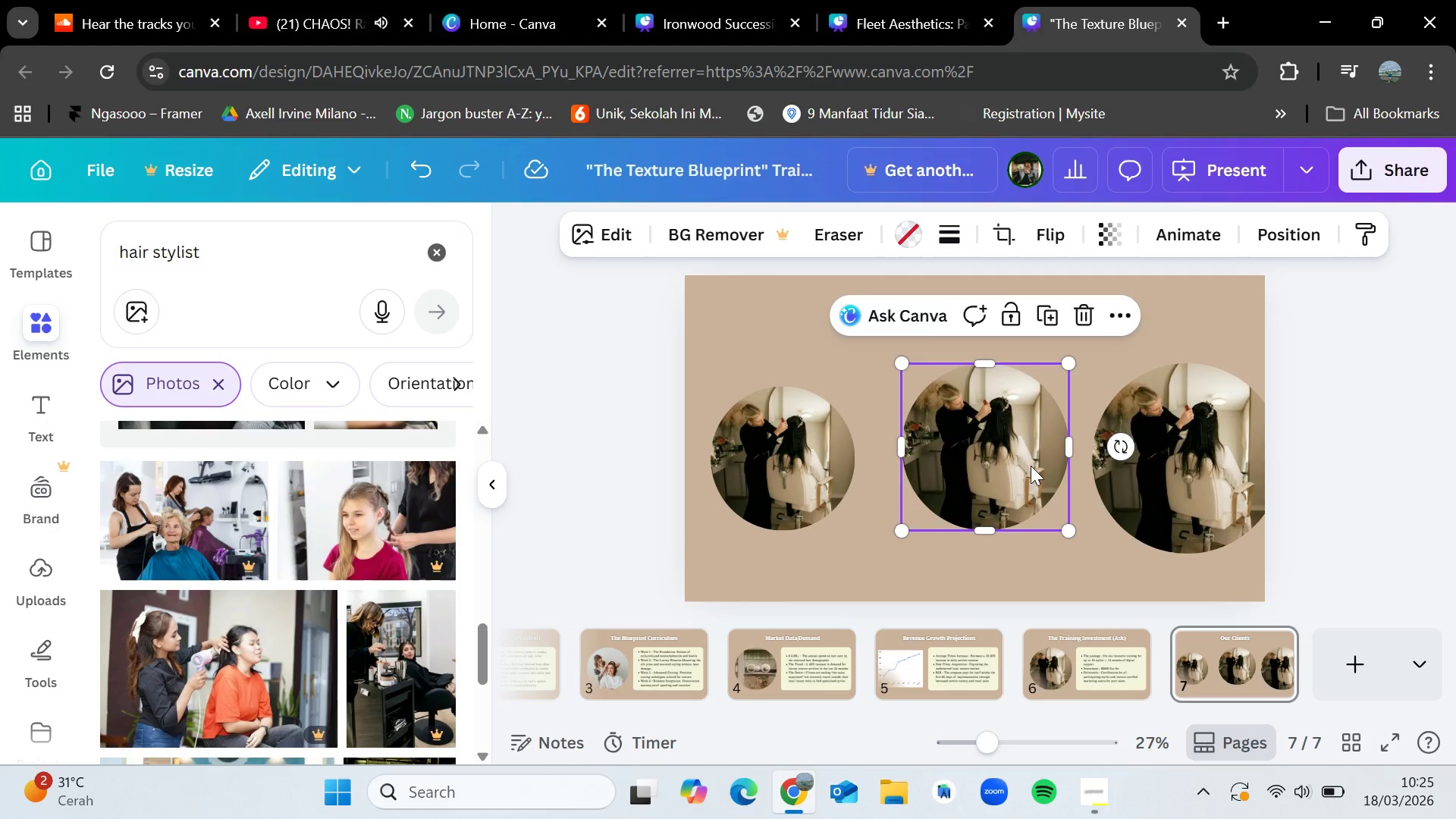 
key(Delete)
 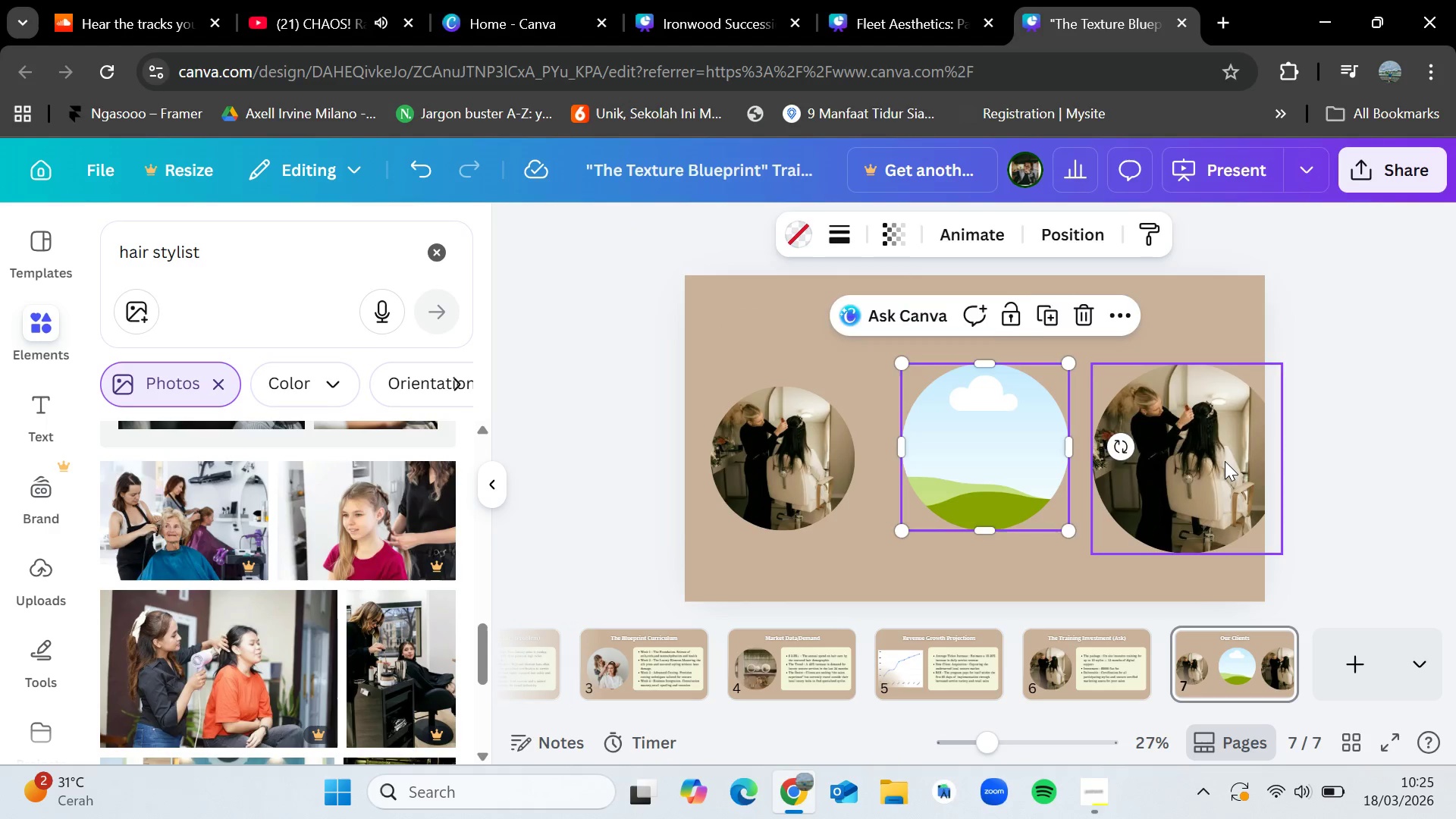 
left_click([1225, 461])
 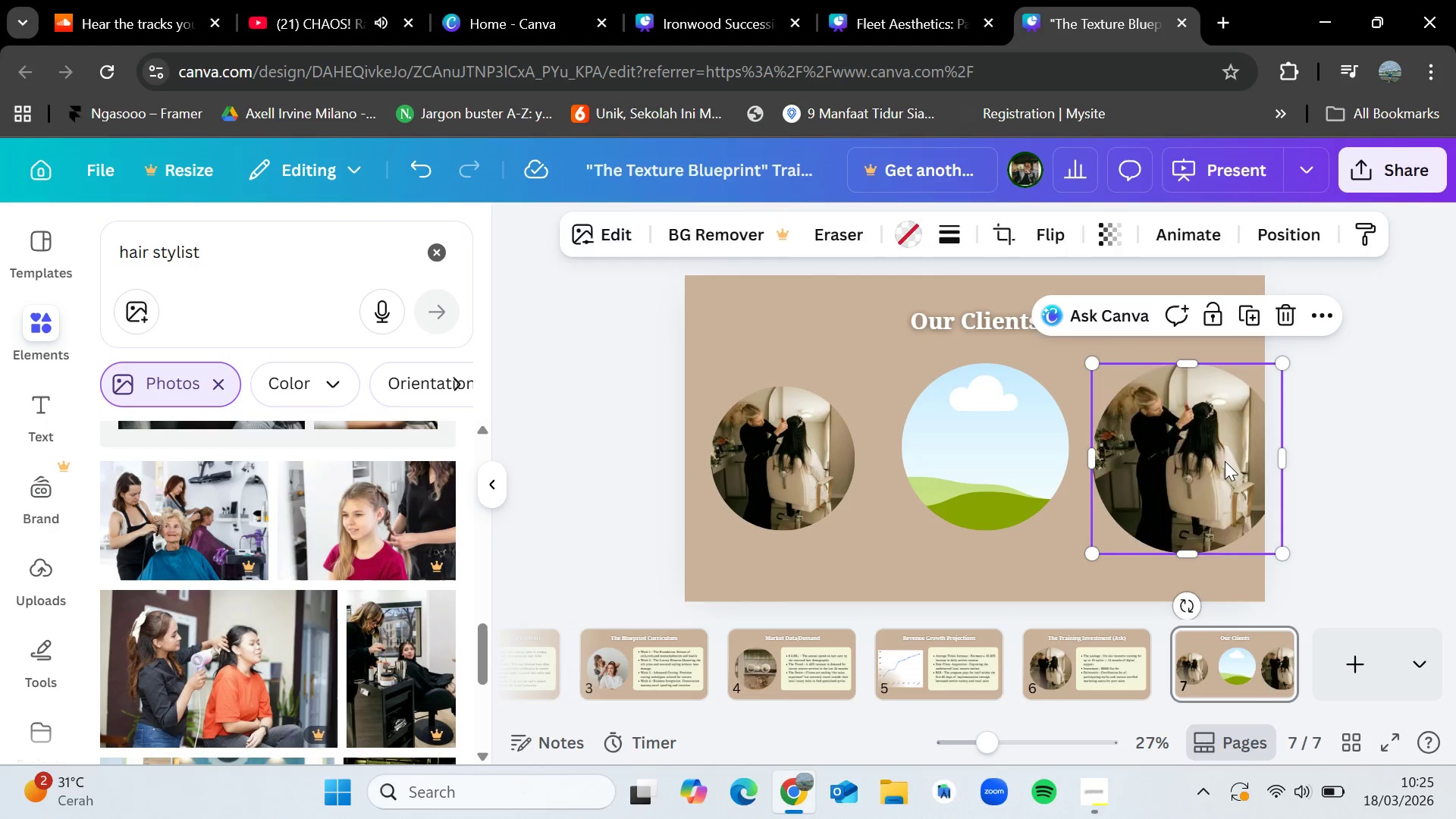 
key(Delete)
 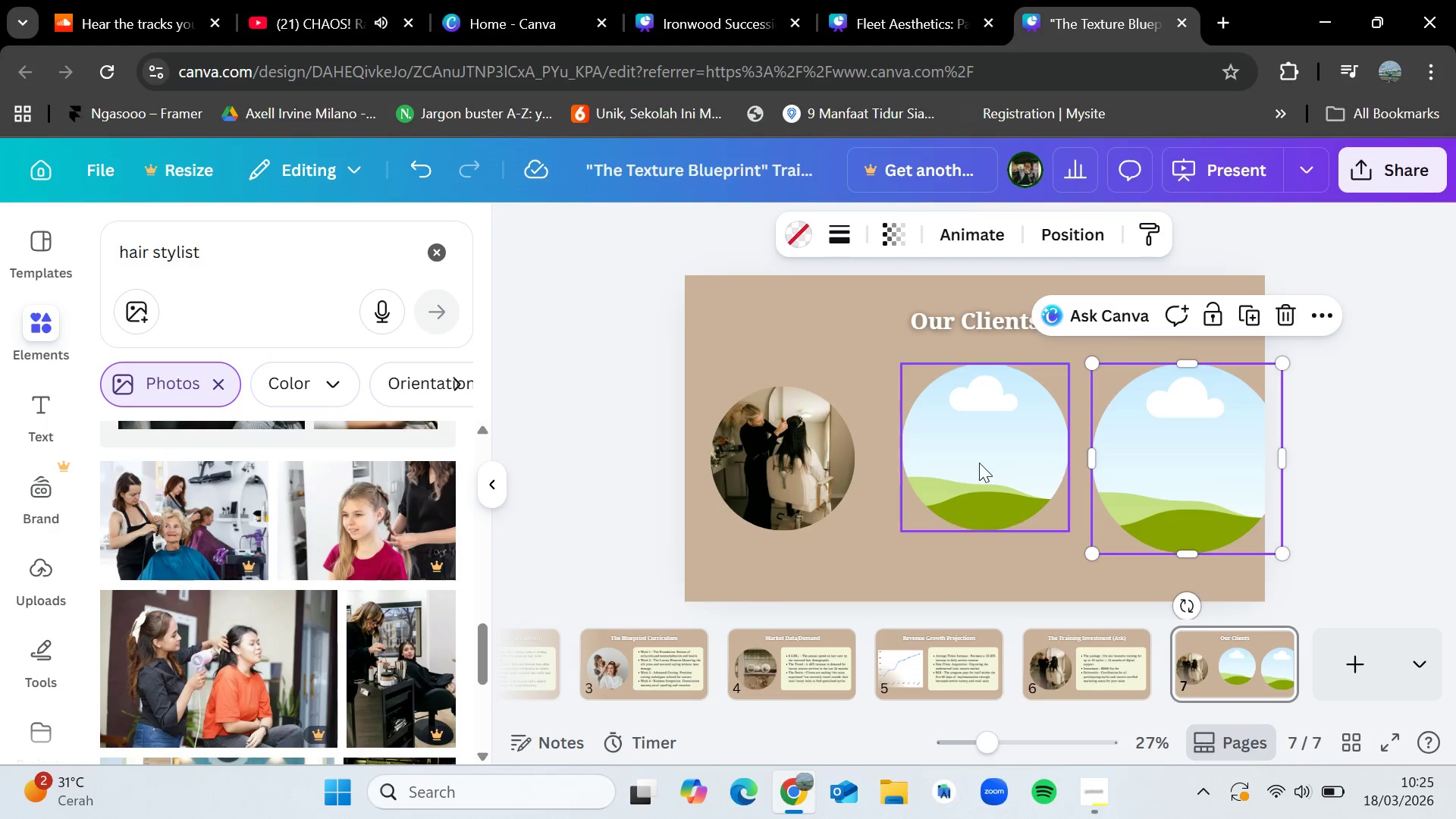 
key(Delete)
 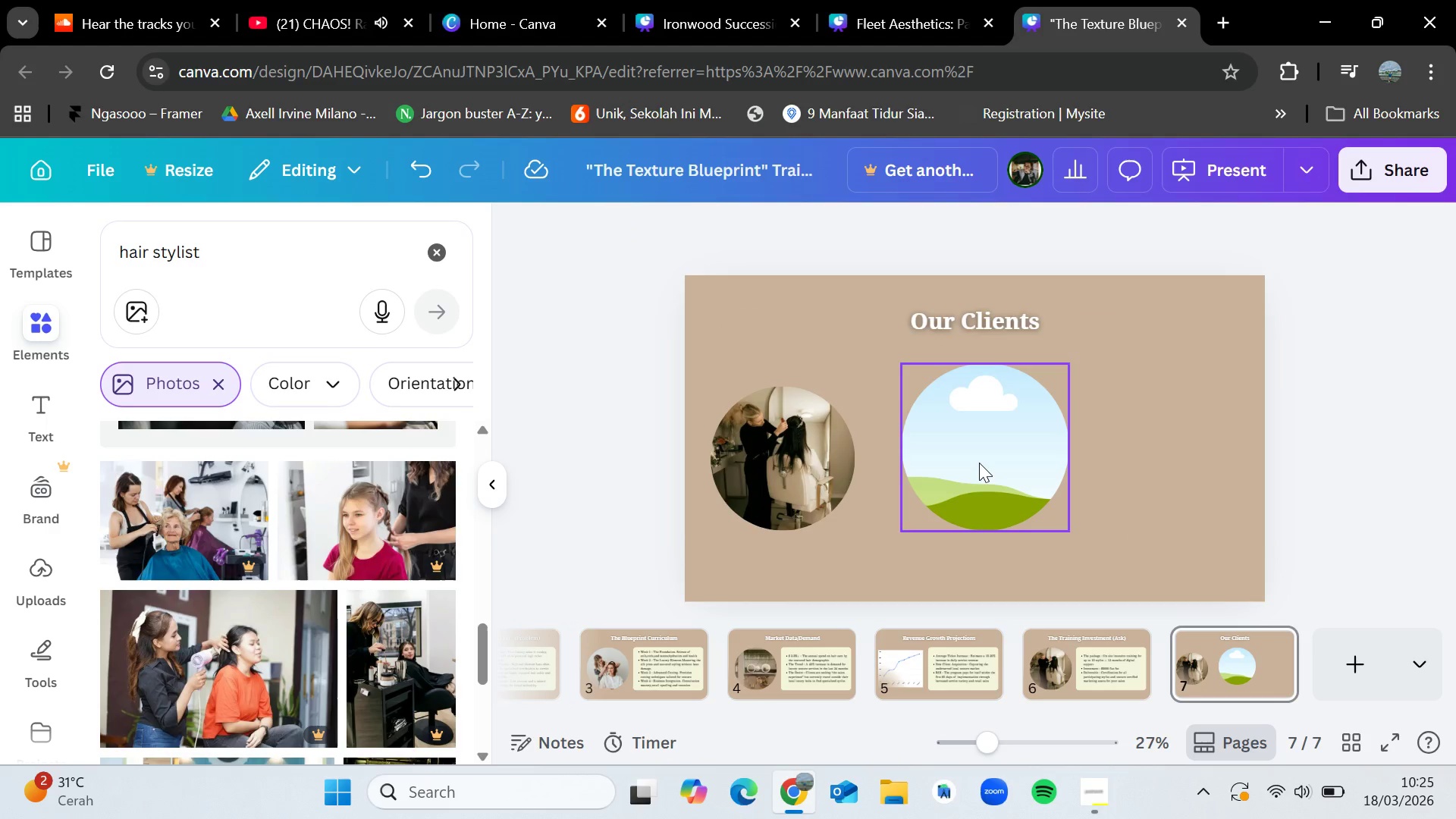 
left_click([979, 463])
 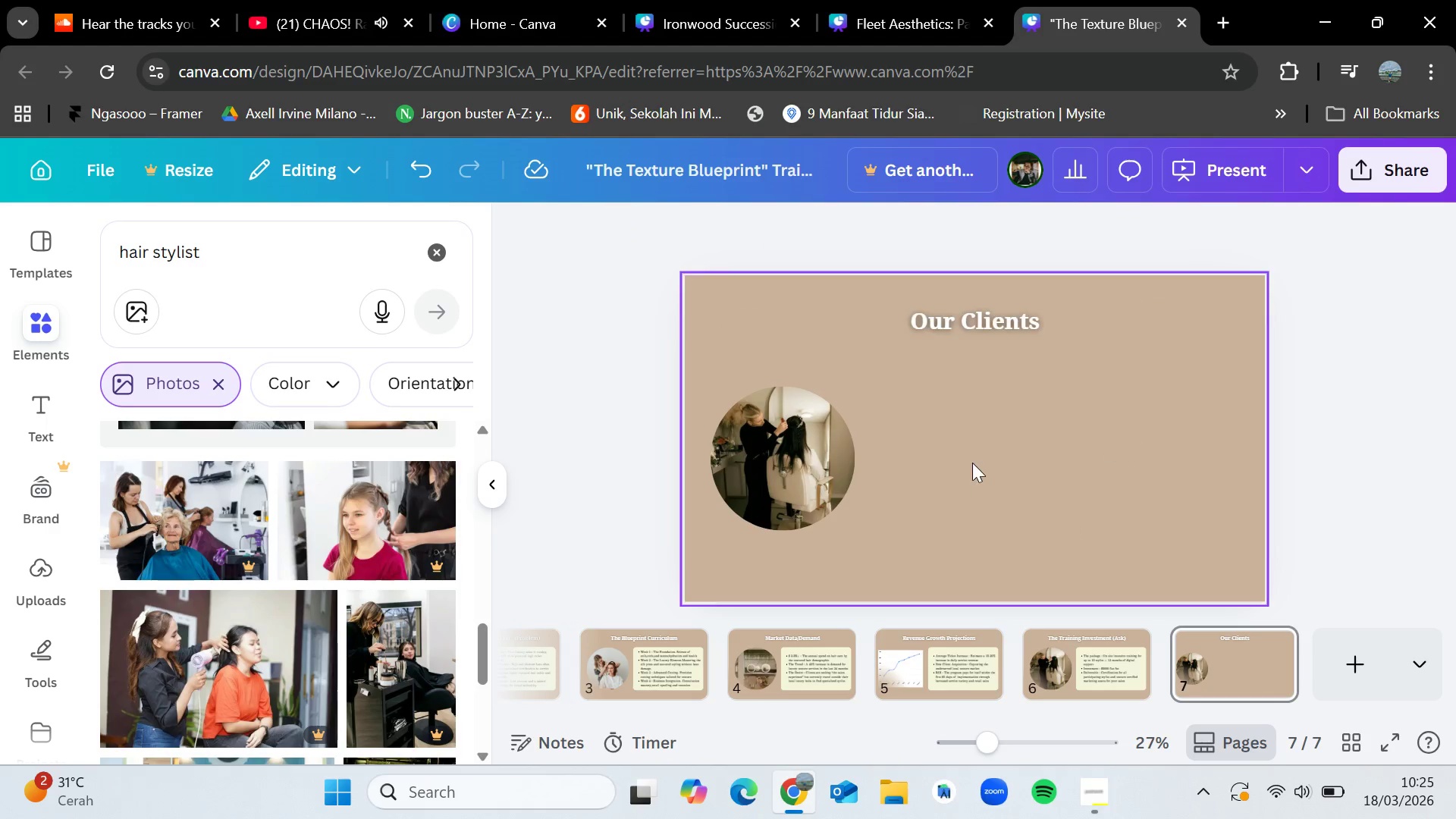 
key(Delete)
 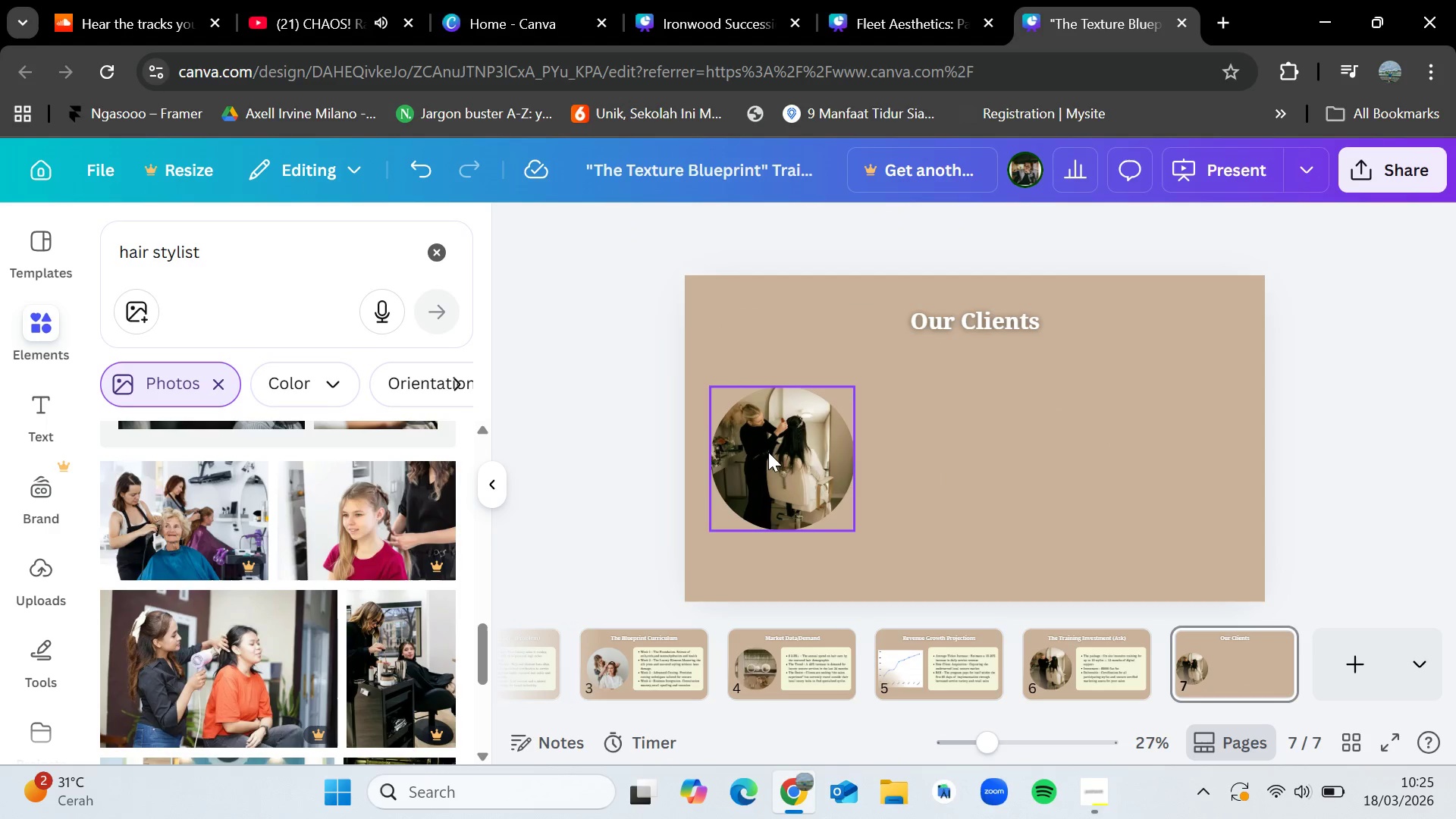 
left_click([768, 451])
 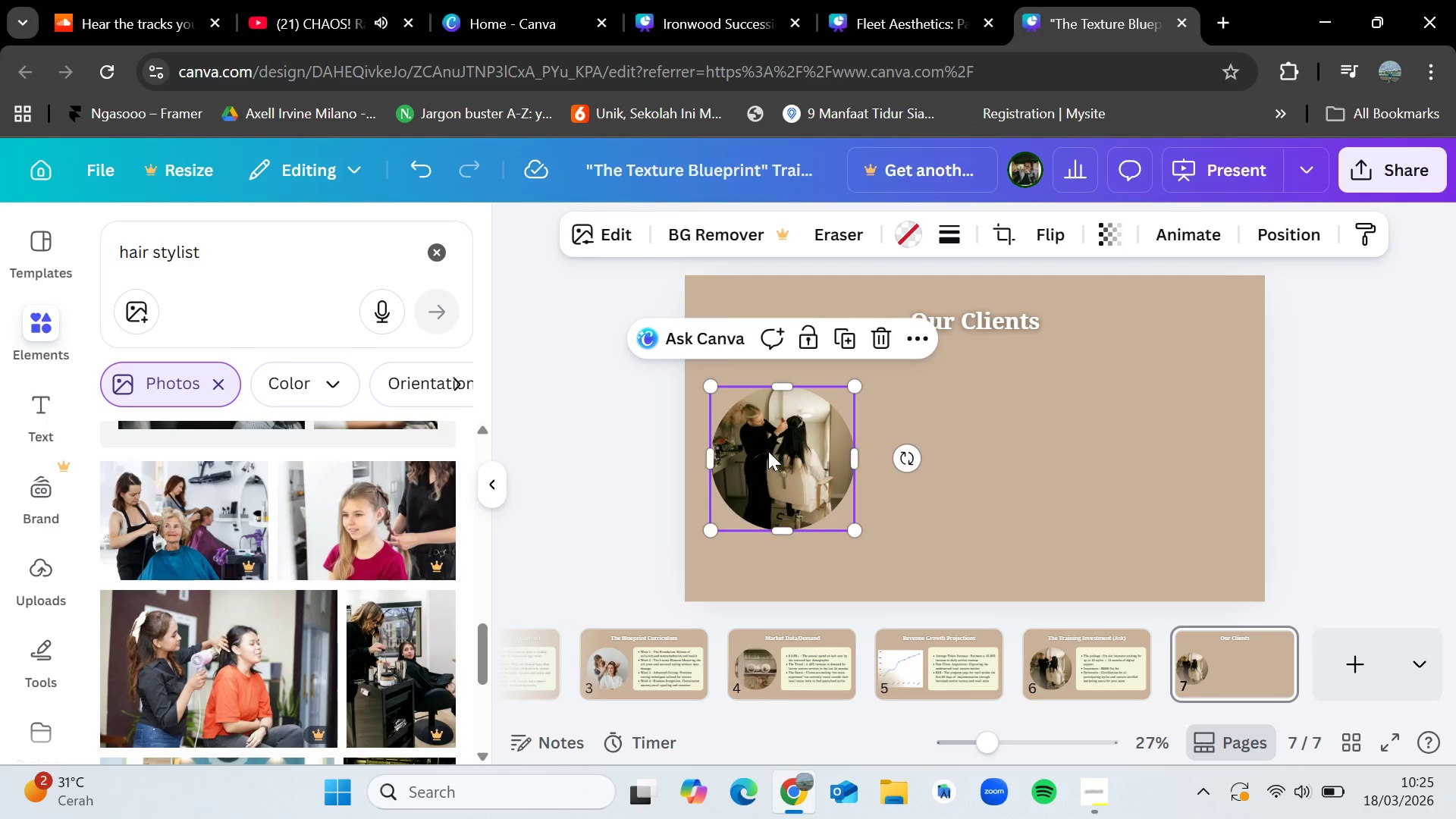 
key(Control+C)
 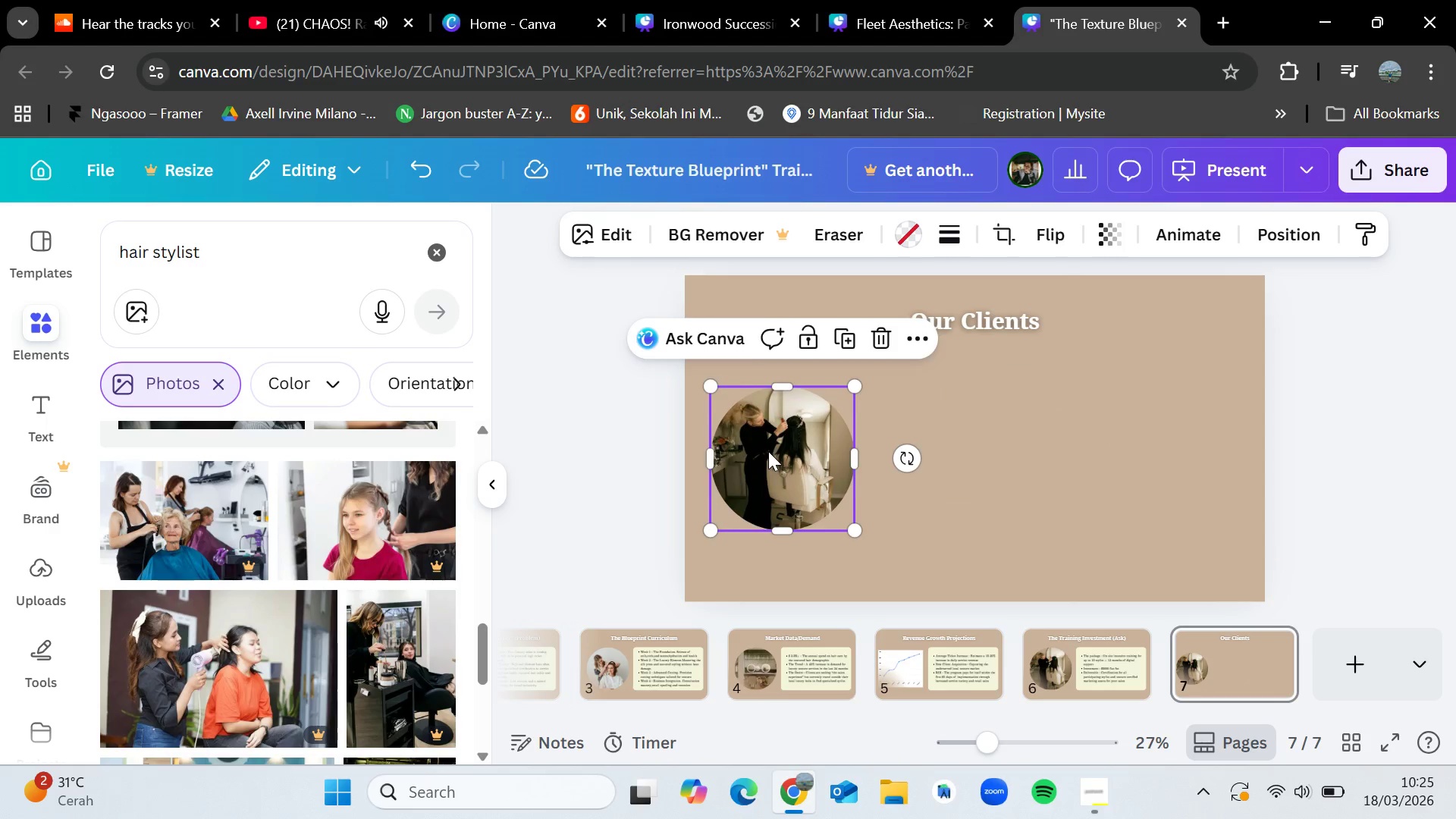 
key(Control+V)
 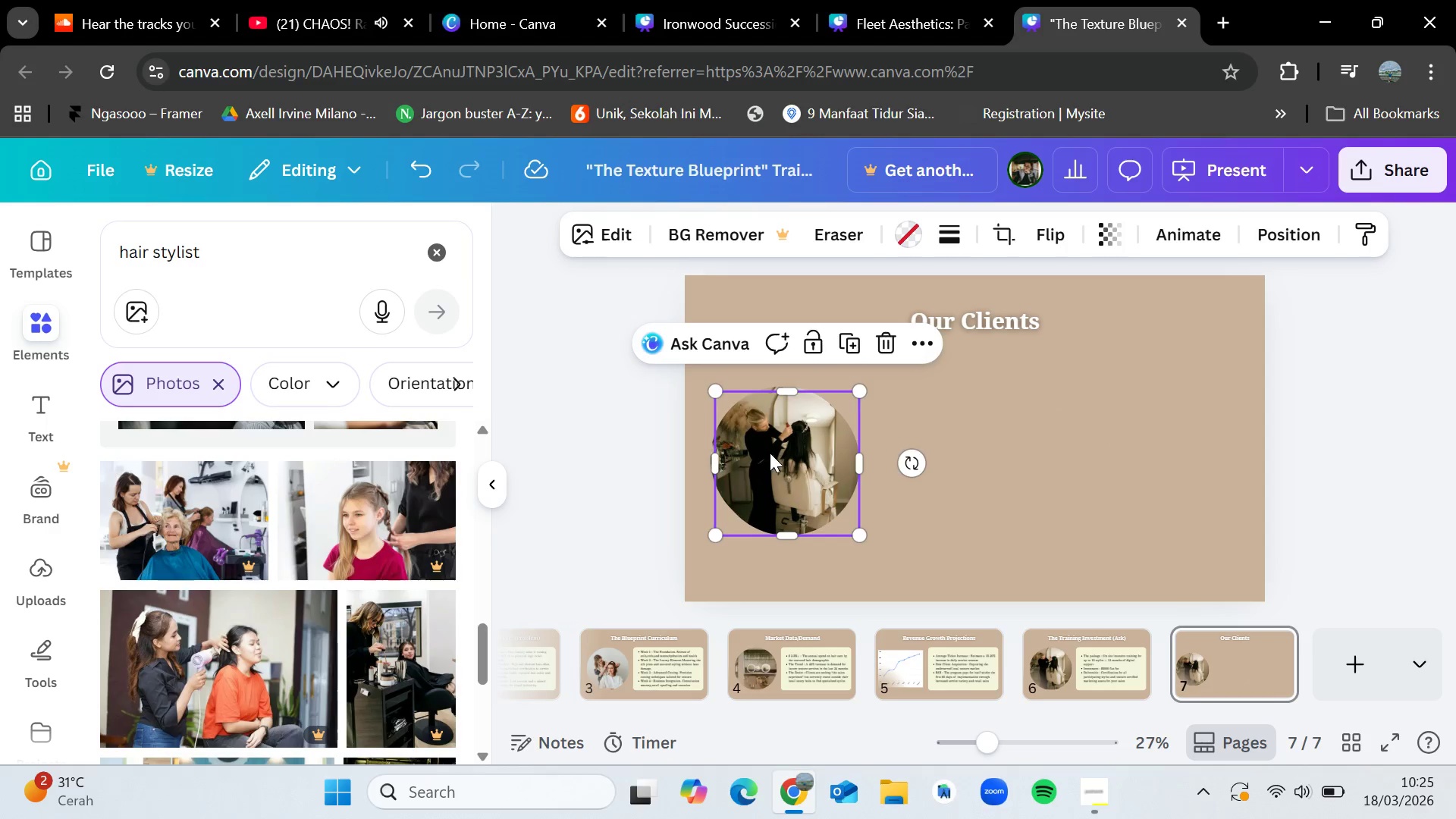 
left_click_drag(start_coordinate=[768, 451], to_coordinate=[947, 447])
 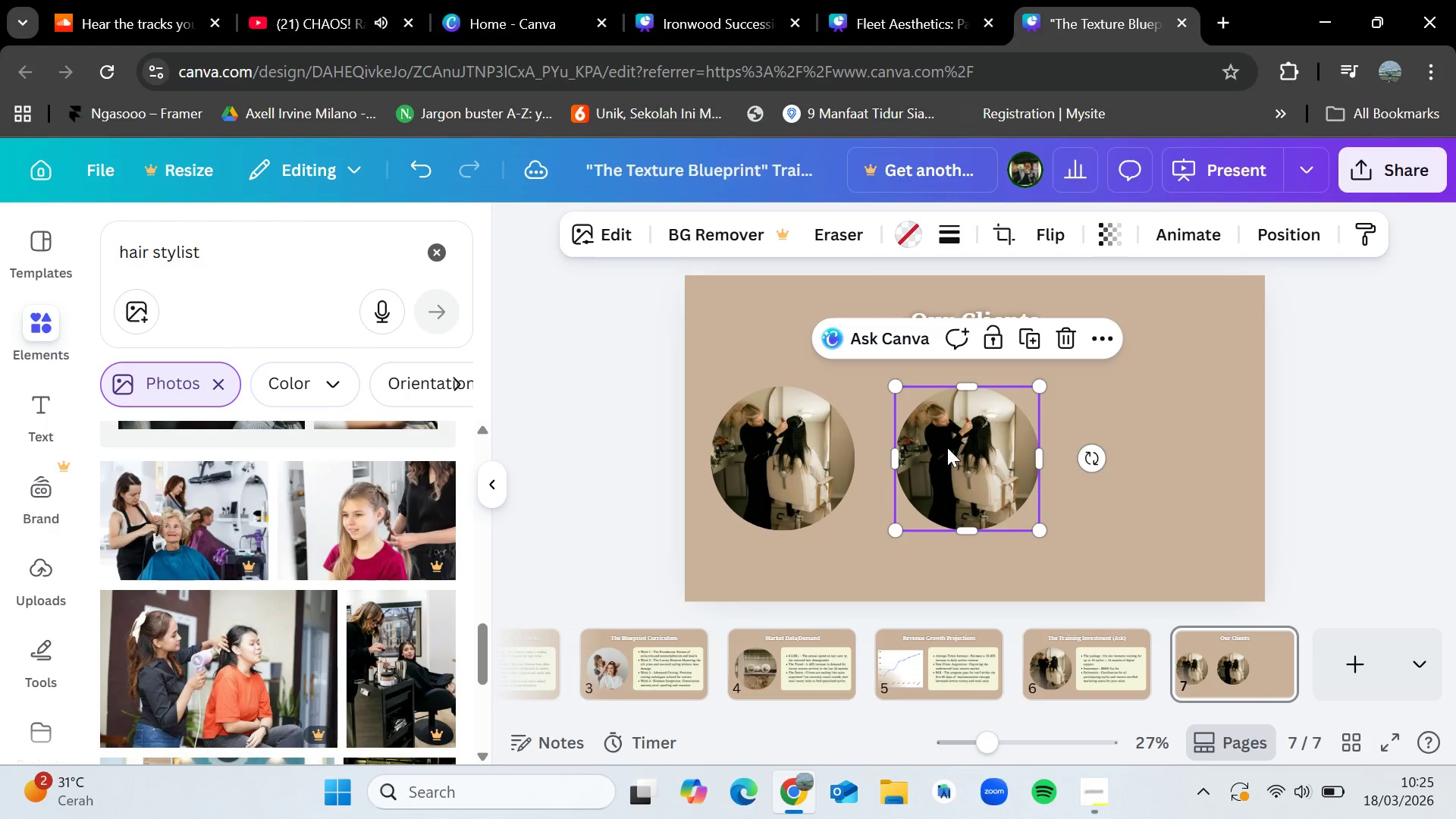 
key(Control+V)
 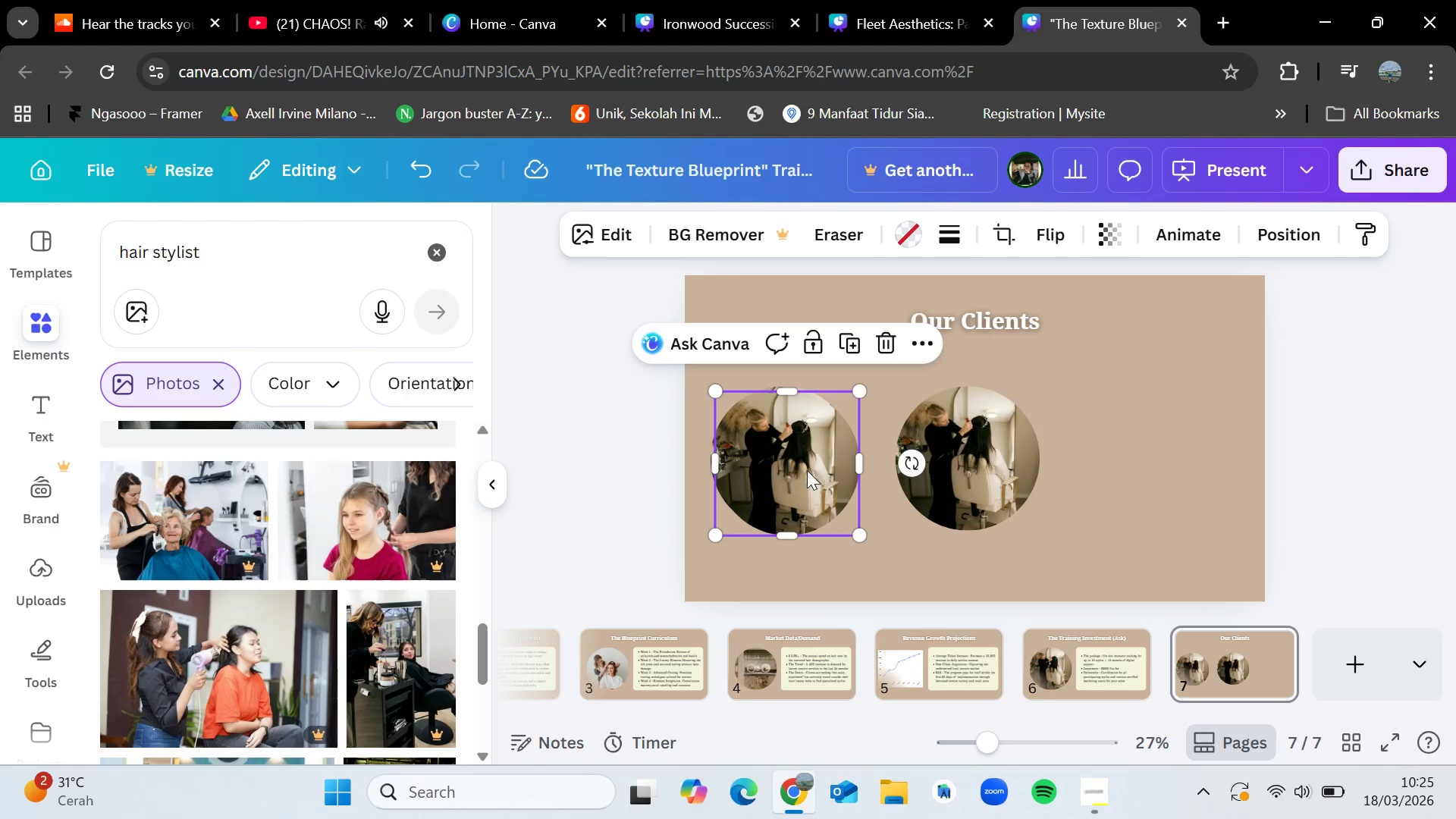 
left_click_drag(start_coordinate=[806, 470], to_coordinate=[1165, 466])
 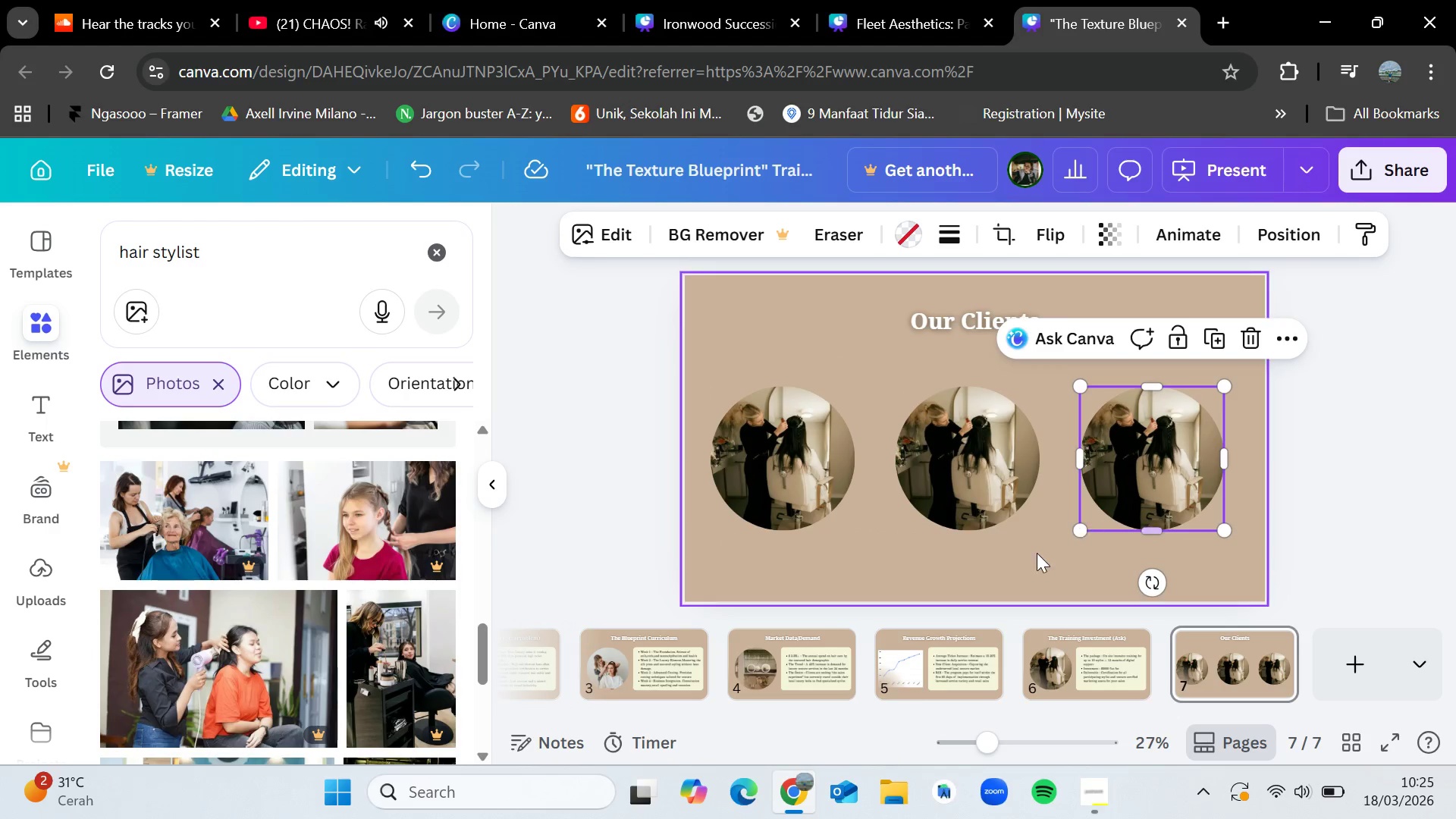 
left_click([1028, 556])
 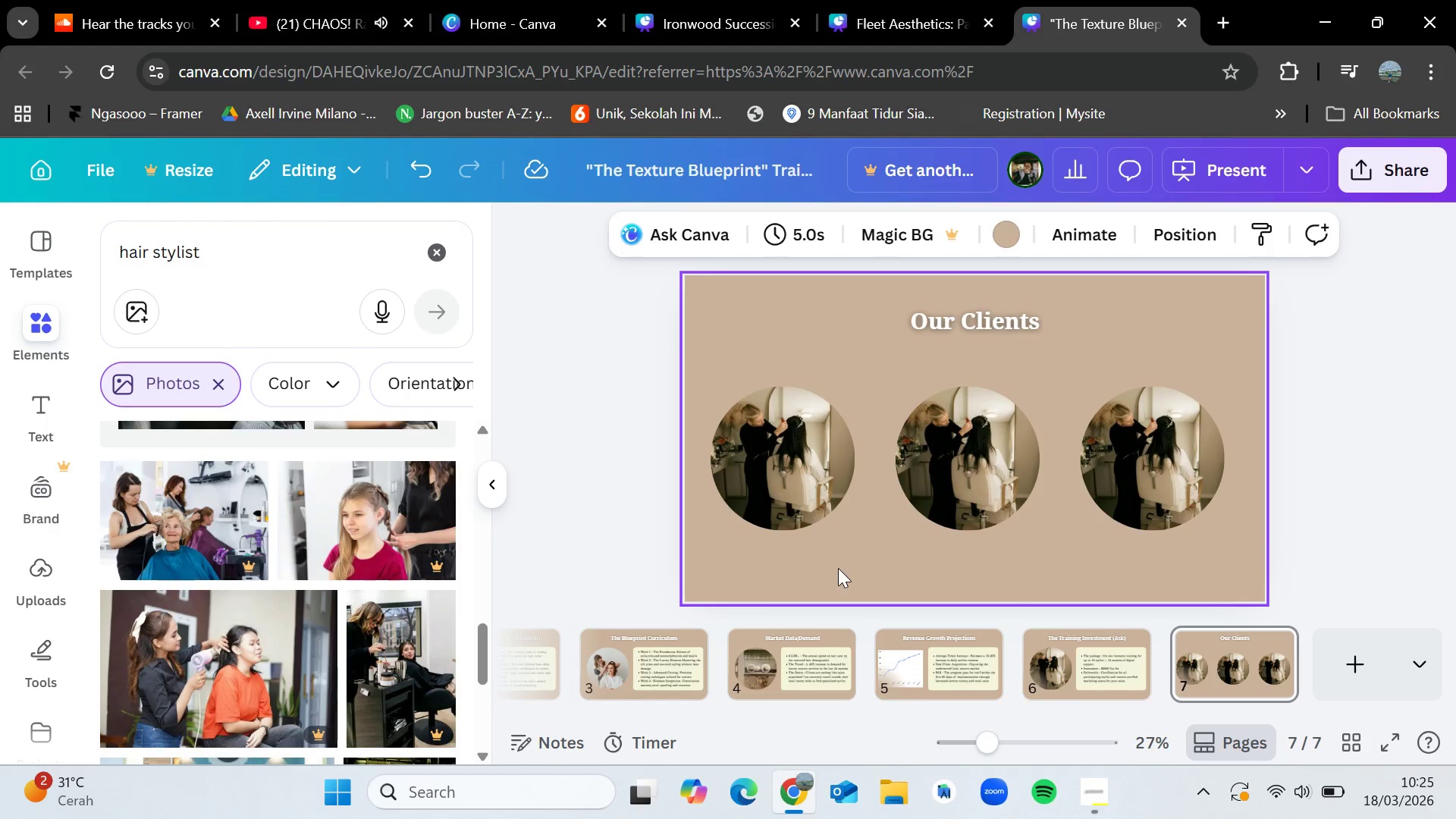 
left_click_drag(start_coordinate=[838, 568], to_coordinate=[1172, 401])
 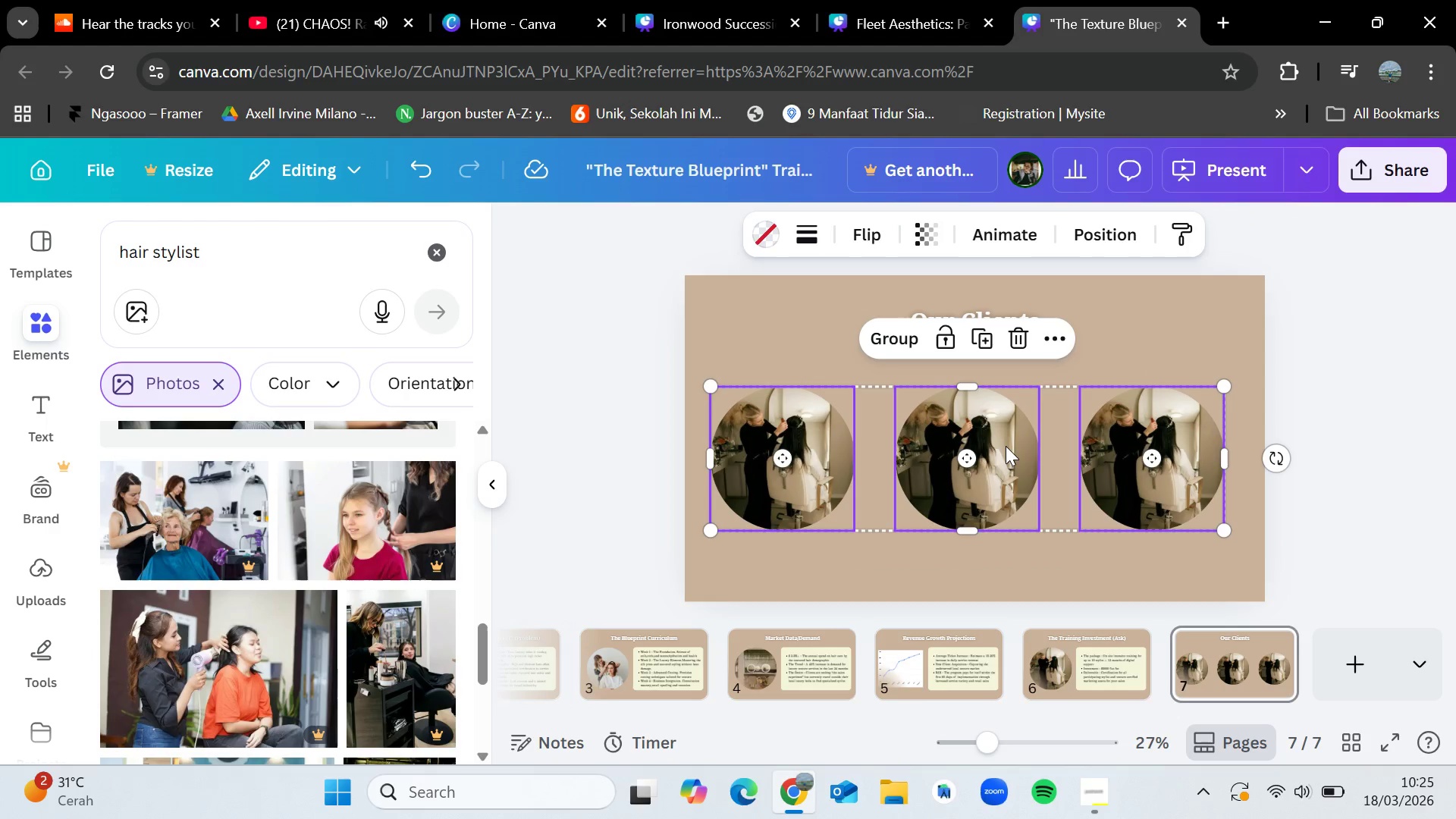 
left_click_drag(start_coordinate=[1006, 445], to_coordinate=[1013, 442])
 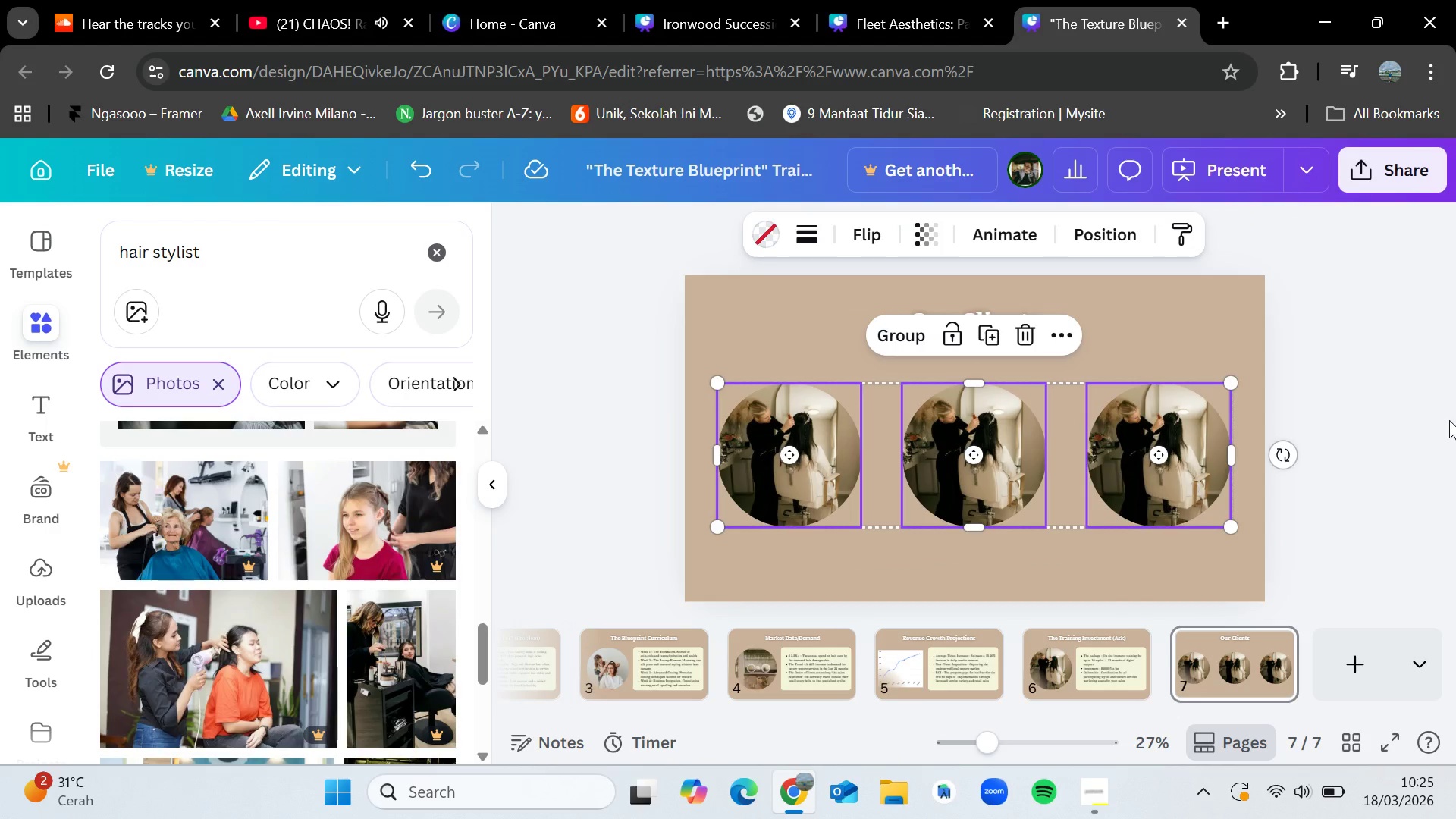 
left_click([1449, 420])
 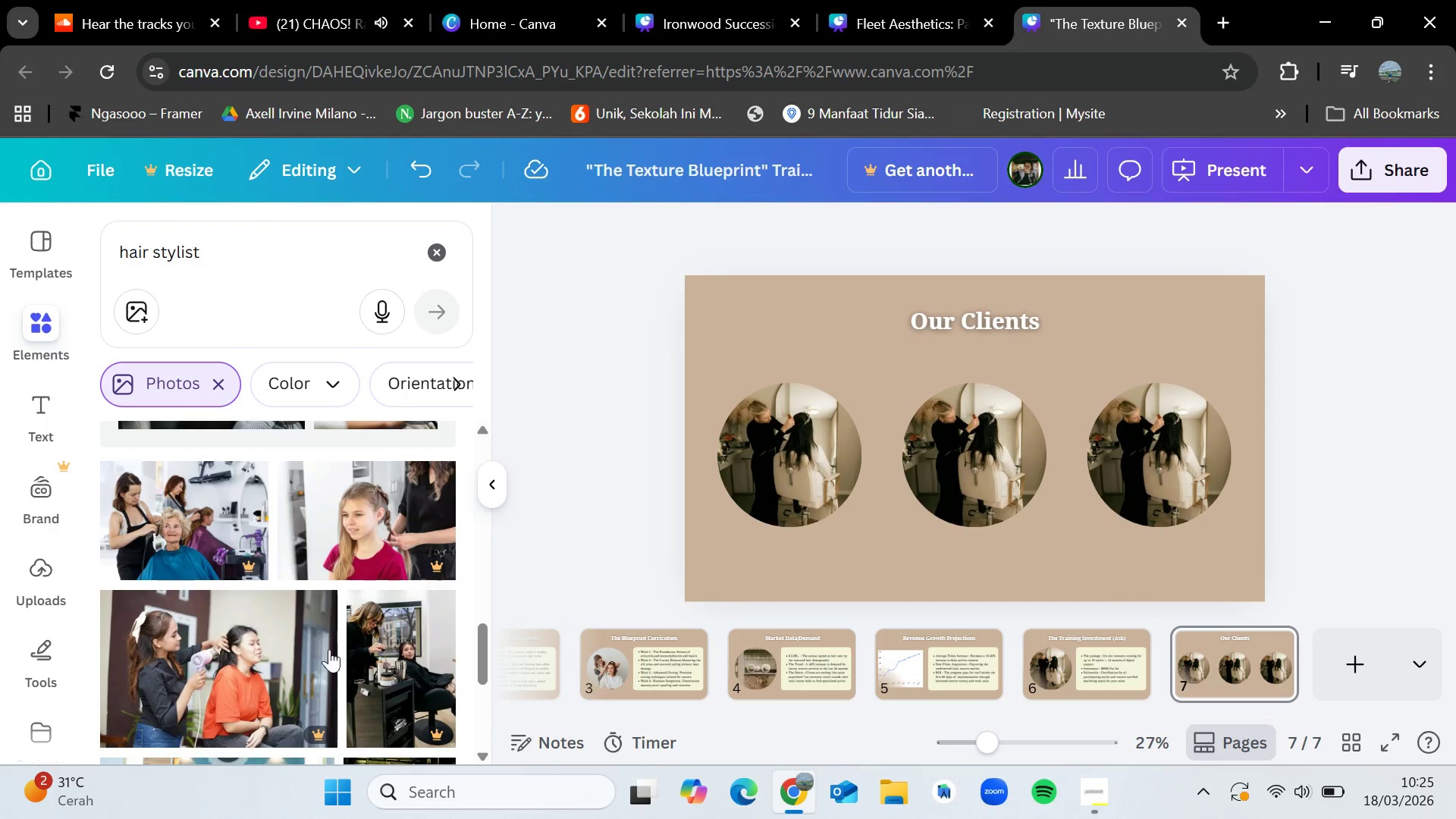 
scroll: coordinate [328, 649], scroll_direction: down, amount: 9.0
 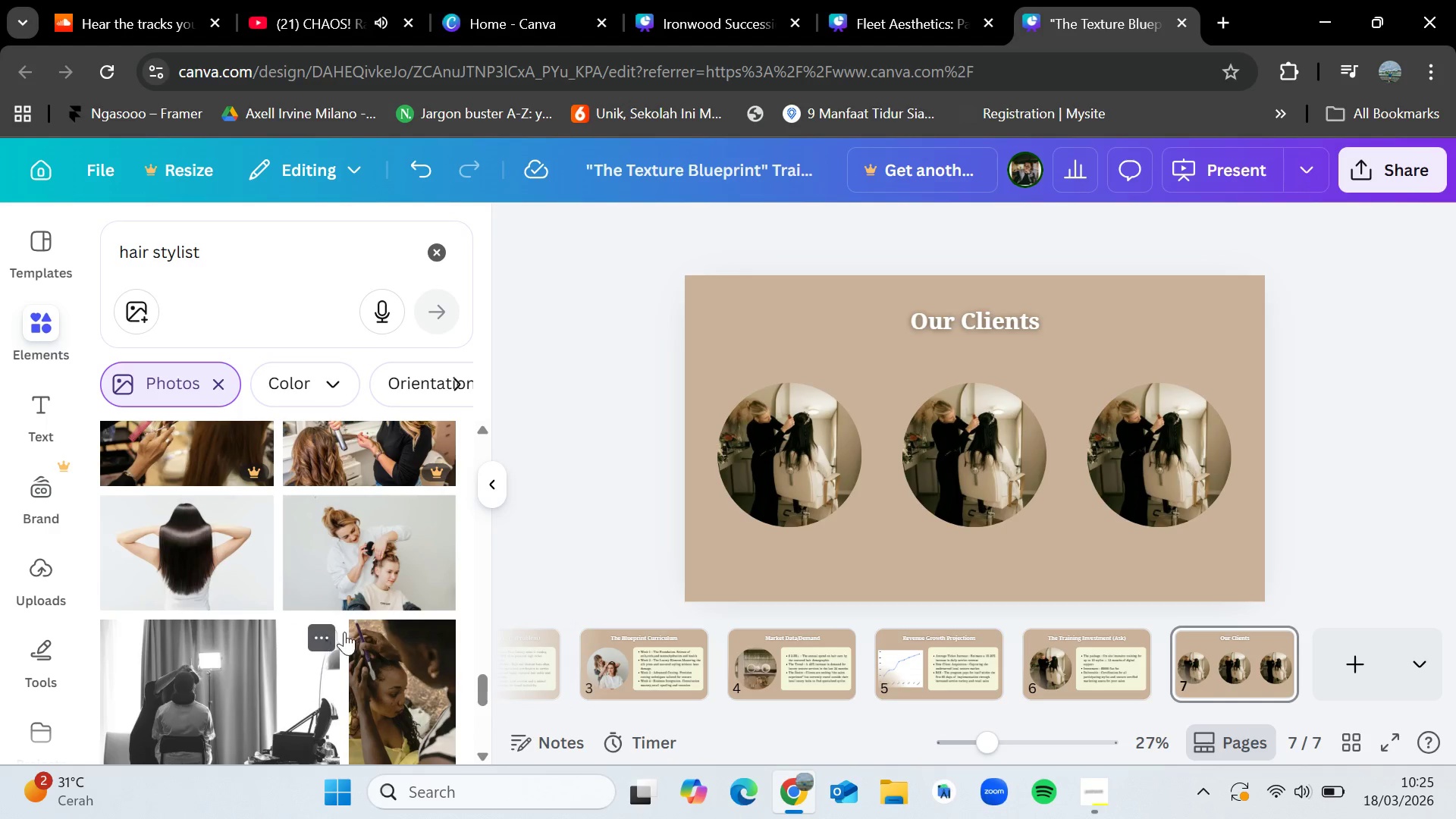 
left_click_drag(start_coordinate=[369, 557], to_coordinate=[971, 447])
 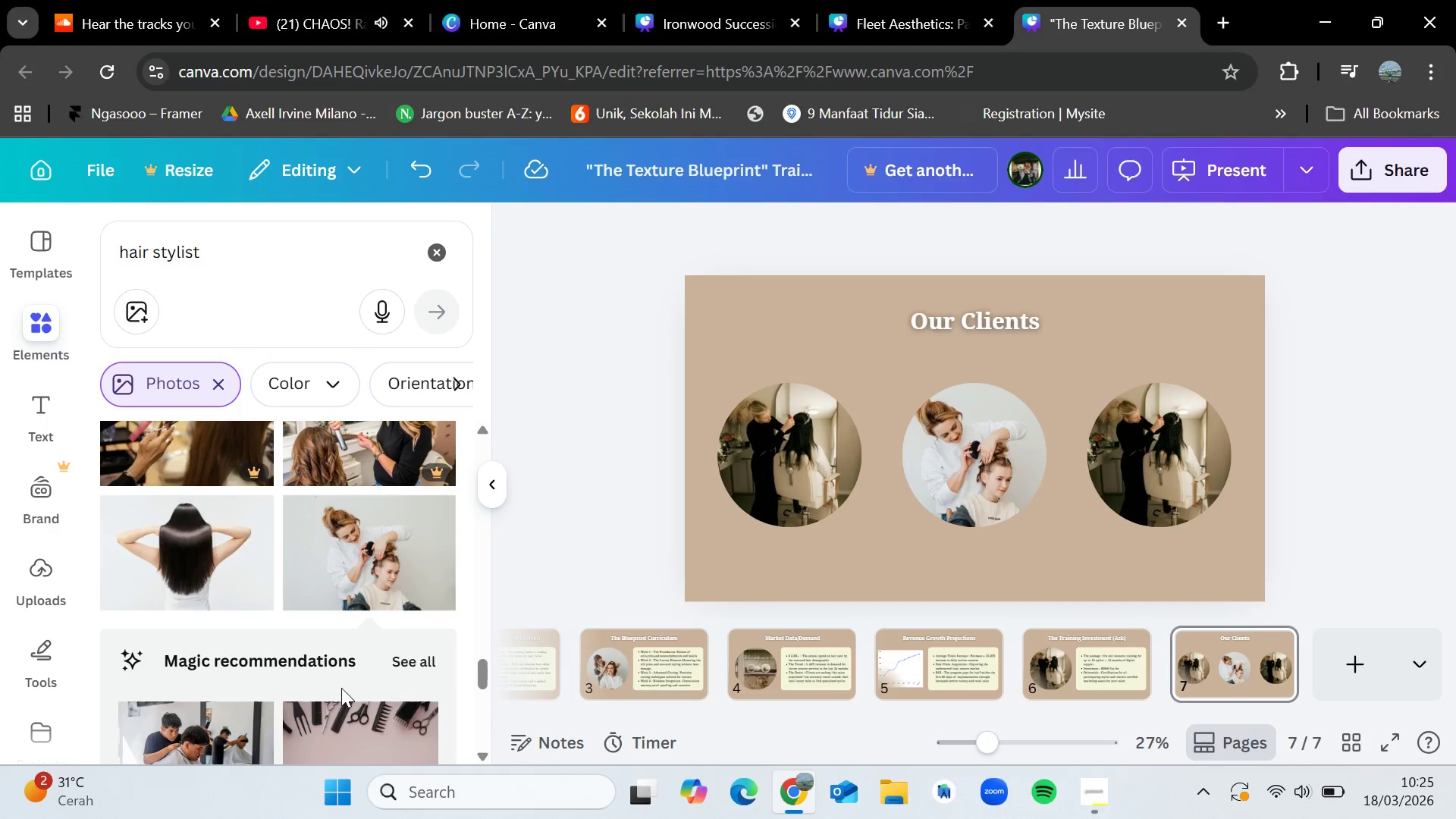 
scroll: coordinate [304, 690], scroll_direction: down, amount: 2.0
 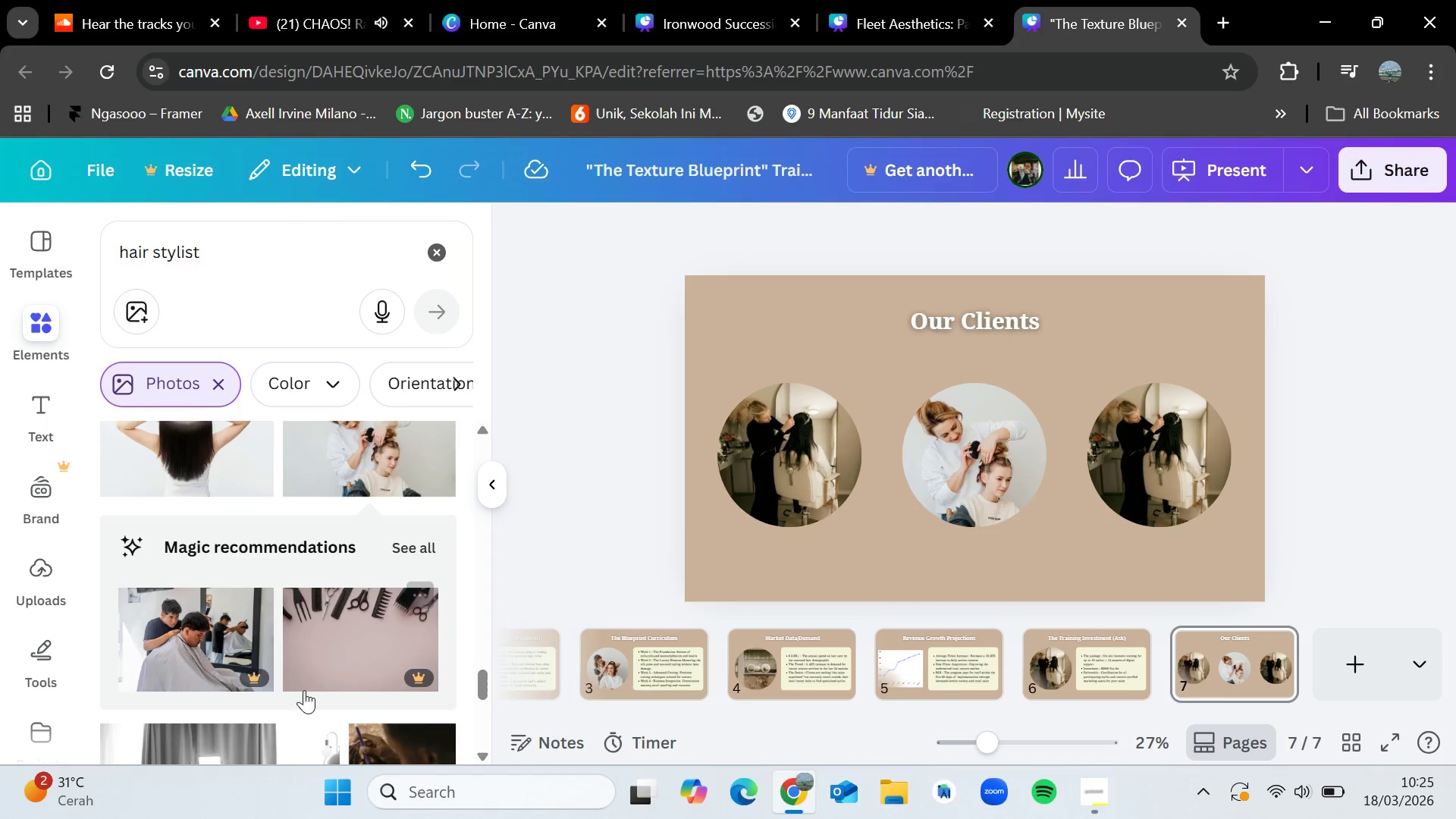 
scroll: coordinate [308, 687], scroll_direction: up, amount: 18.0
 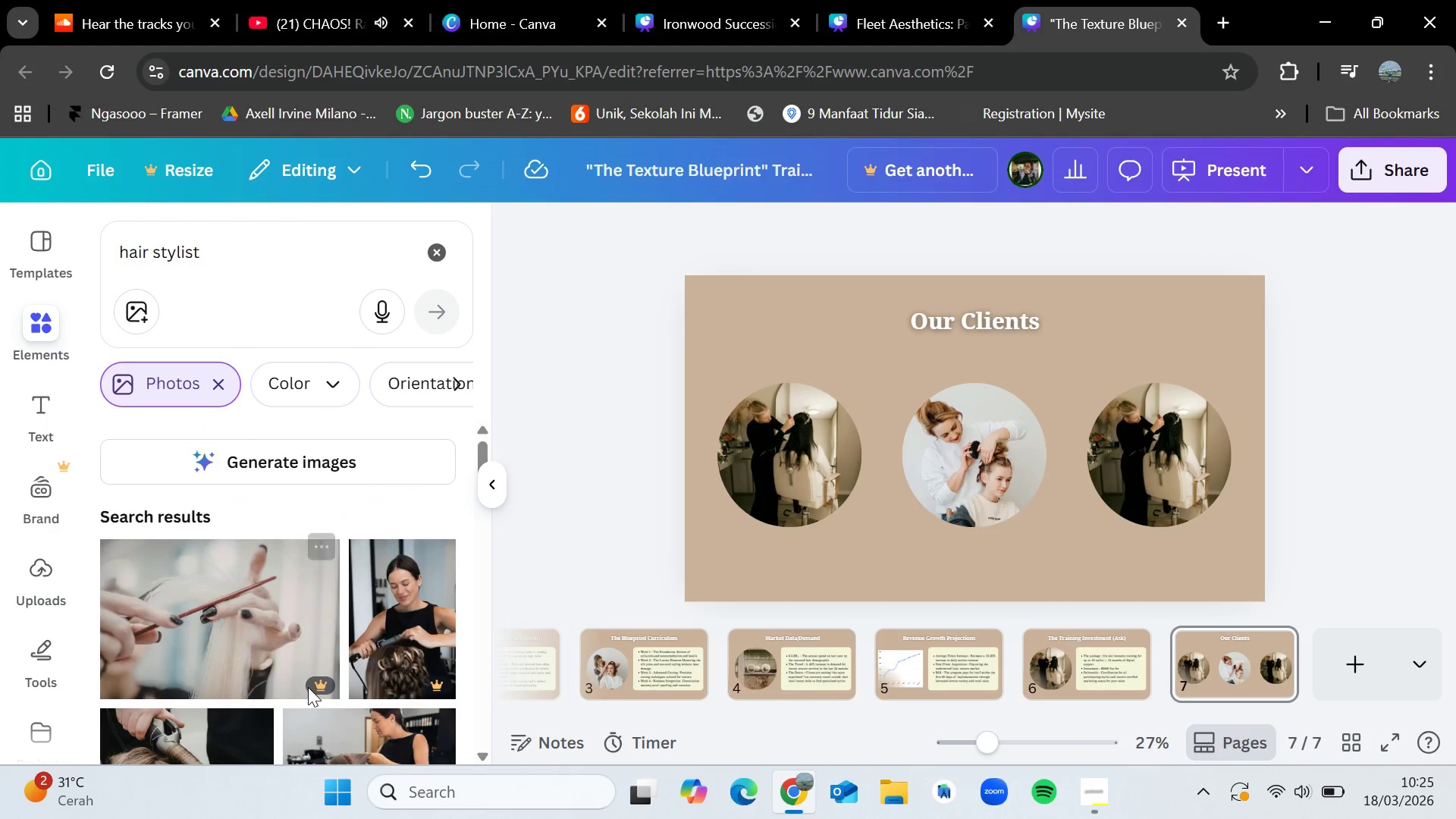 
scroll: coordinate [308, 687], scroll_direction: down, amount: 10.0
 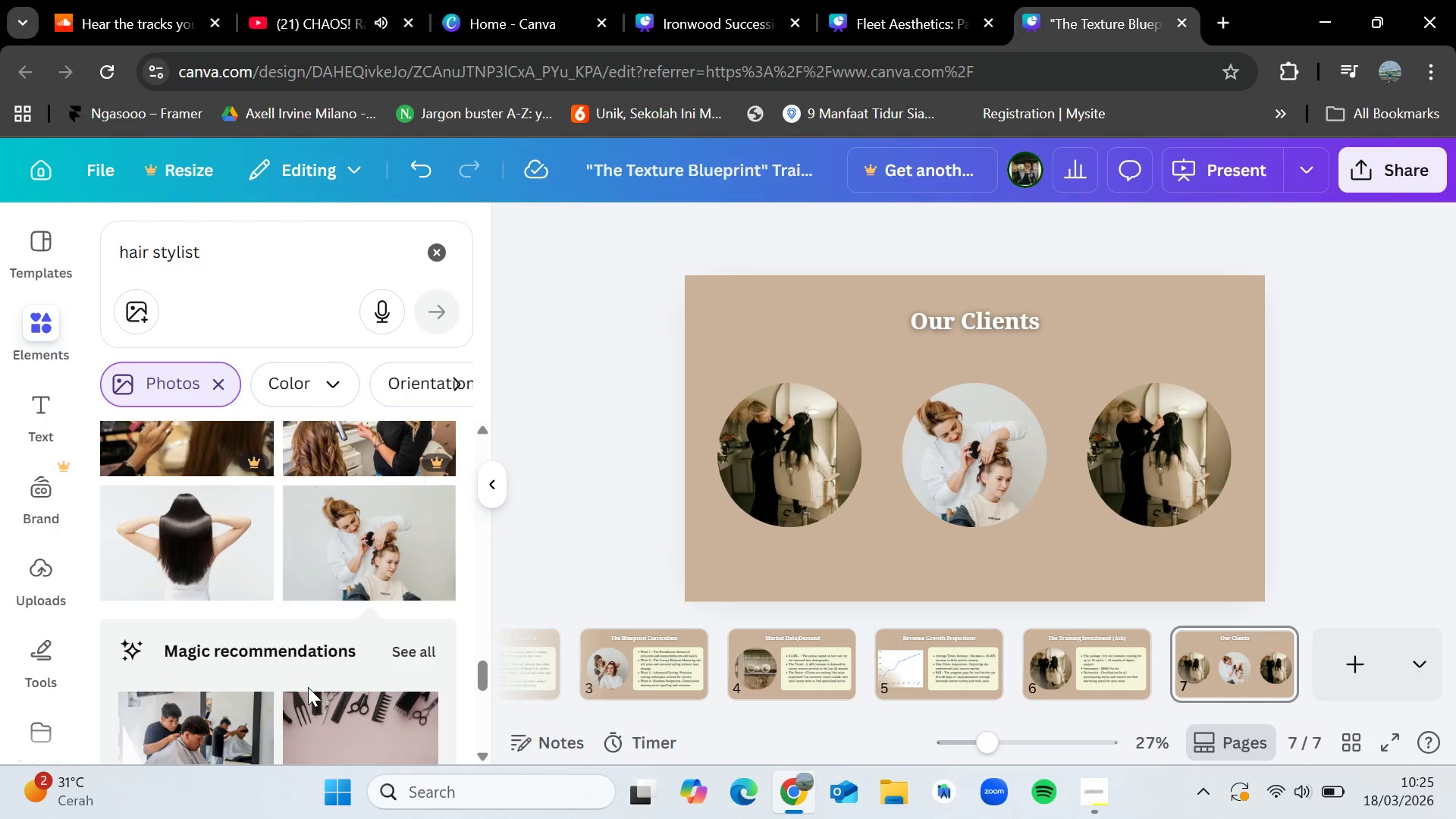 
scroll: coordinate [308, 687], scroll_direction: down, amount: 3.0
 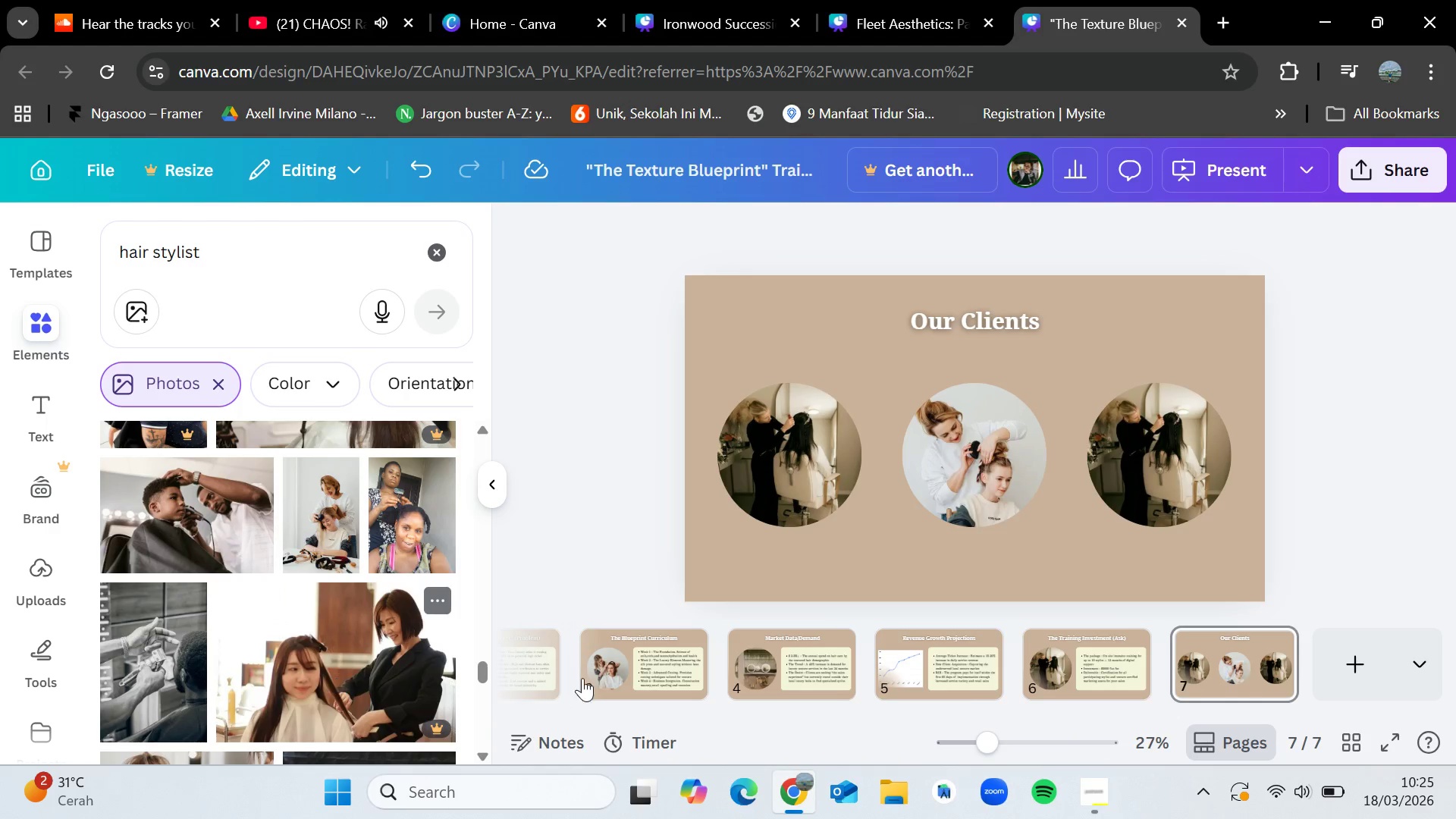 
left_click_drag(start_coordinate=[1000, 712], to_coordinate=[646, 724])
 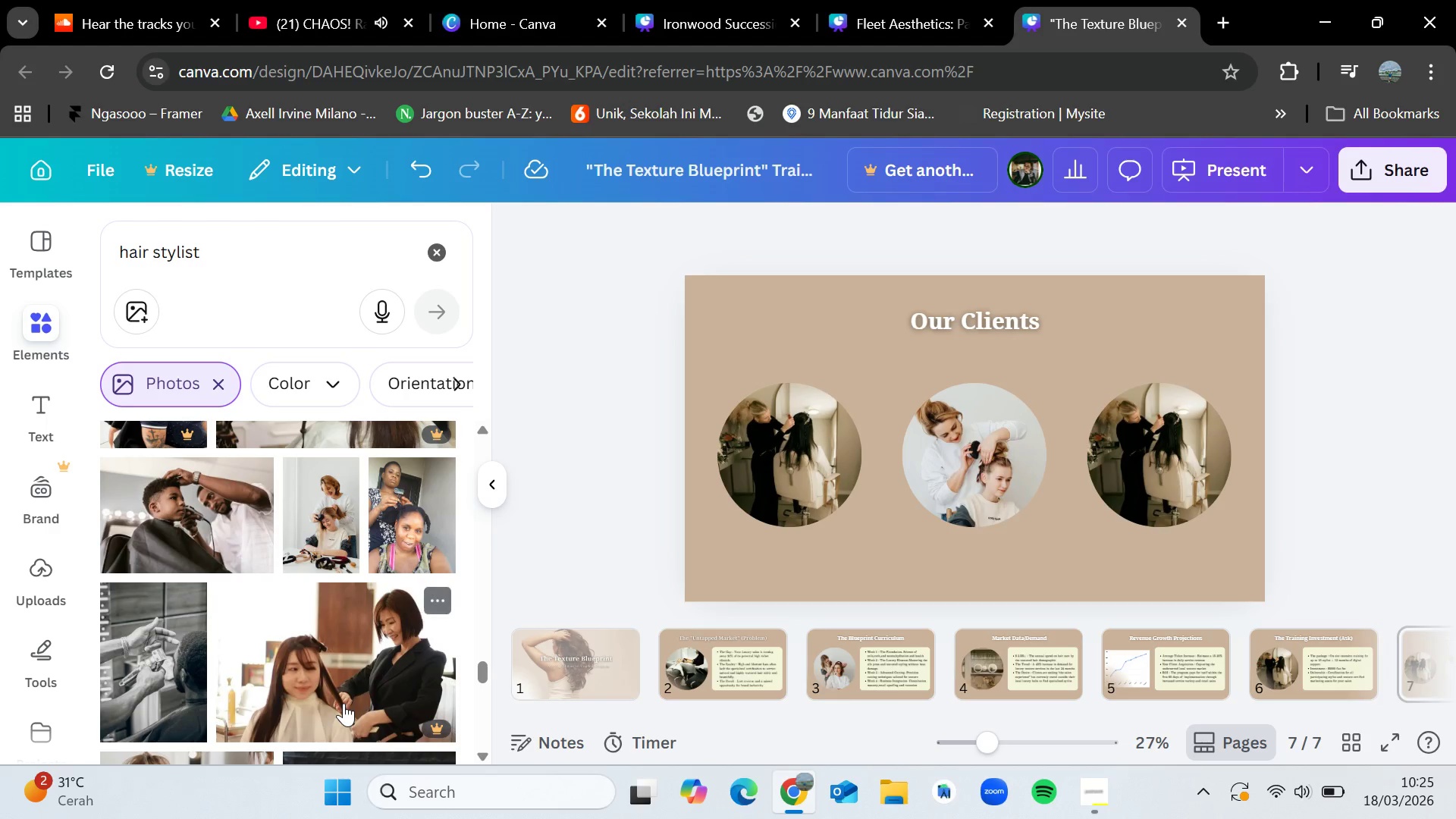 
scroll: coordinate [348, 696], scroll_direction: down, amount: 4.0
 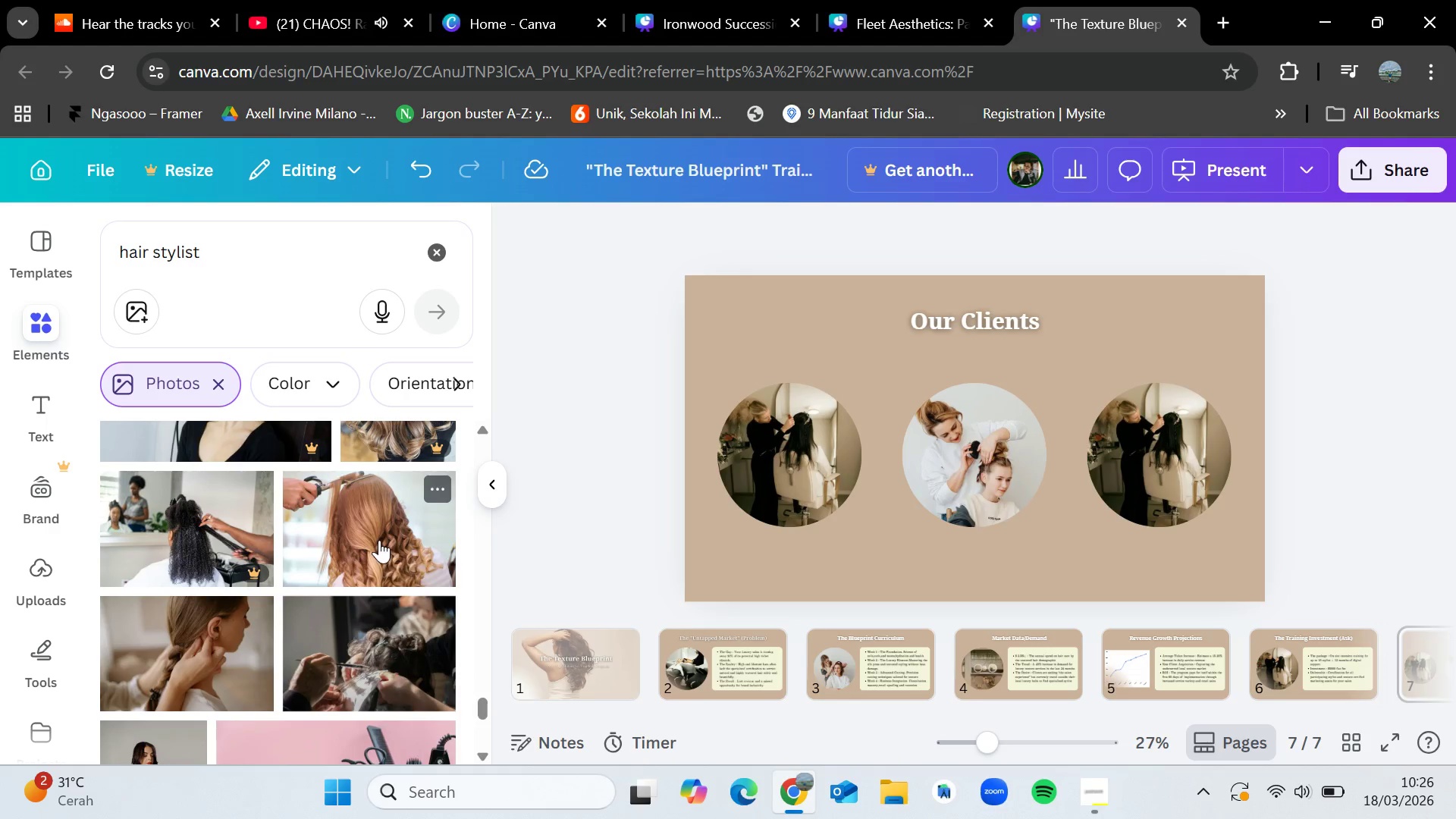 
left_click_drag(start_coordinate=[370, 538], to_coordinate=[1158, 443])
 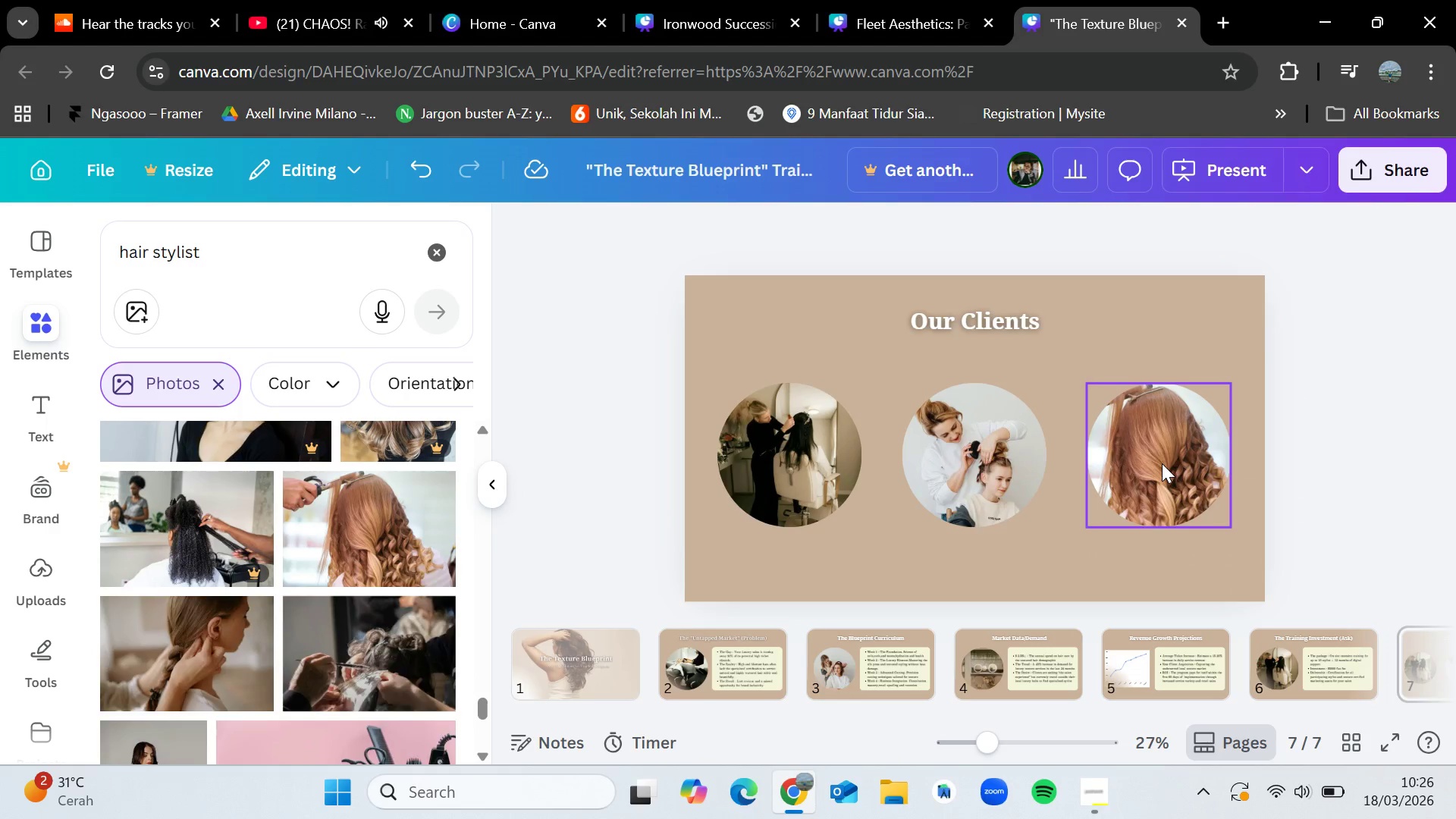 
double_click([1162, 463])
 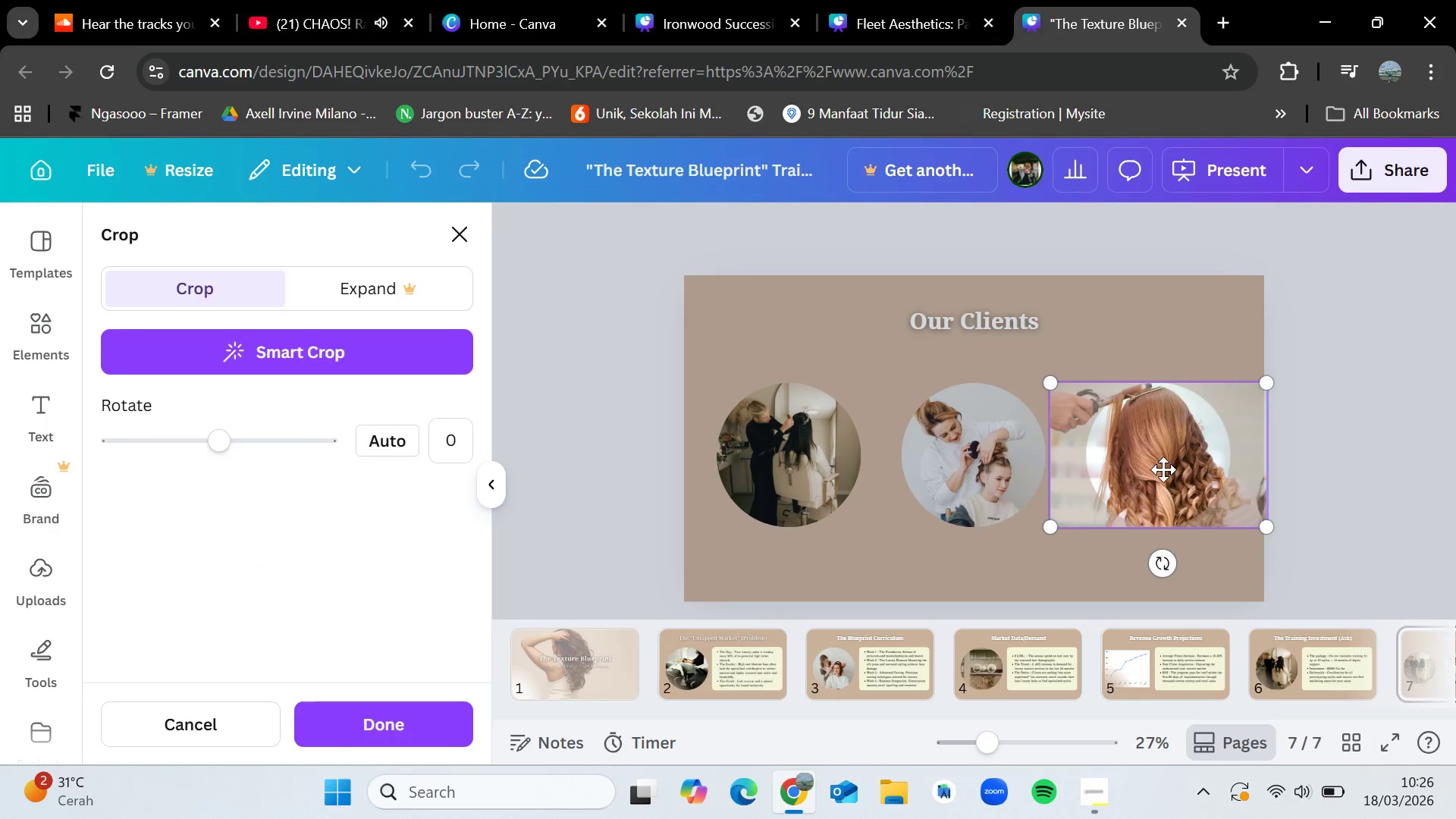 
left_click_drag(start_coordinate=[1163, 469], to_coordinate=[1144, 420])
 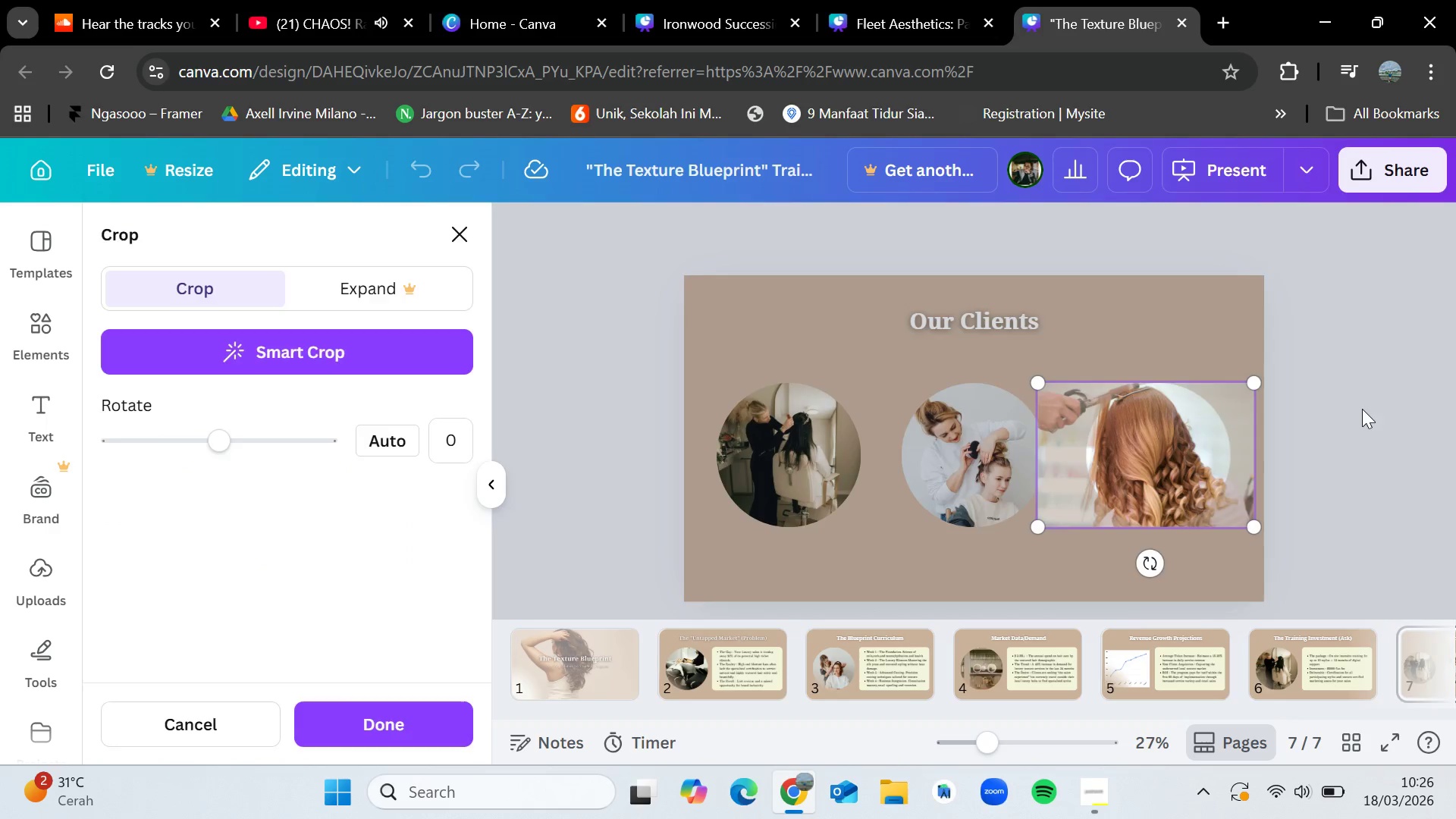 
left_click([1362, 409])
 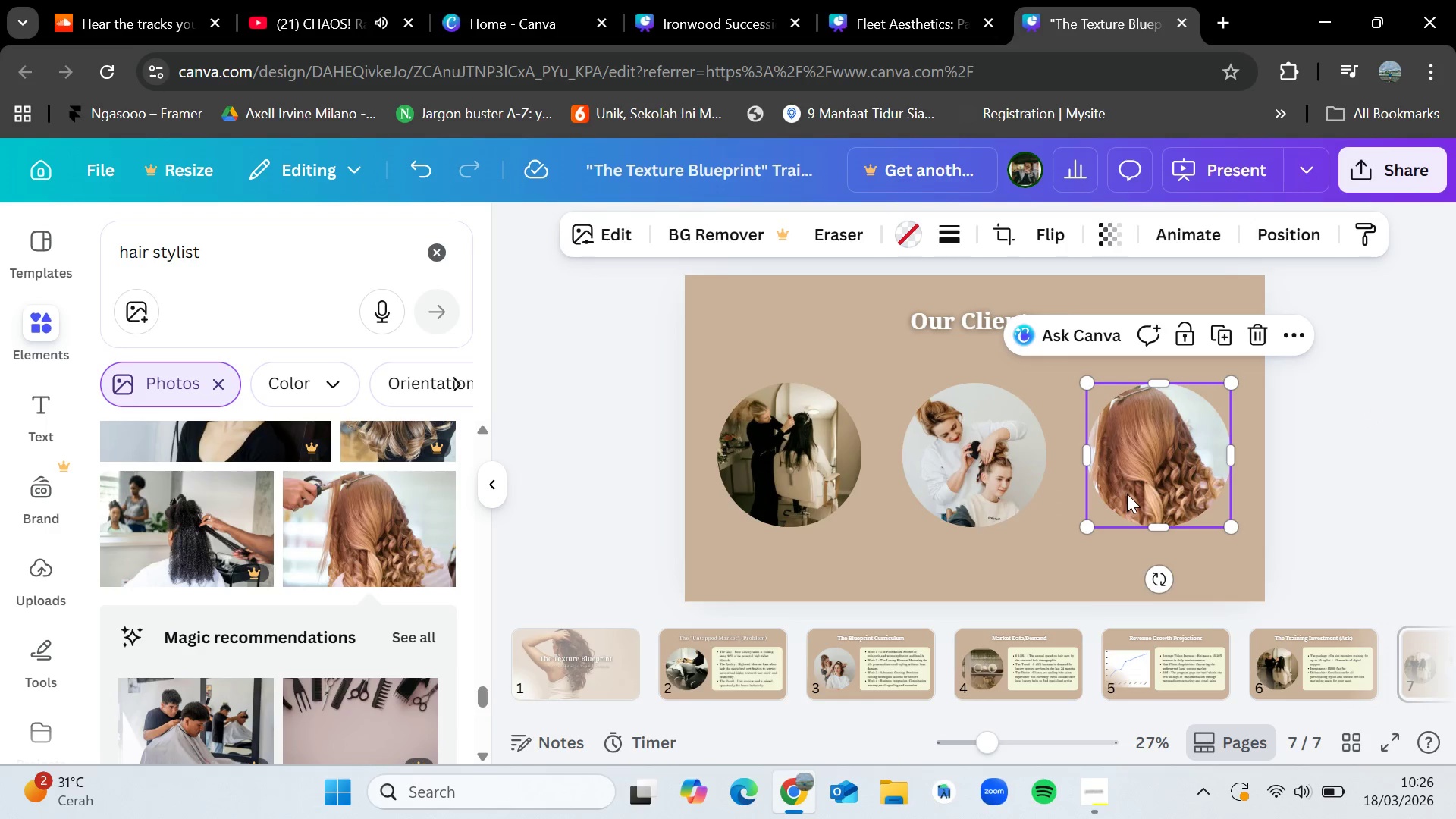 
double_click([1139, 479])
 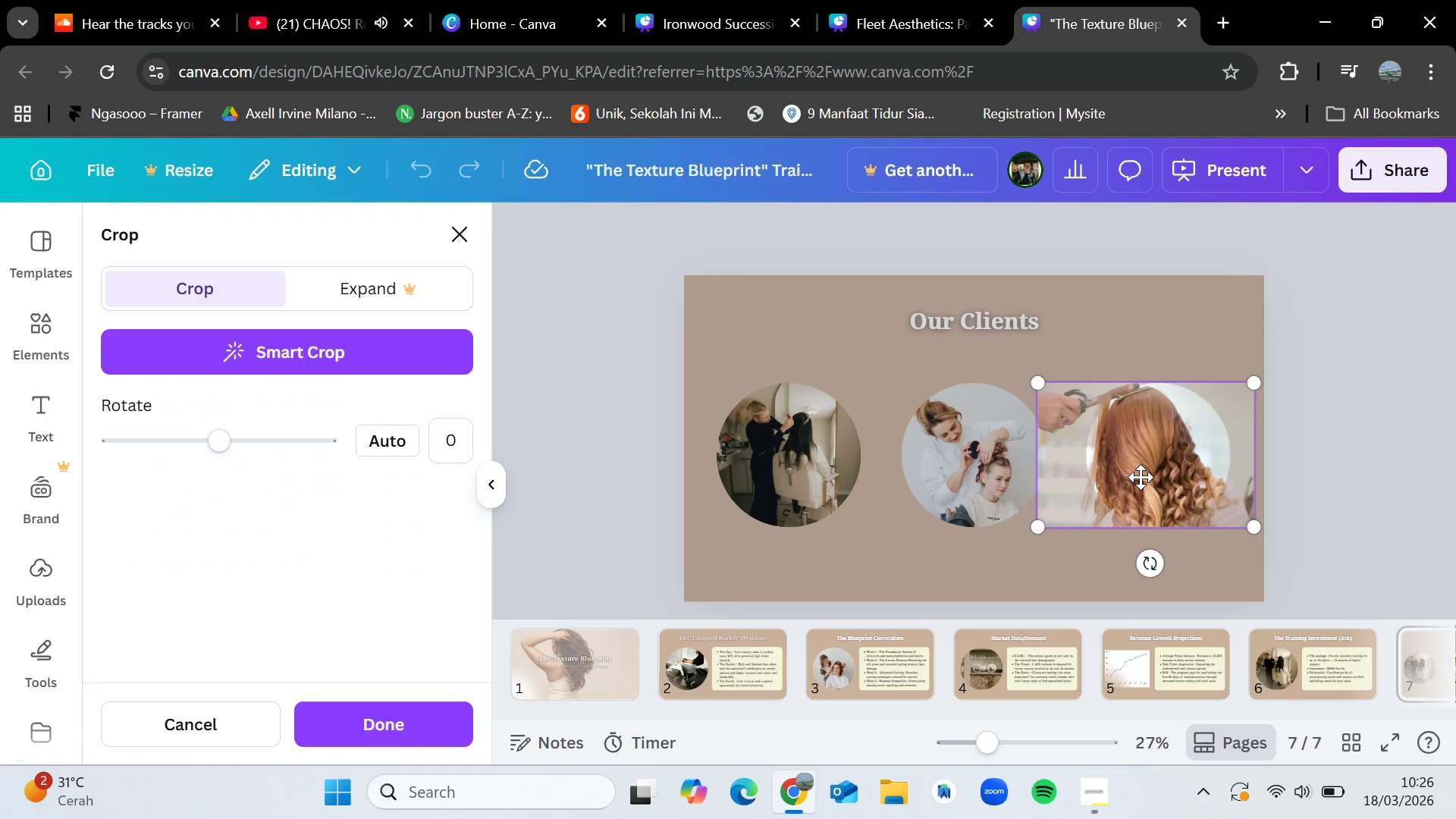 
left_click_drag(start_coordinate=[1141, 476], to_coordinate=[1165, 475])
 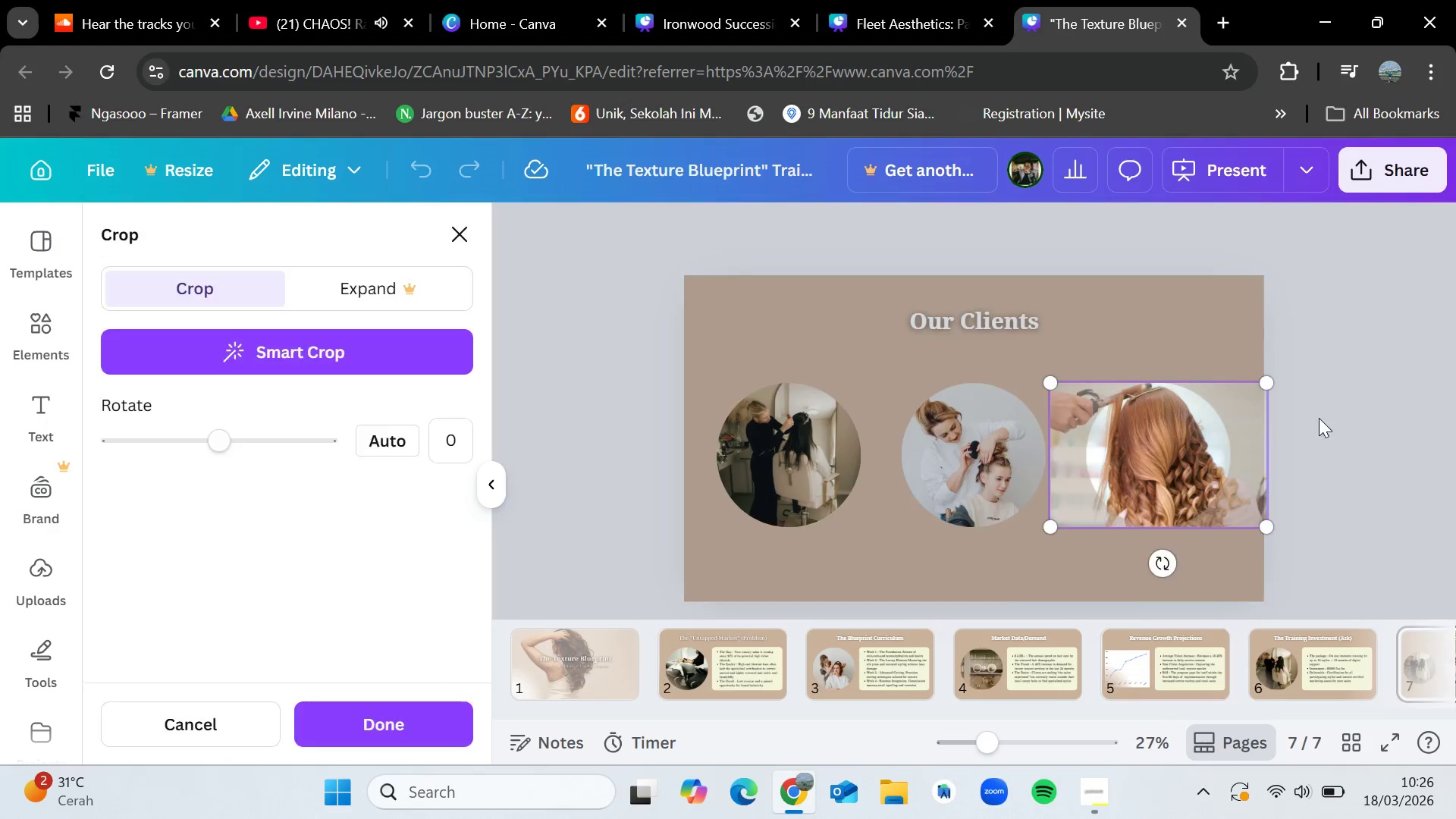 
left_click([1319, 418])
 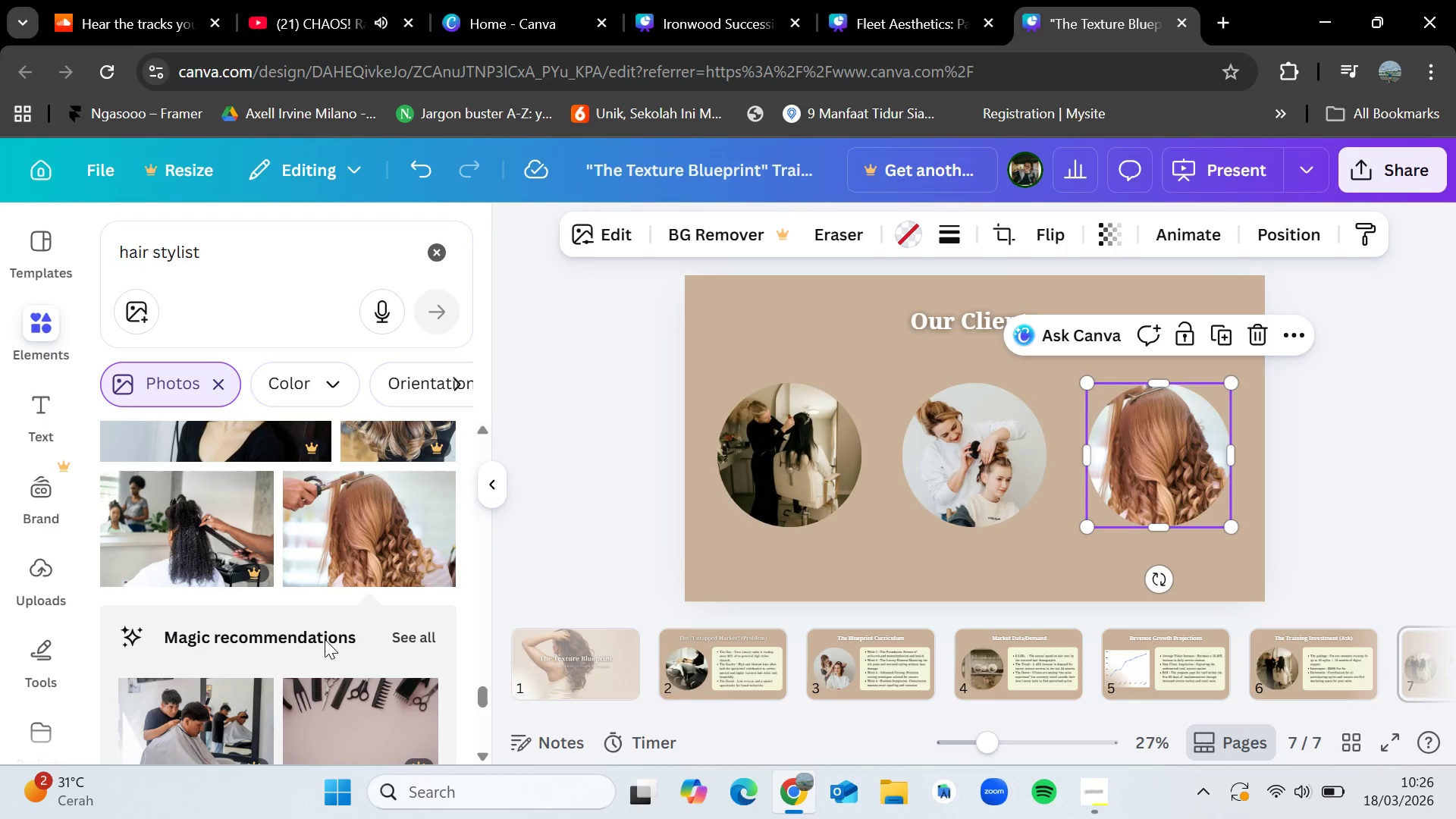 
scroll: coordinate [325, 639], scroll_direction: down, amount: 3.0
 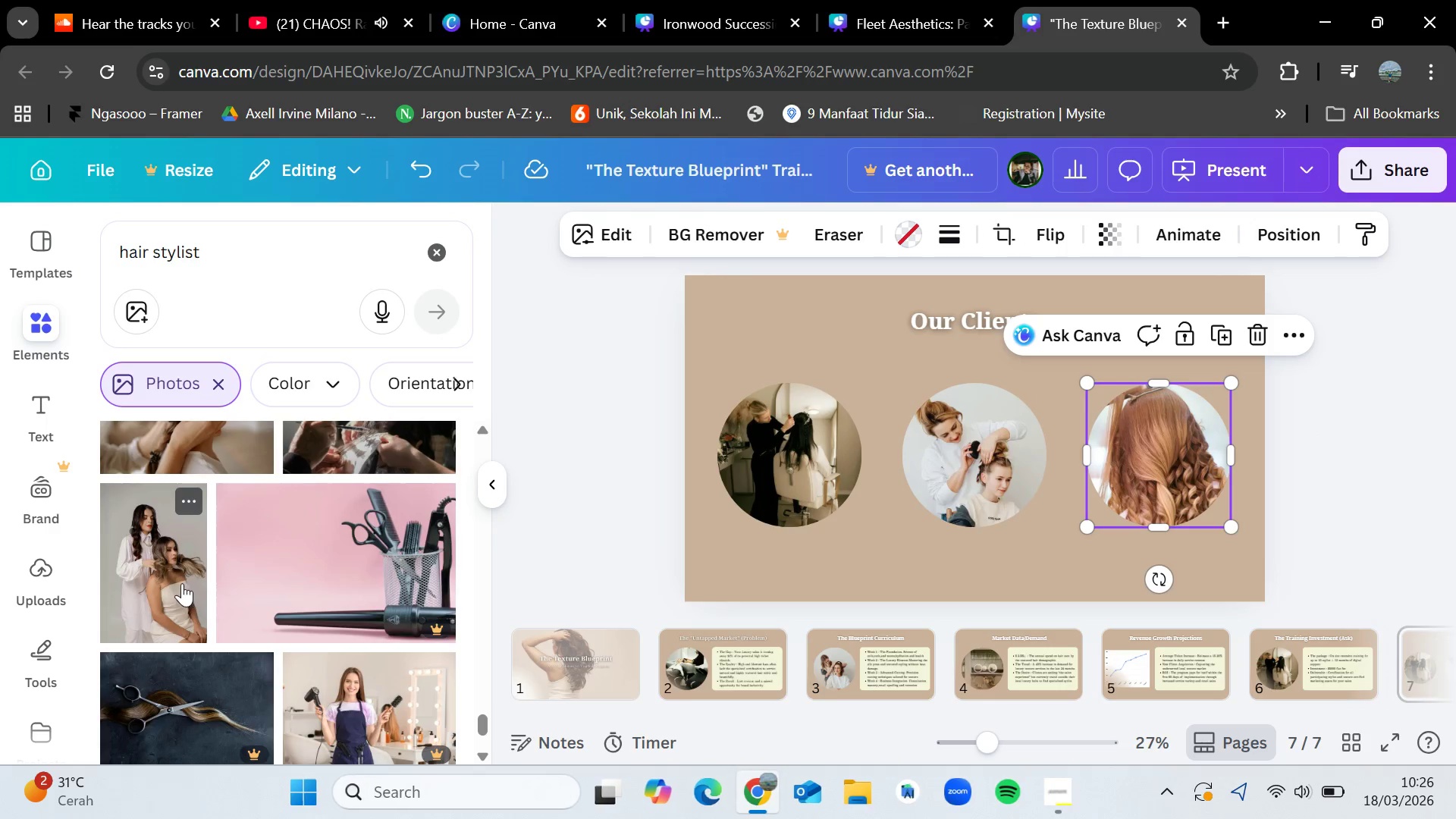 
left_click_drag(start_coordinate=[161, 580], to_coordinate=[1172, 446])
 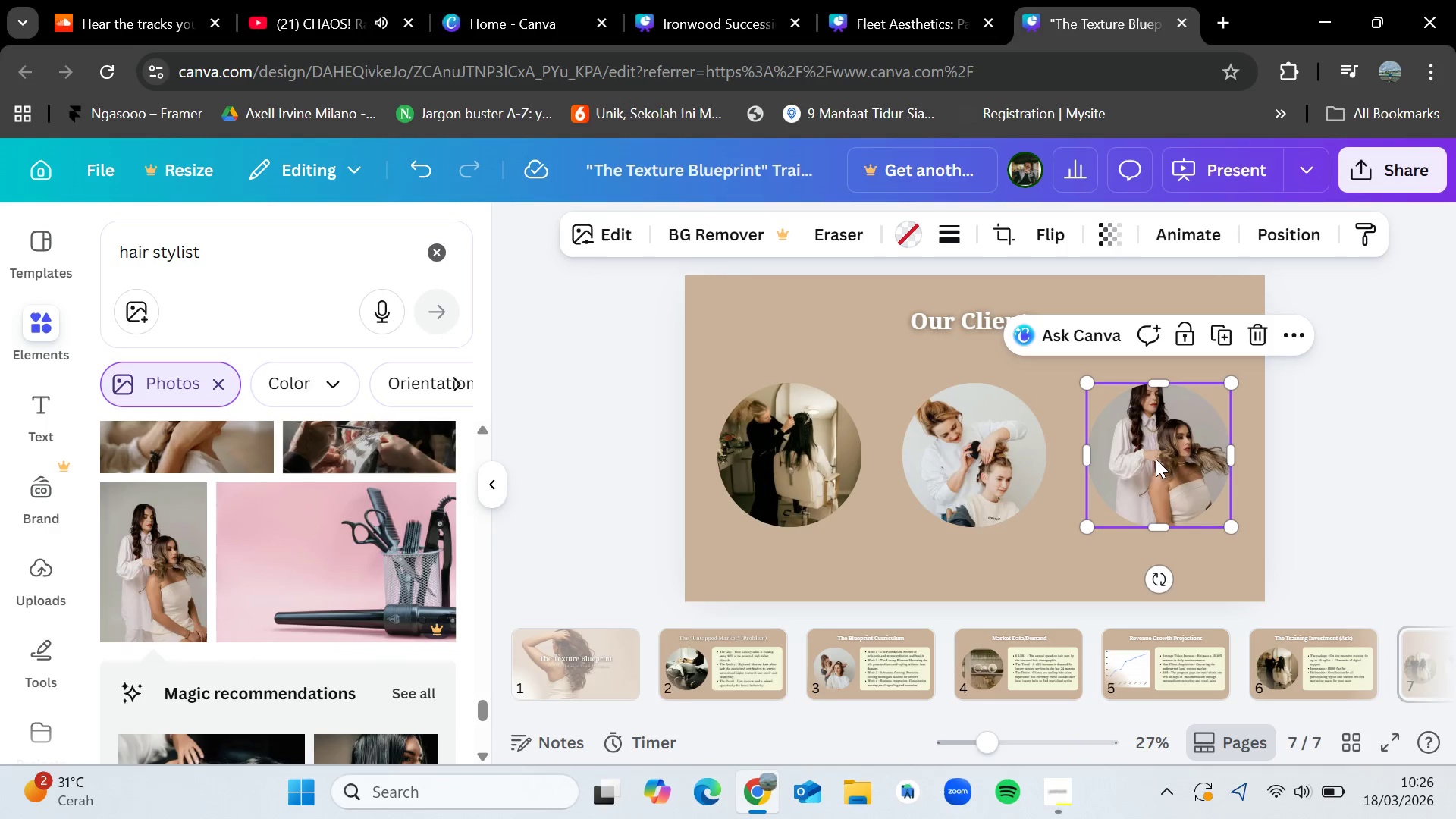 
double_click([1156, 459])
 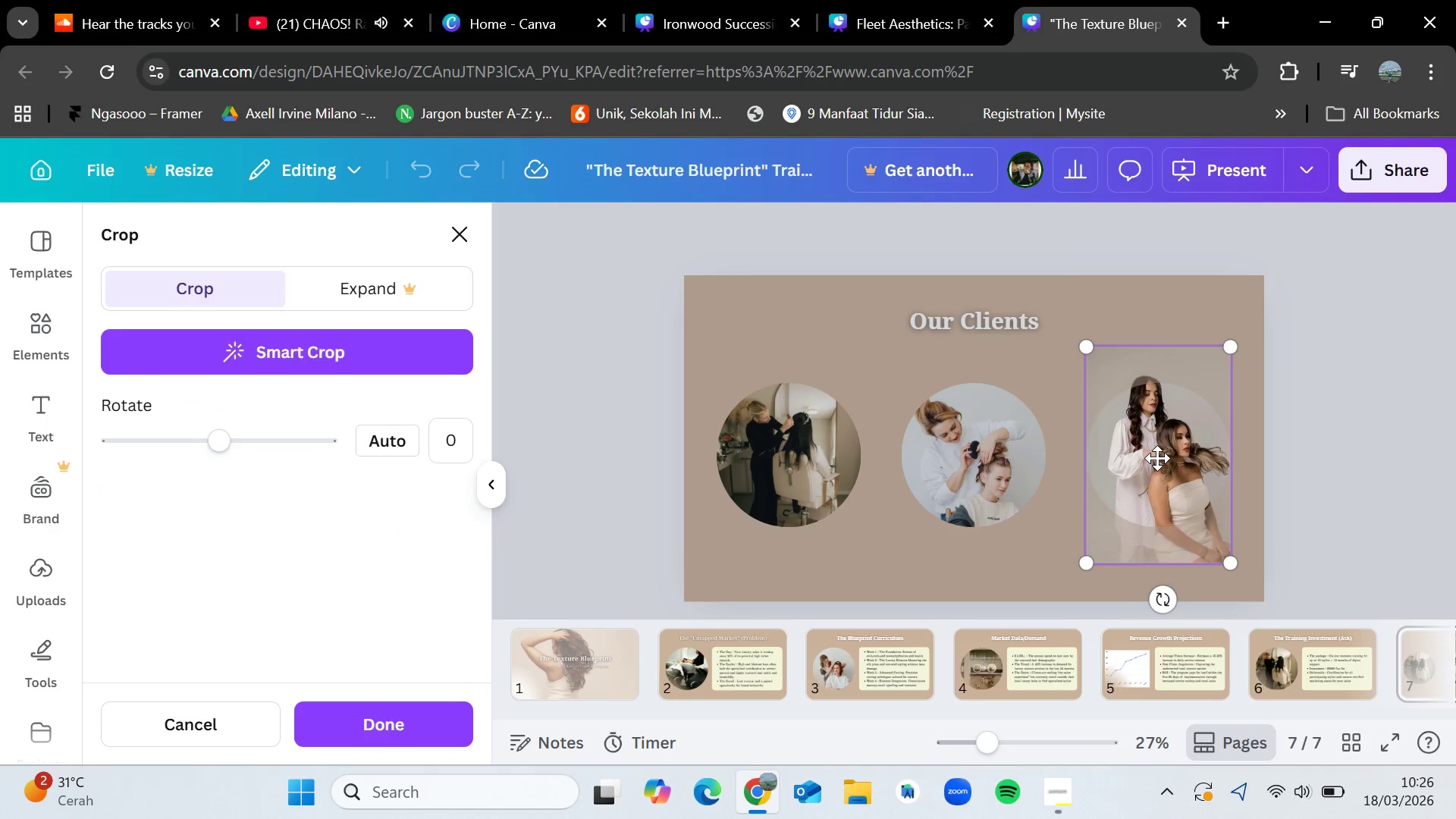 
left_click_drag(start_coordinate=[1157, 458], to_coordinate=[1159, 478])
 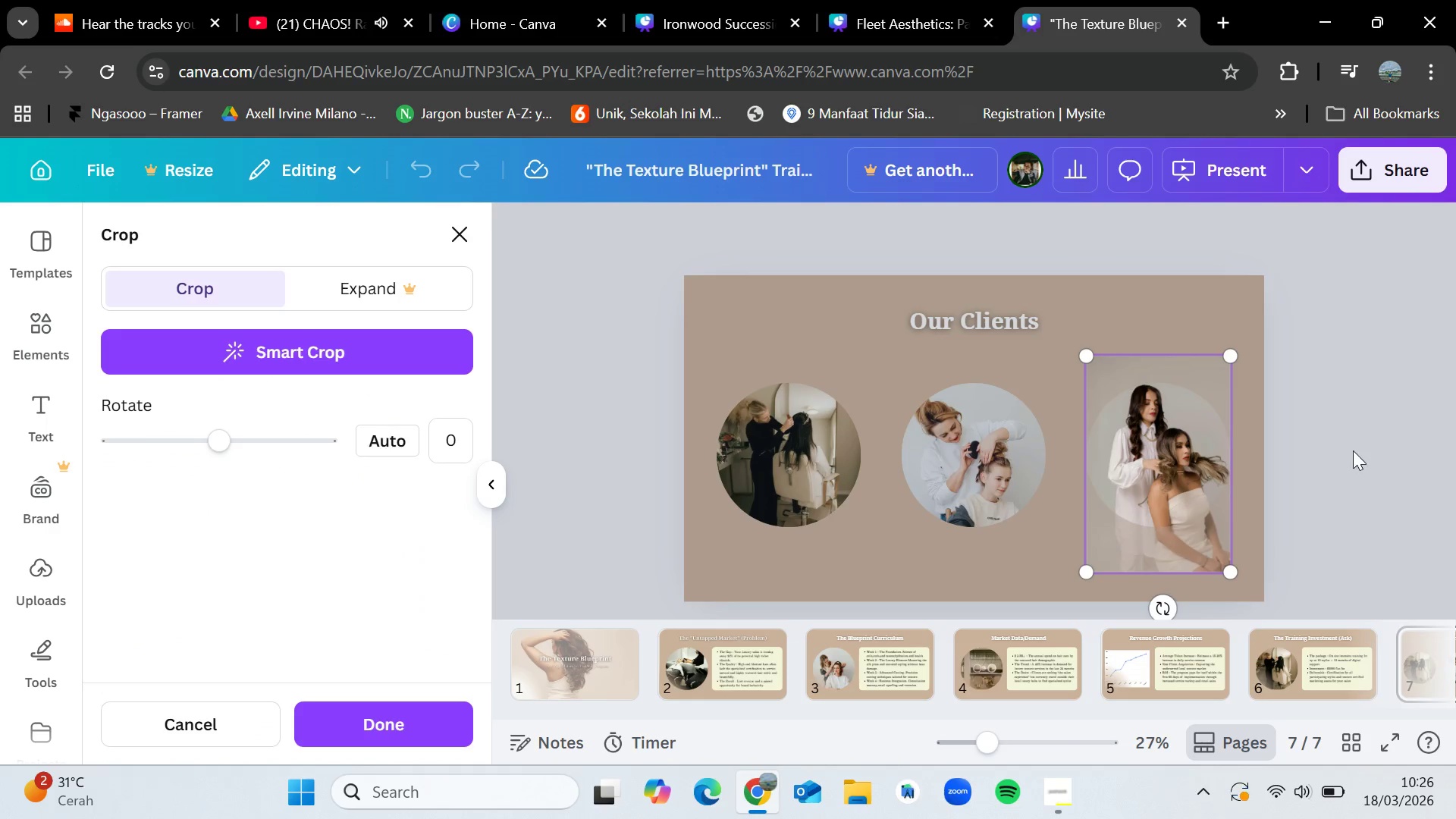 
left_click([1353, 450])
 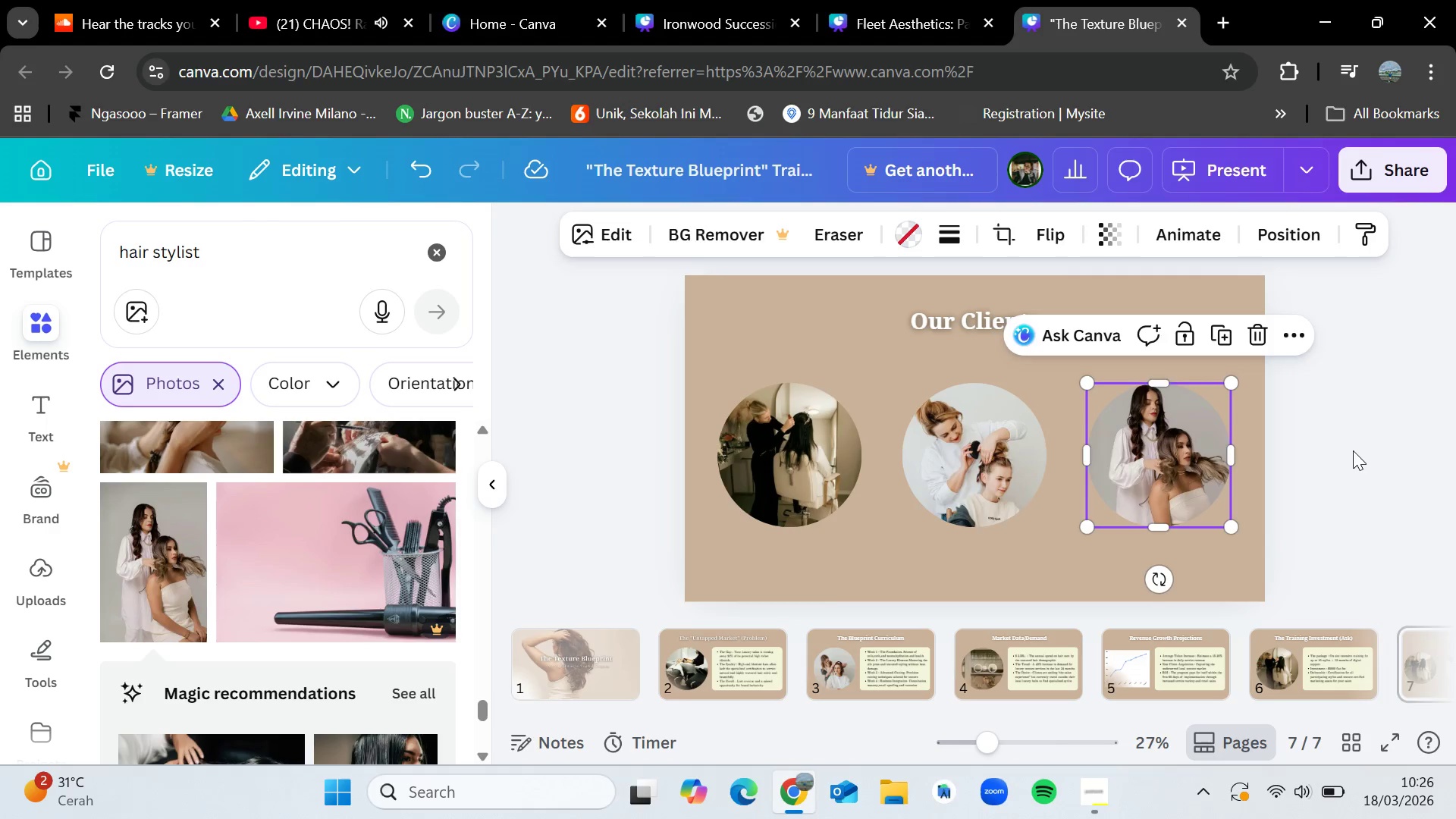 
left_click([1353, 450])
 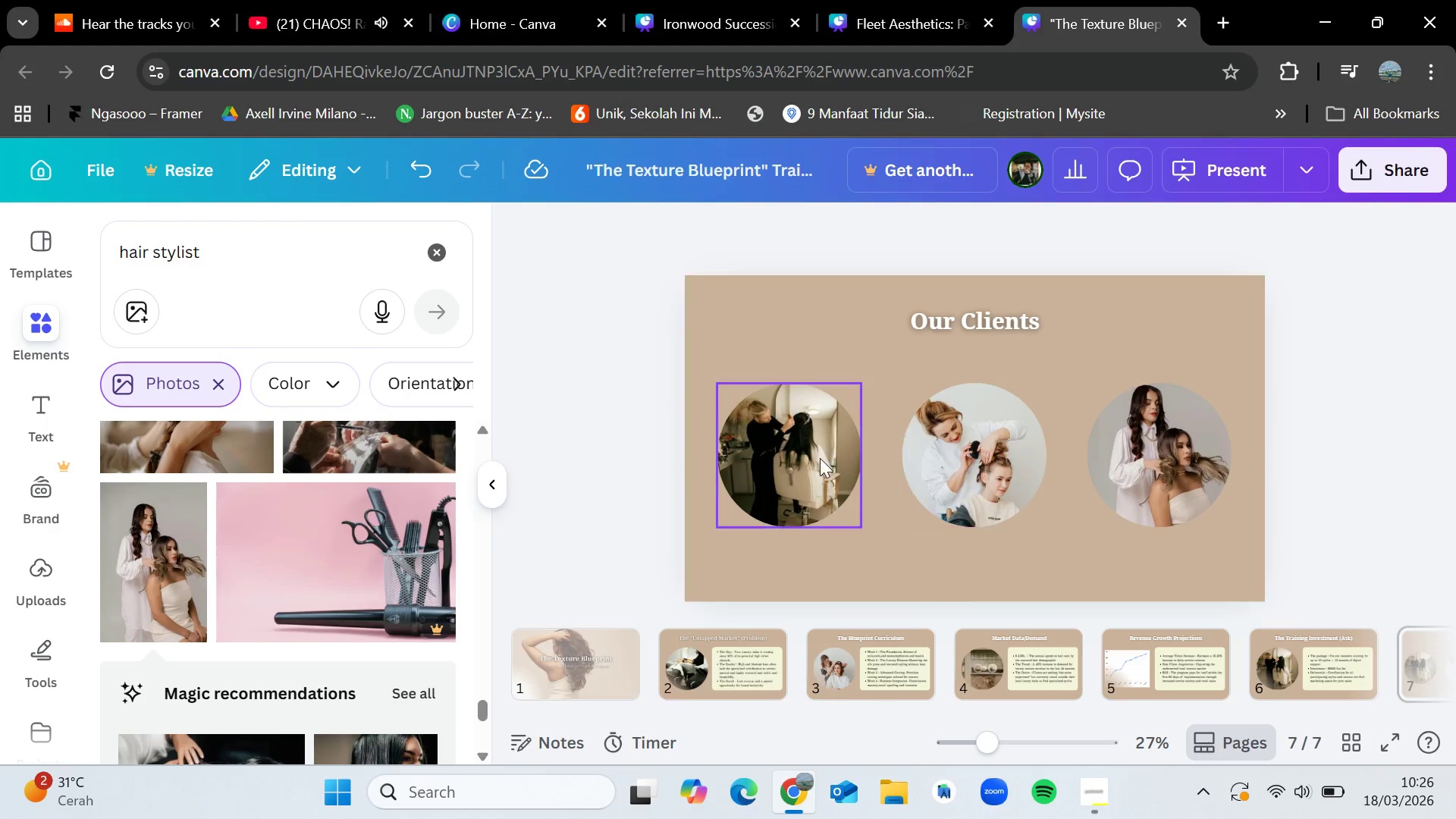 
left_click([782, 455])
 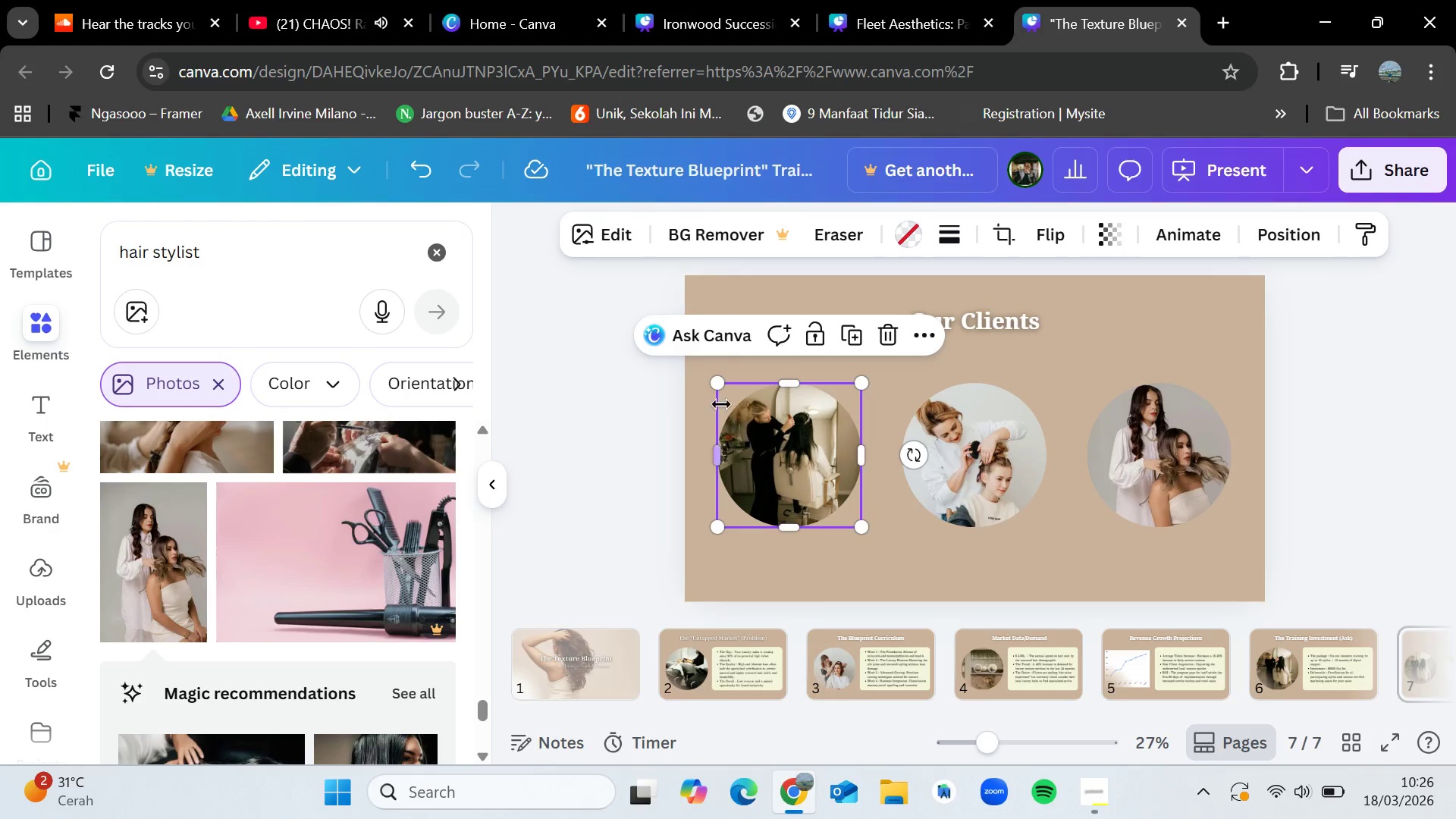 
left_click([655, 391])
 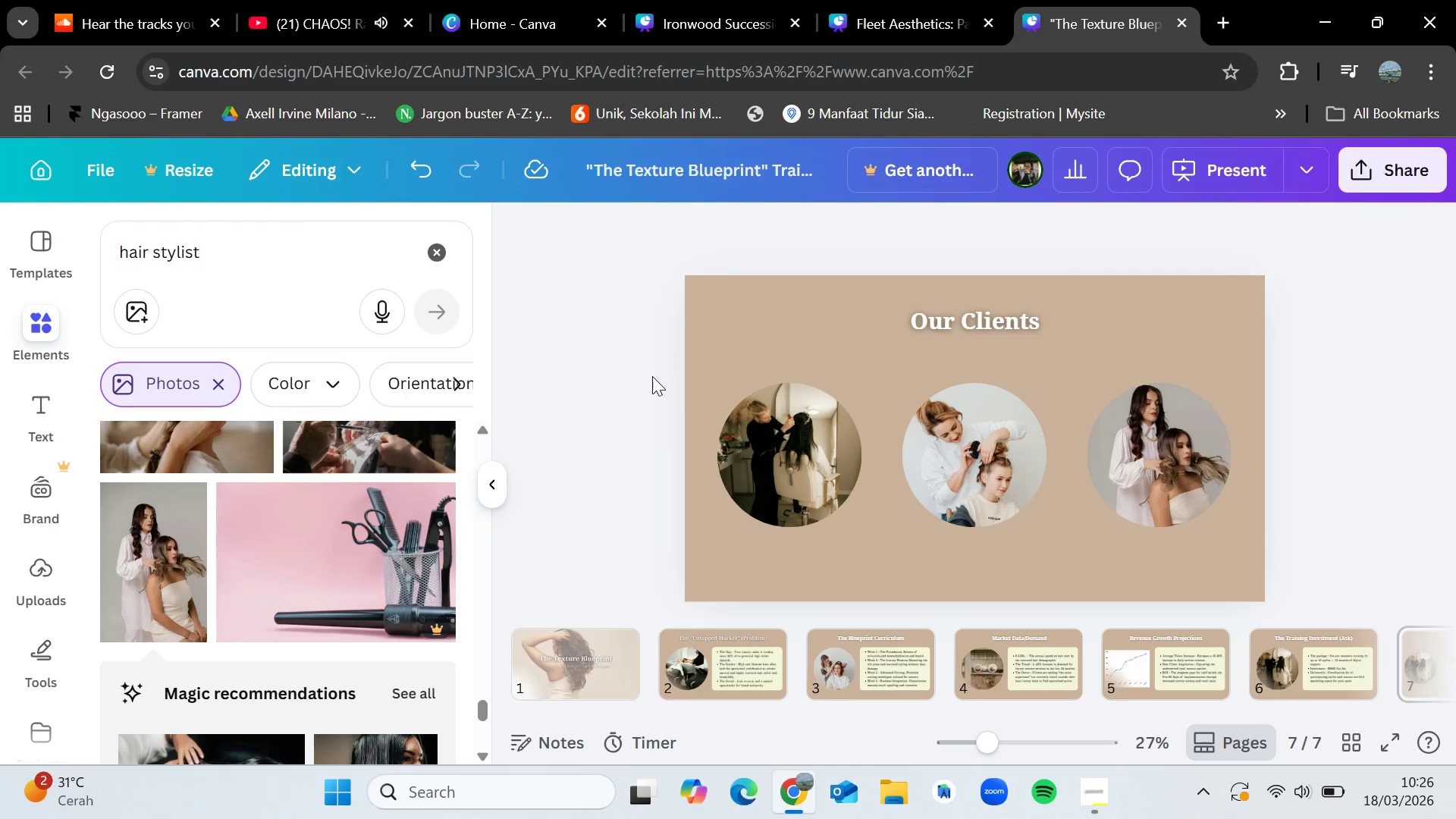 
left_click_drag(start_coordinate=[652, 375], to_coordinate=[1333, 519])
 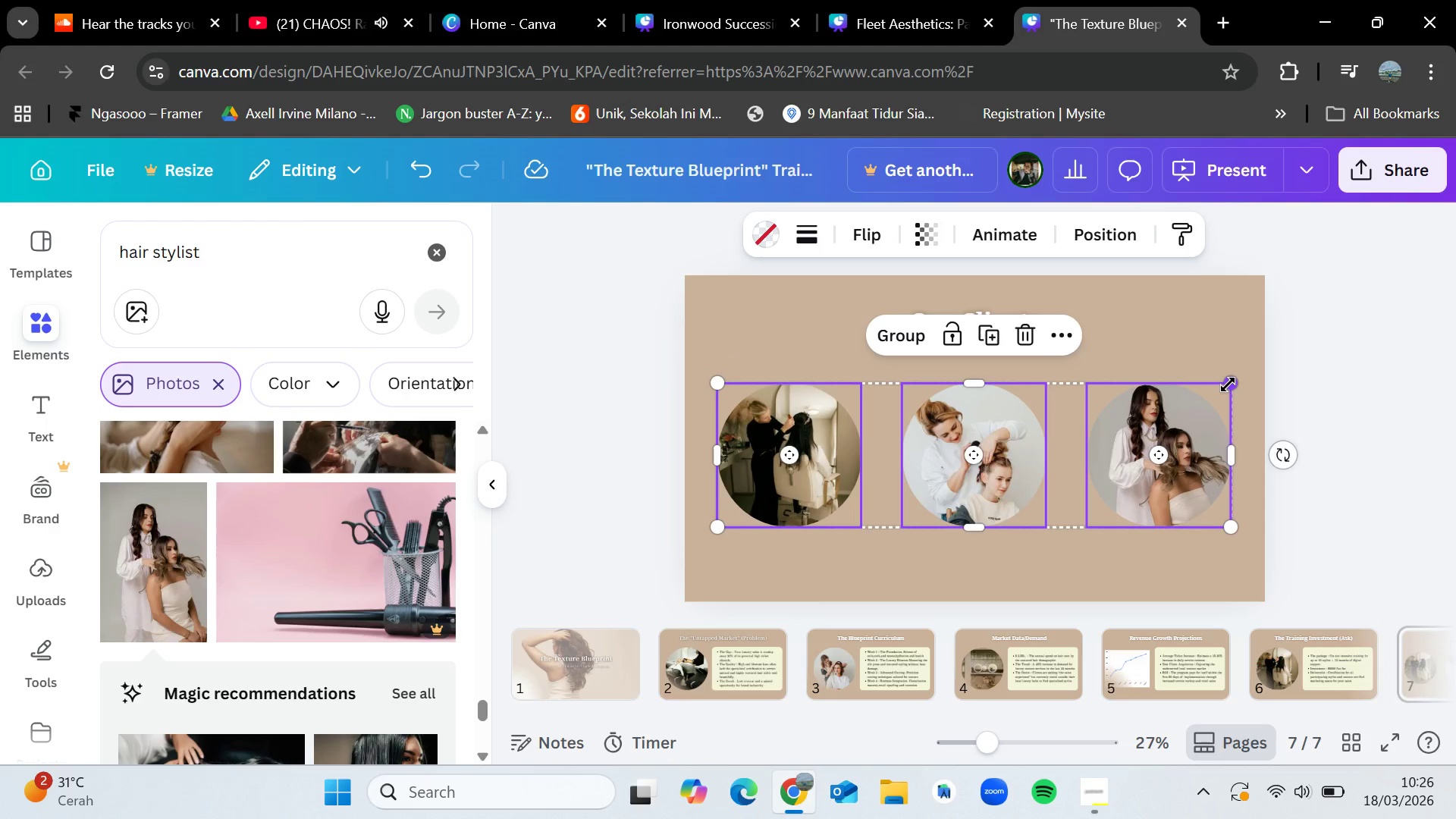 
left_click_drag(start_coordinate=[1228, 384], to_coordinate=[1257, 381])
 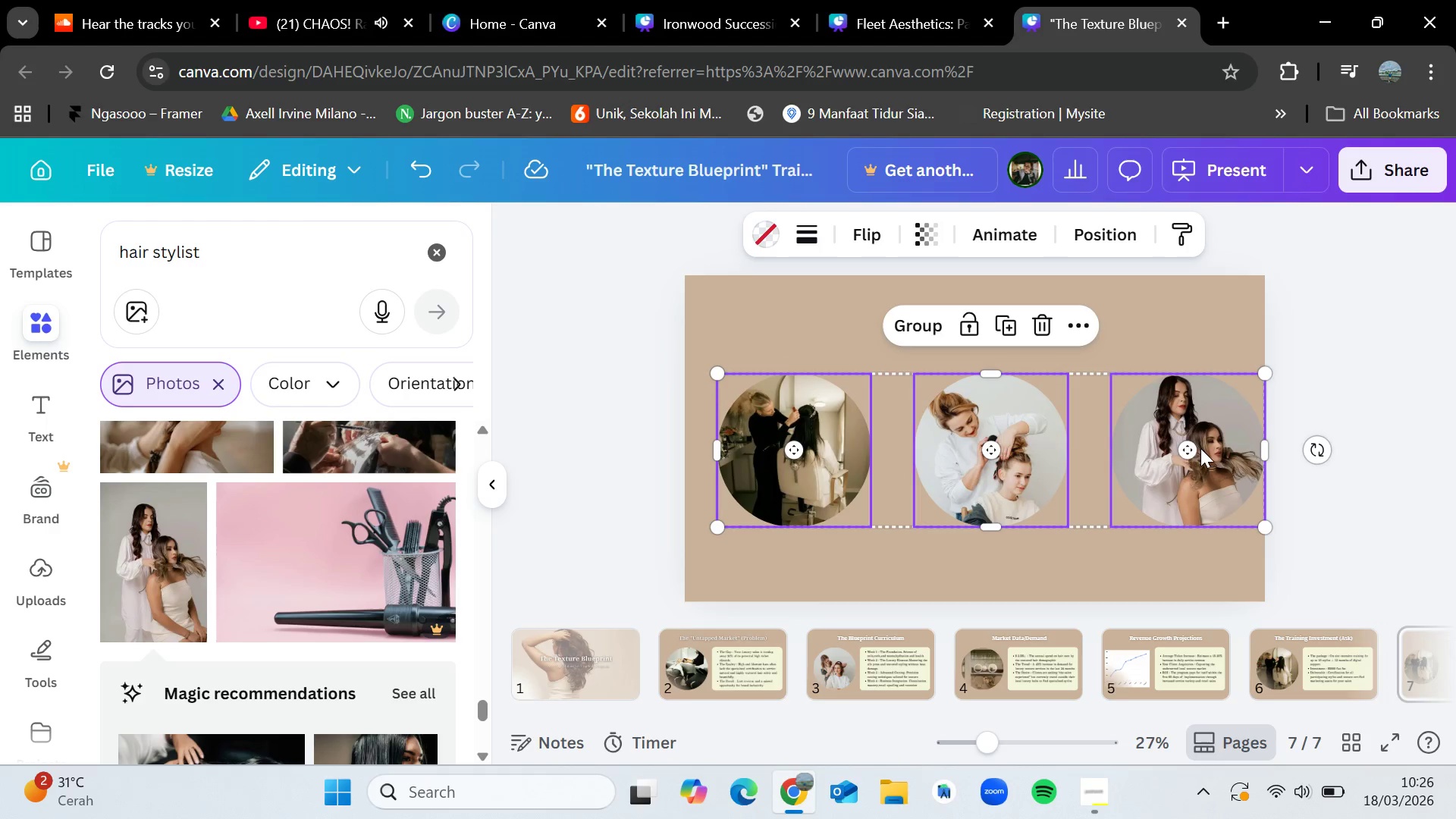 
left_click_drag(start_coordinate=[1200, 448], to_coordinate=[1159, 453])
 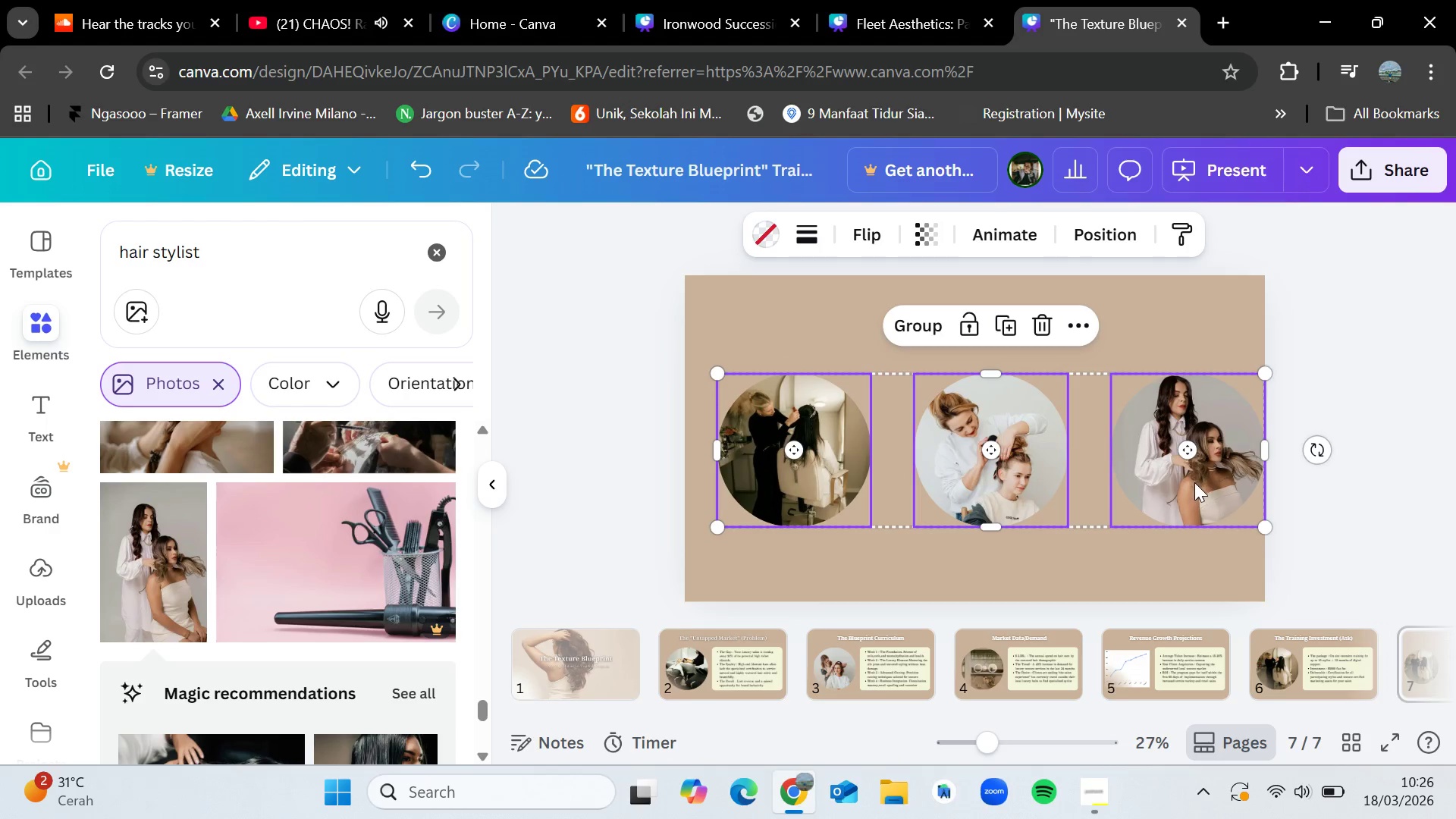 
left_click_drag(start_coordinate=[1197, 482], to_coordinate=[1184, 483])
 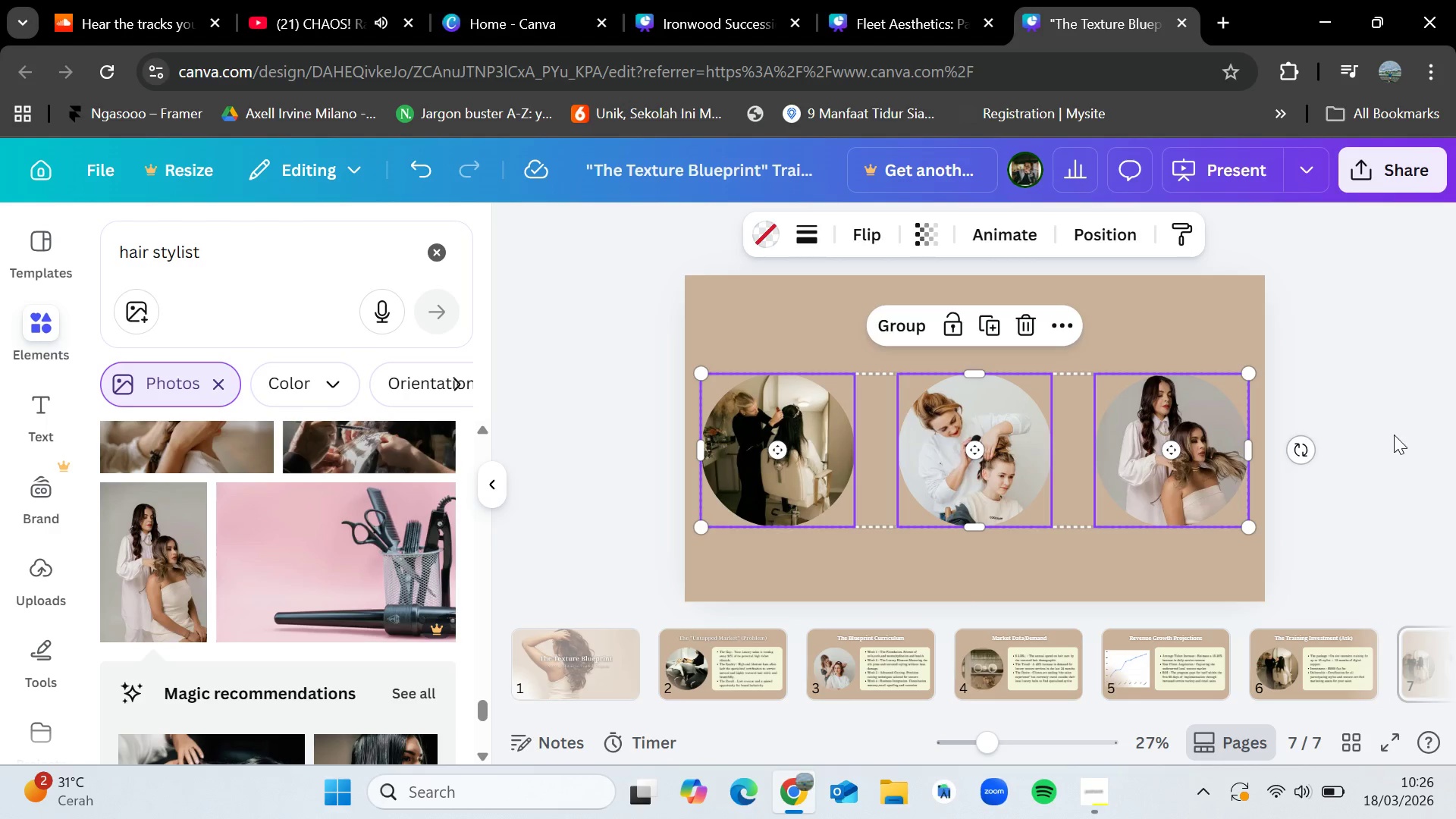 
left_click([1395, 432])
 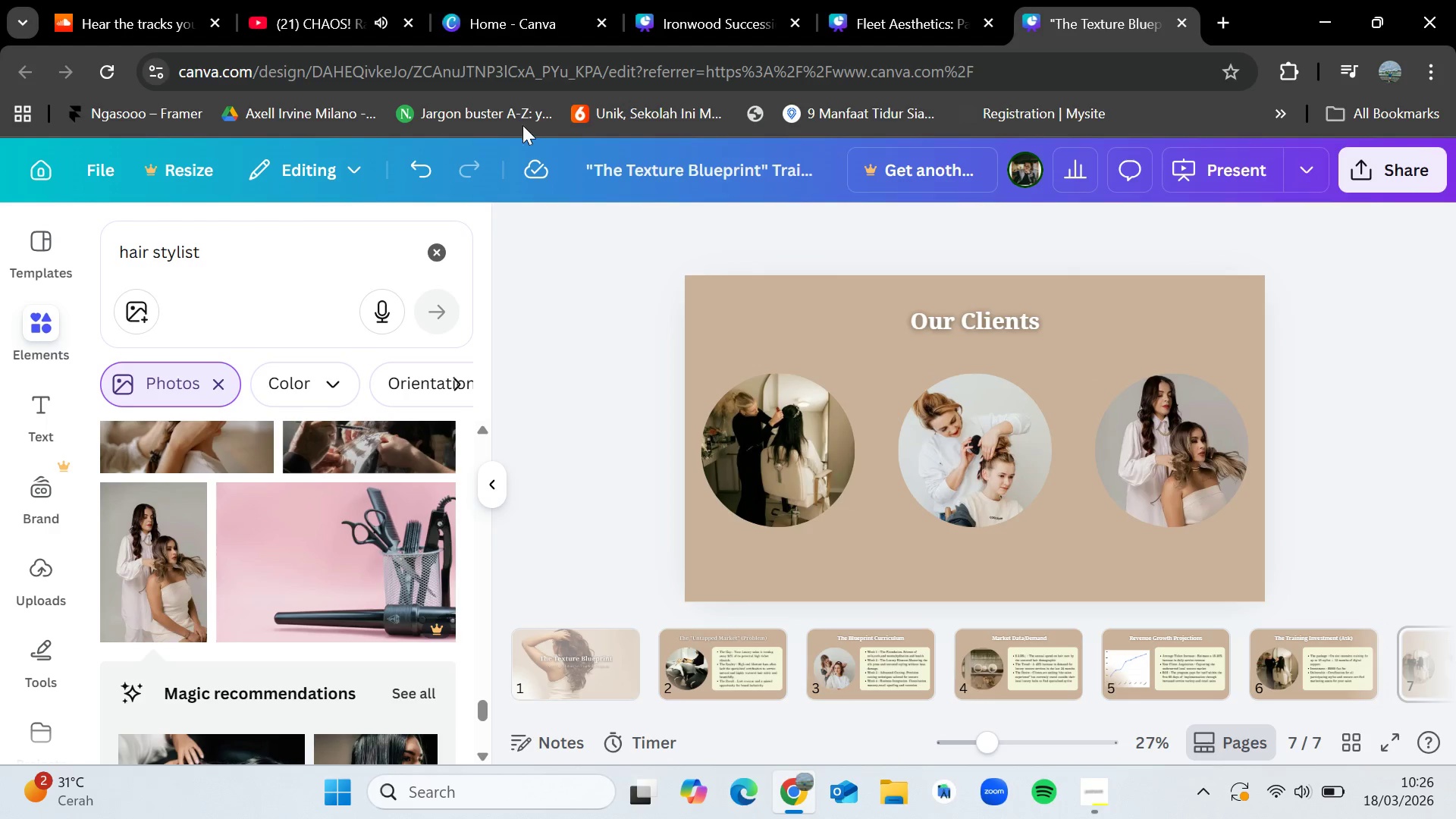 
left_click([365, 0])
 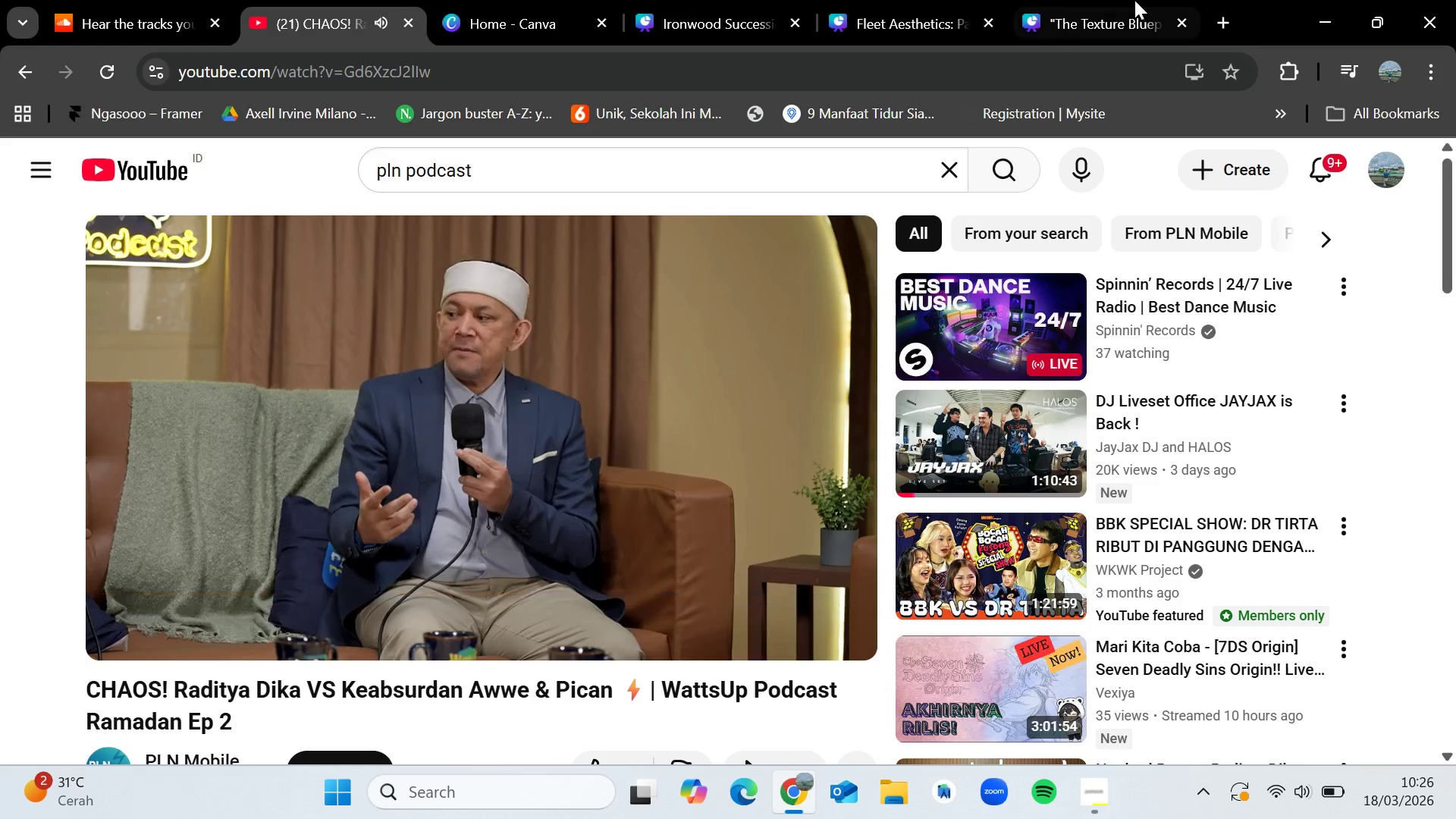 
left_click([1134, 0])
 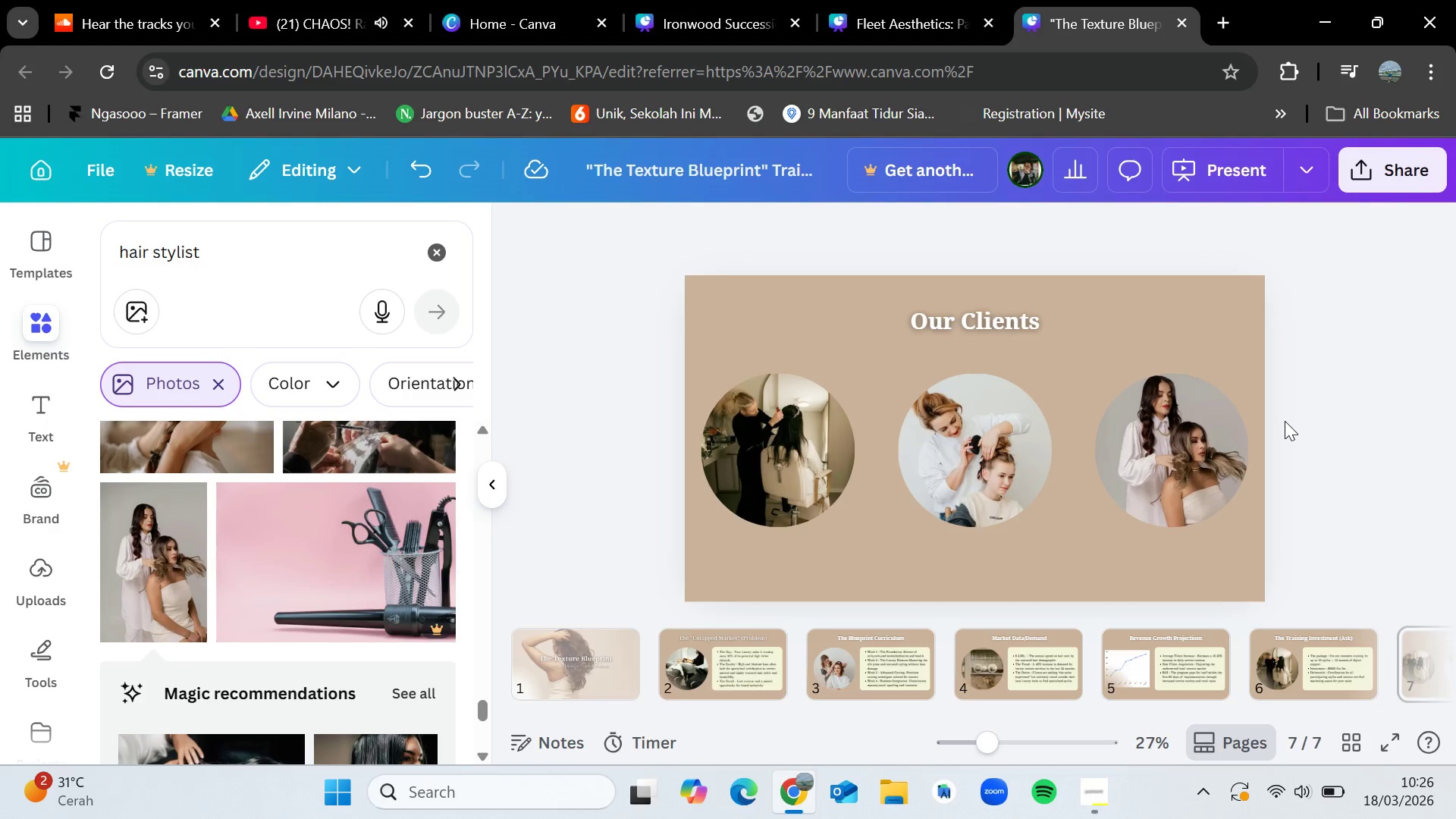 
hold_key(key=VolumeDown, duration=0.44)
 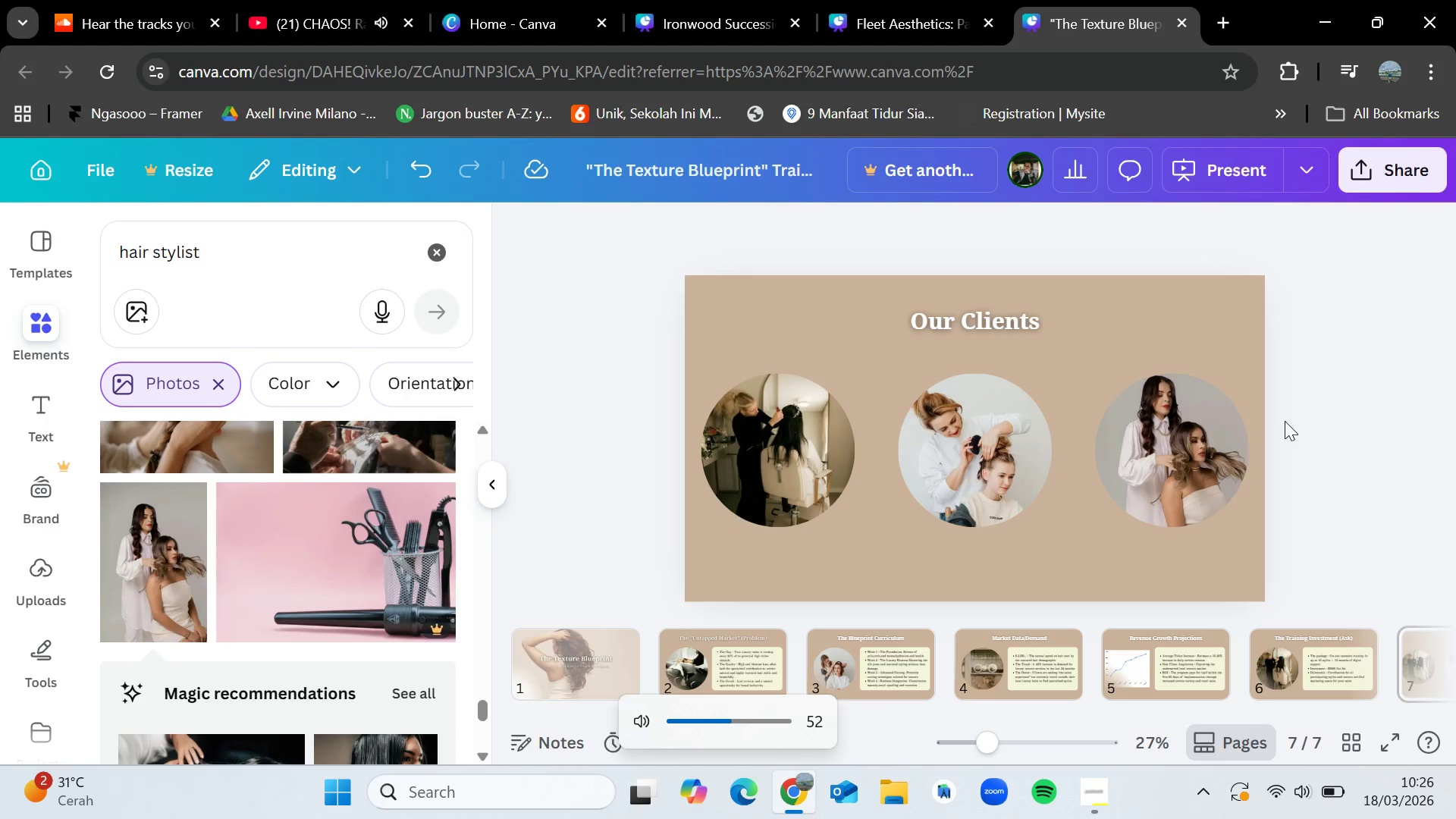 
left_click([1285, 421])
 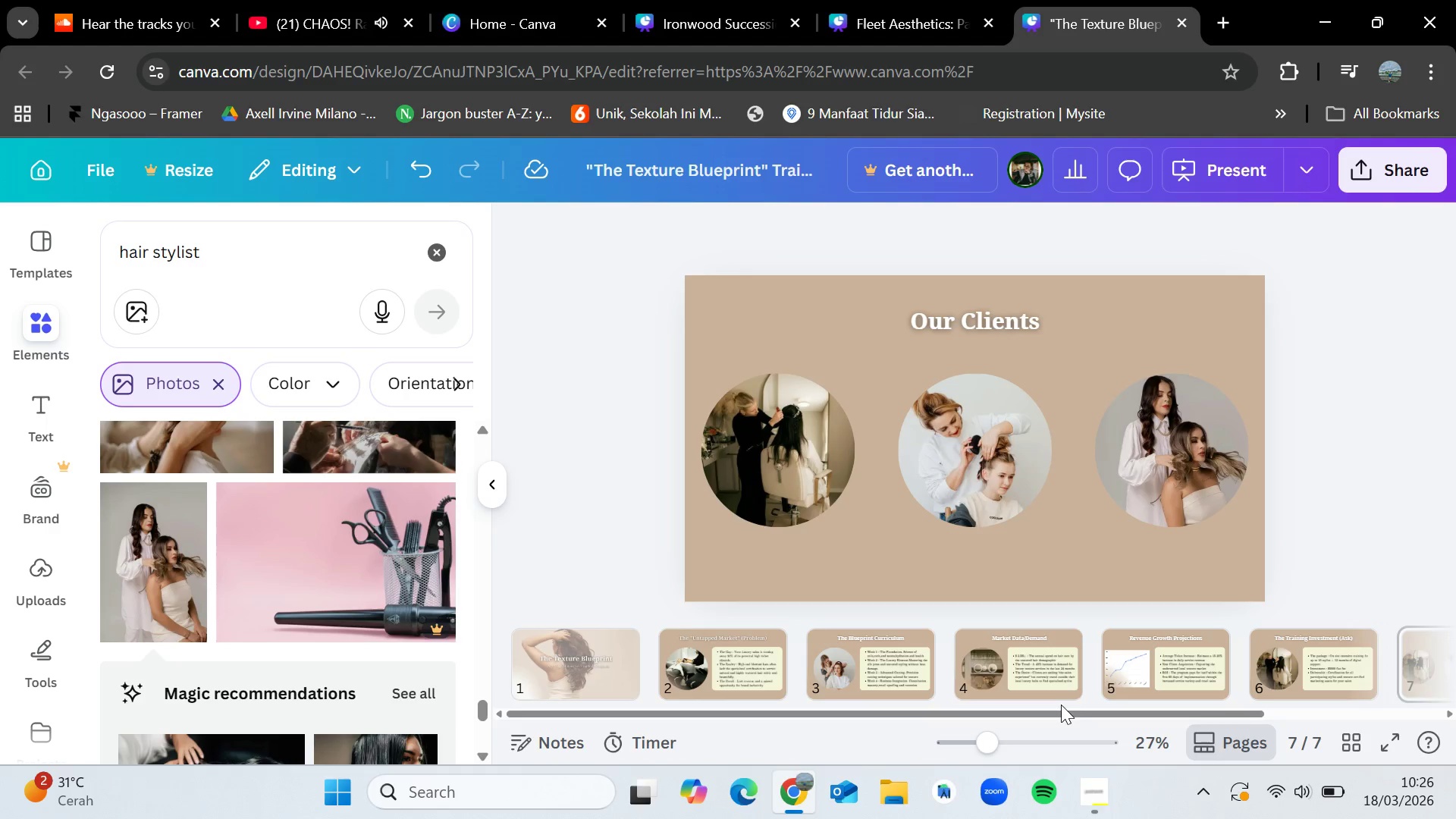 
left_click_drag(start_coordinate=[1061, 709], to_coordinate=[1220, 701])
 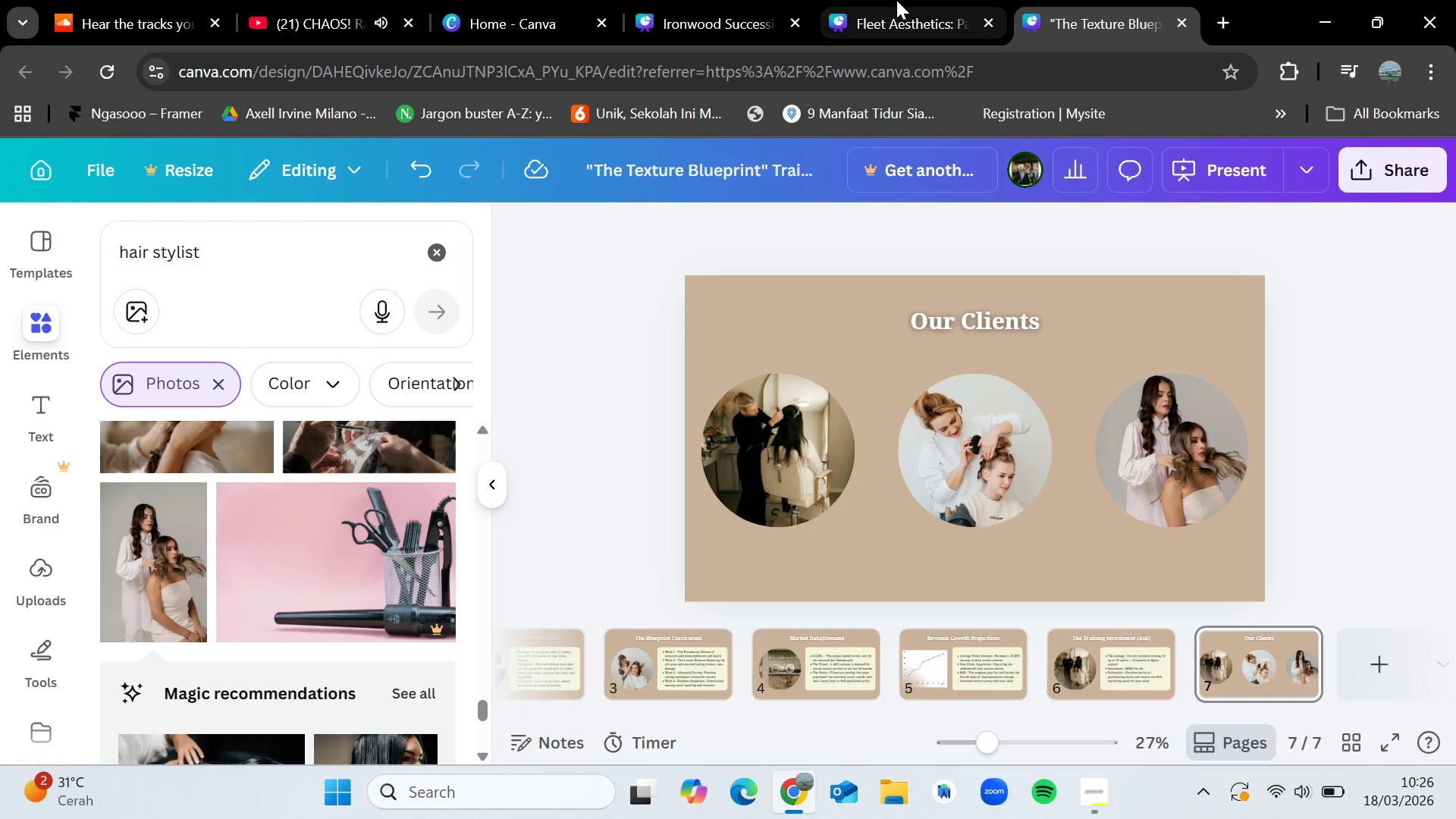 
left_click([896, 0])
 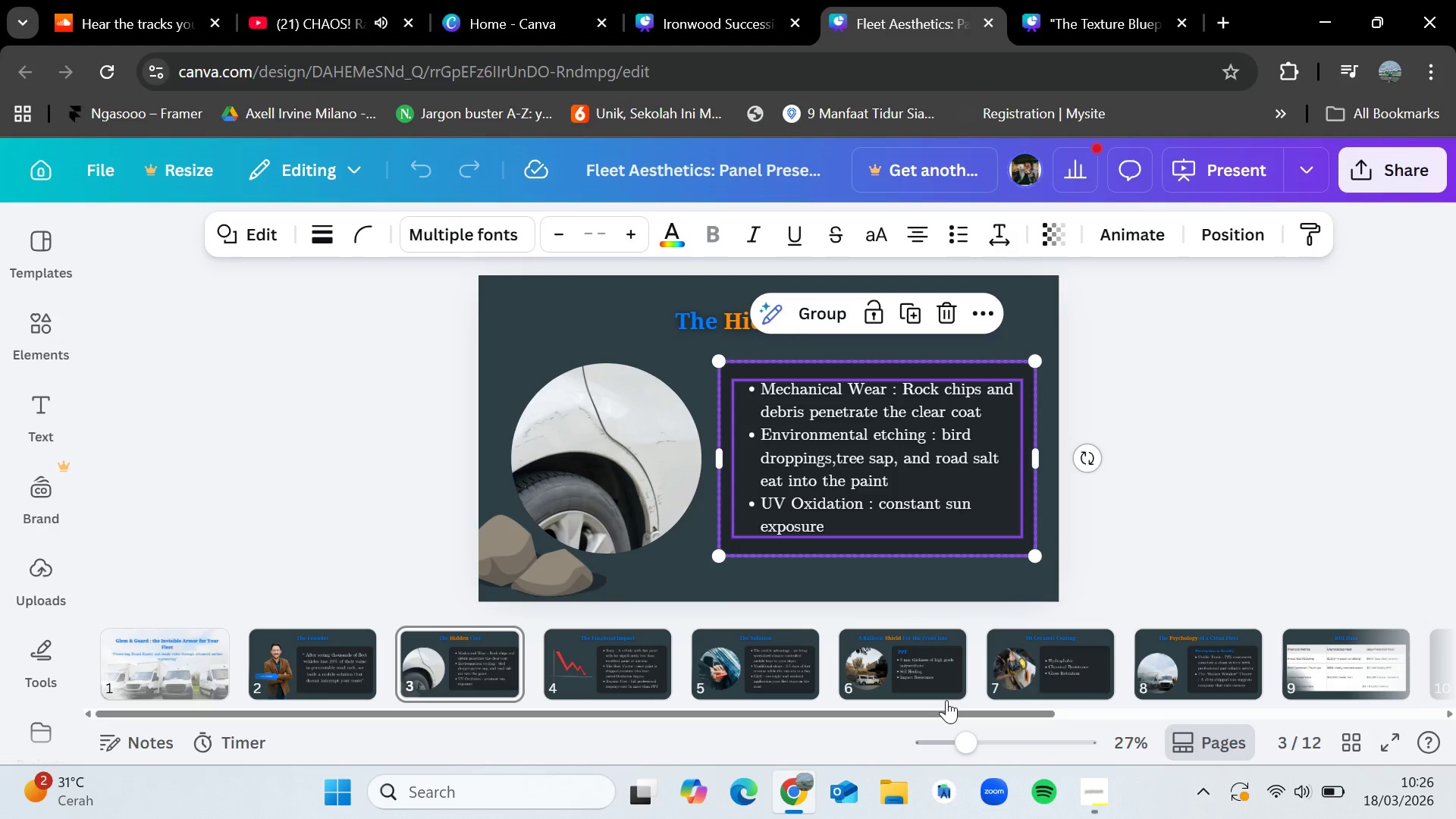 
left_click_drag(start_coordinate=[950, 709], to_coordinate=[1338, 692])
 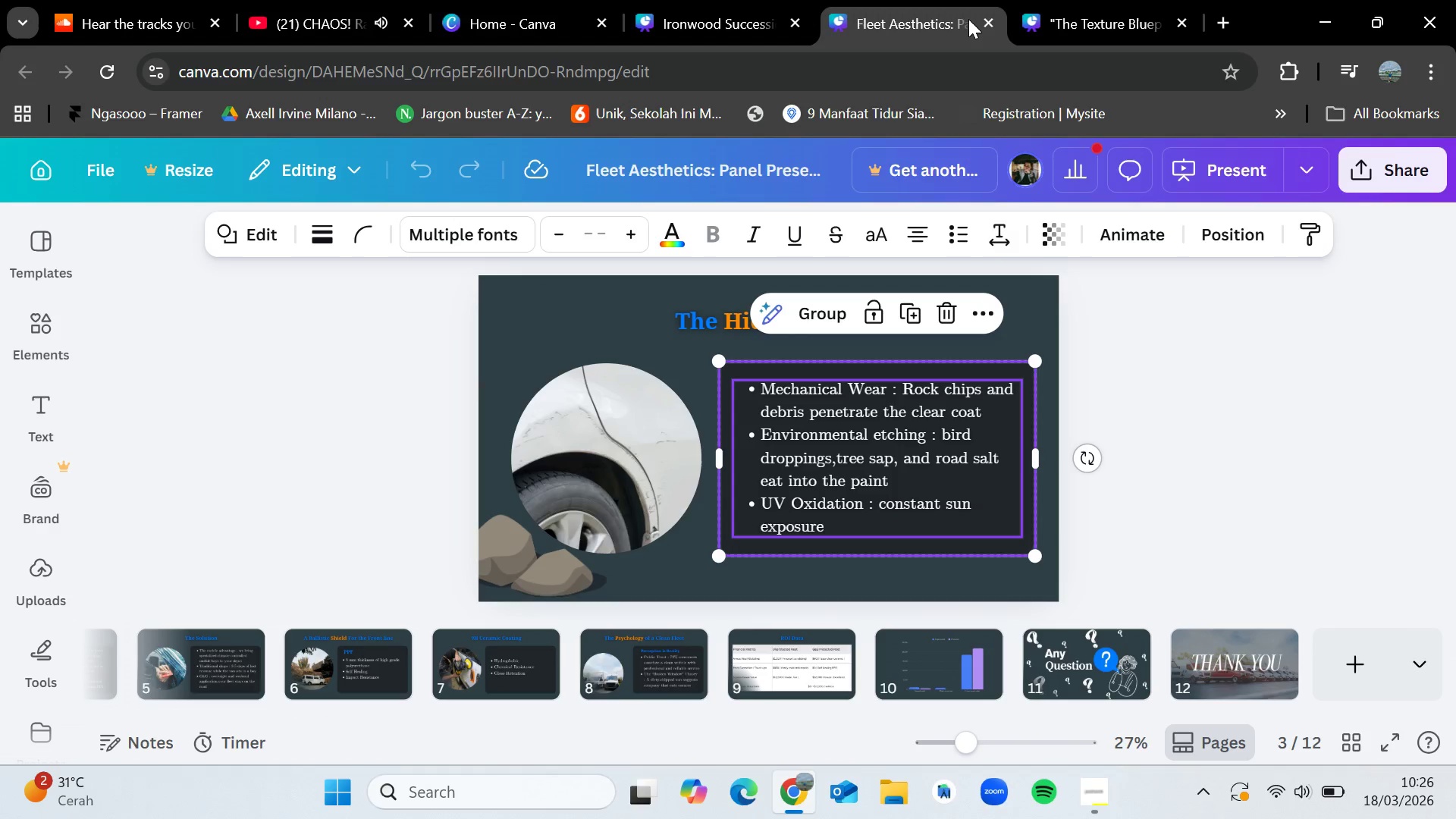 
left_click([985, 23])
 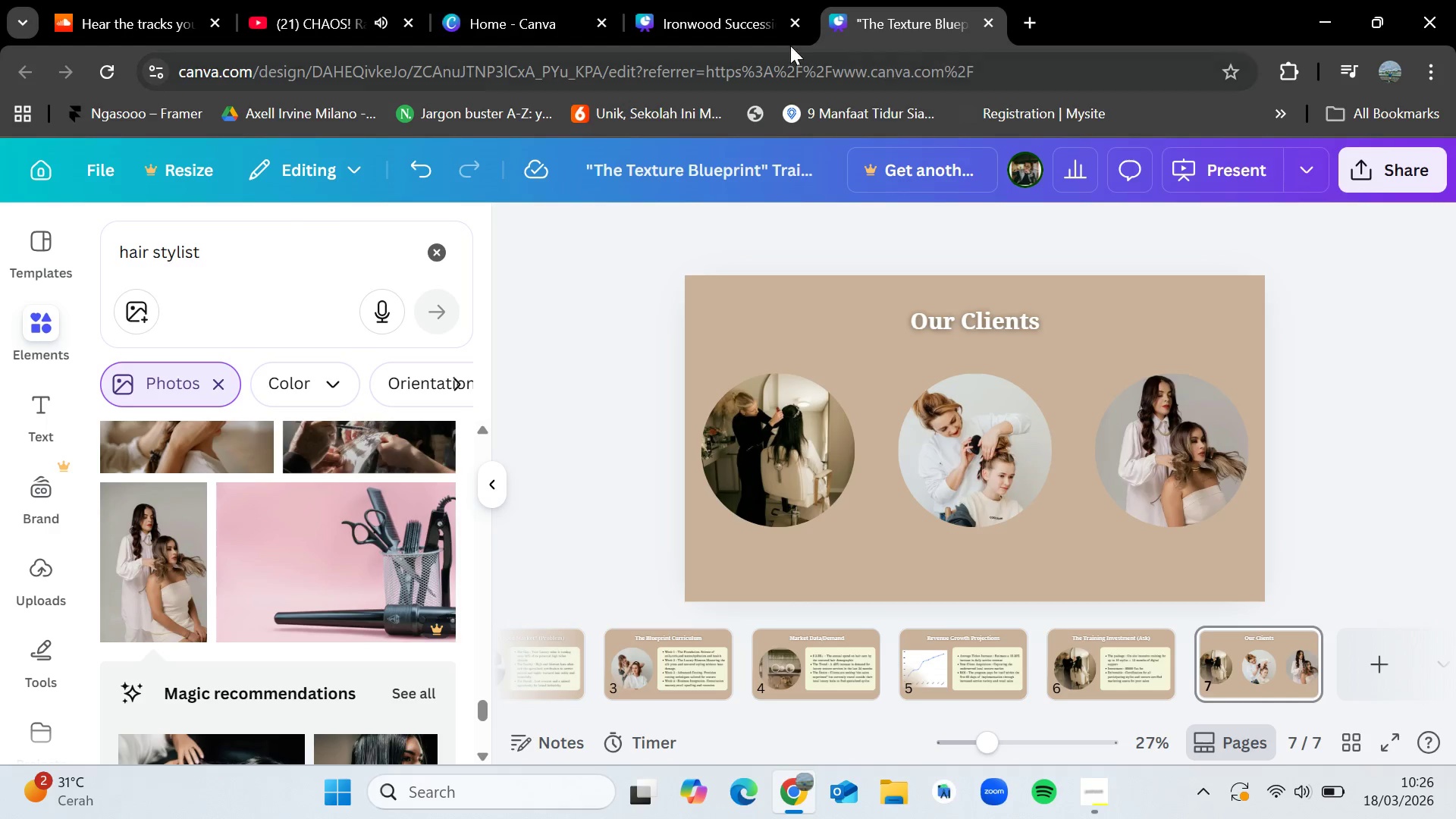 
left_click([739, 0])
 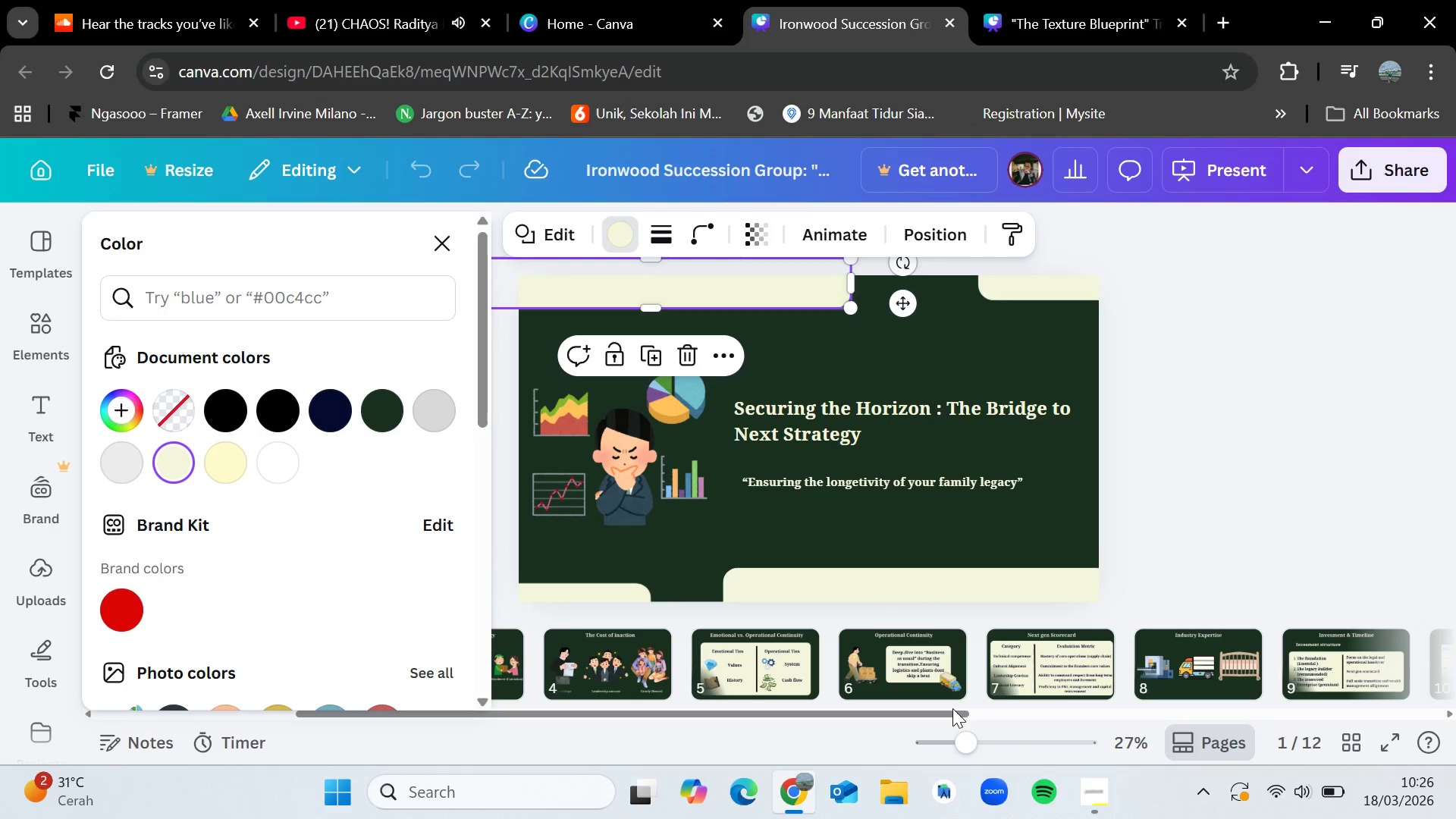 
left_click_drag(start_coordinate=[952, 712], to_coordinate=[1291, 701])
 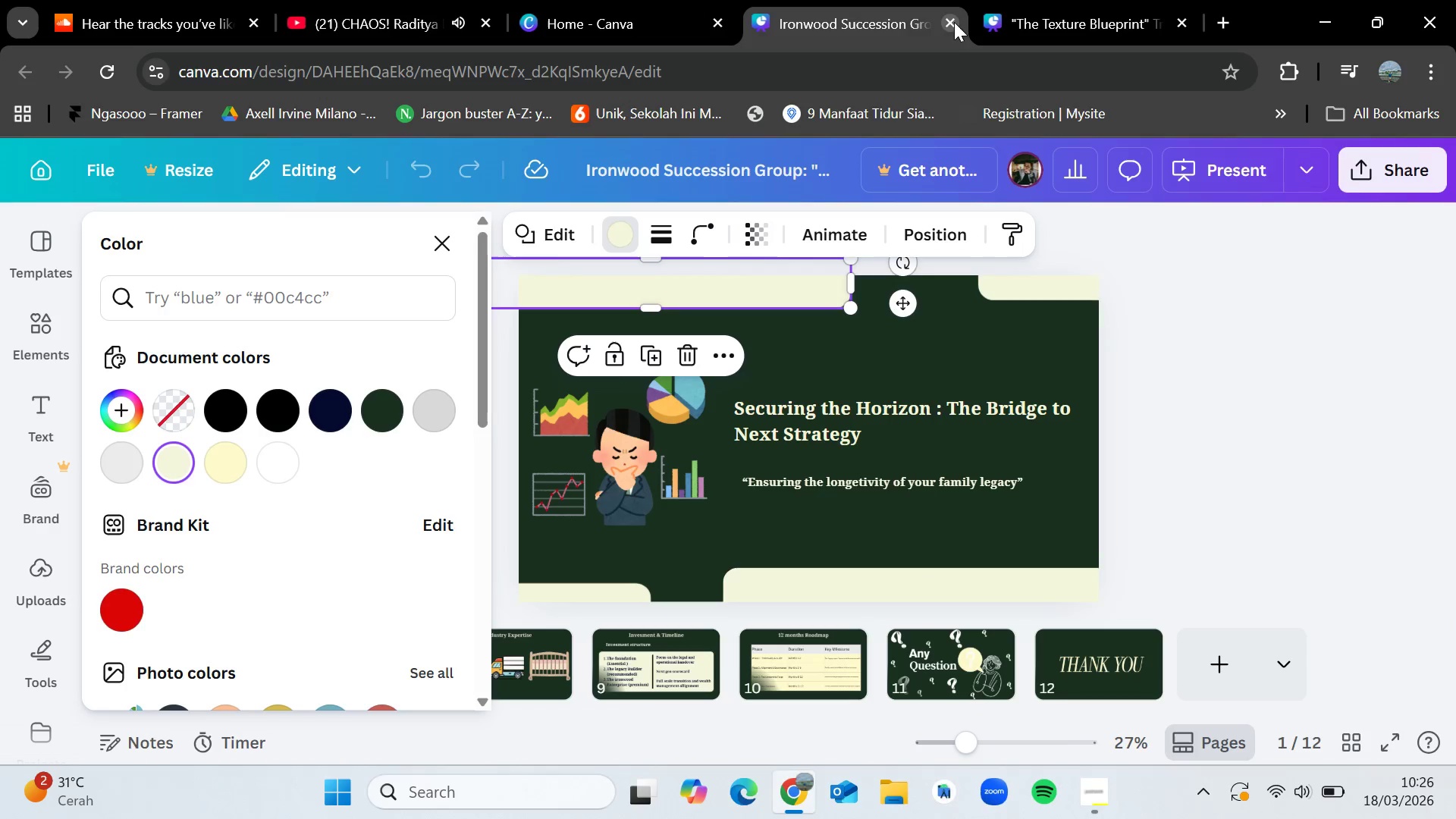 
left_click([952, 20])
 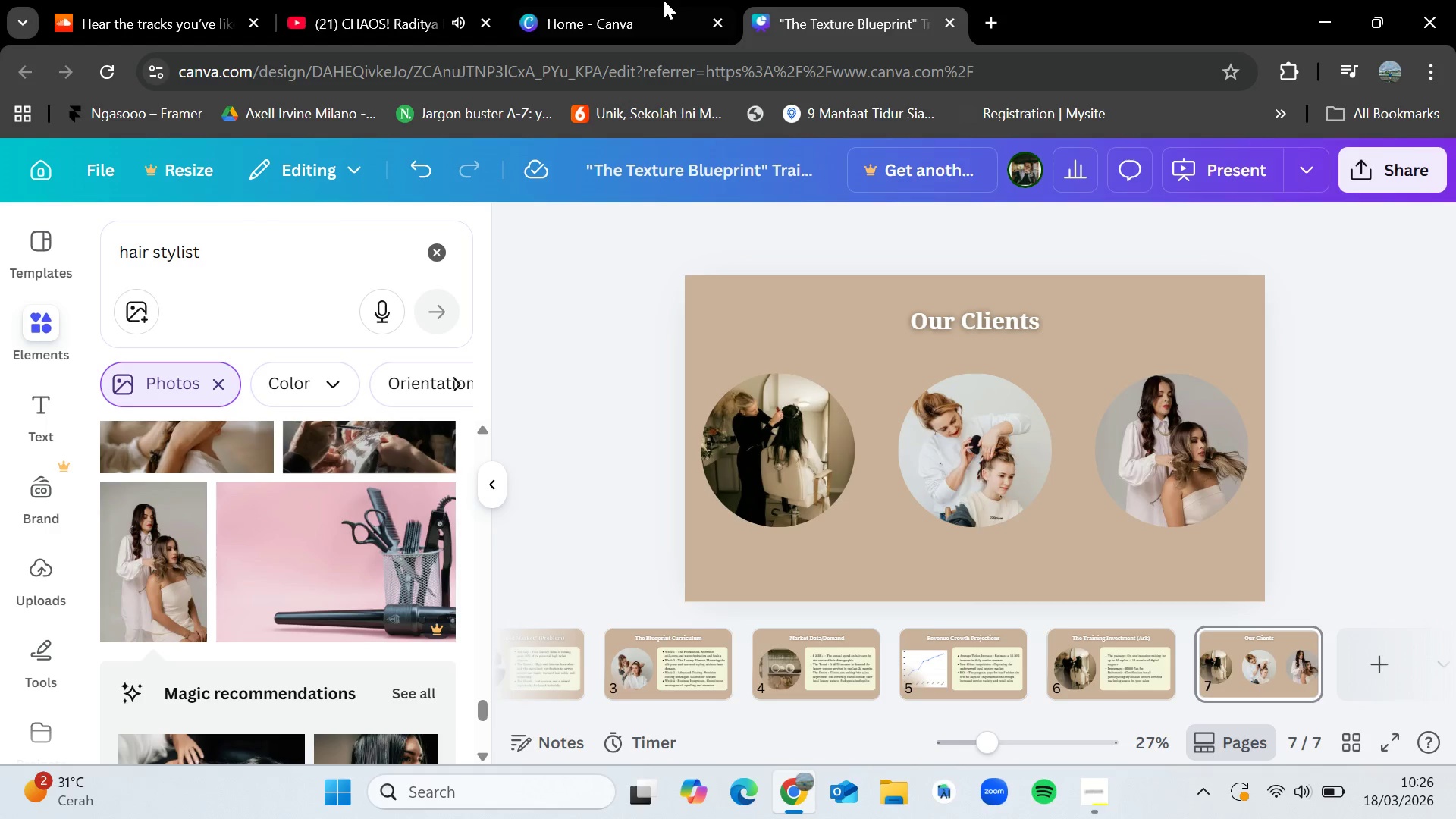 
left_click([651, 0])
 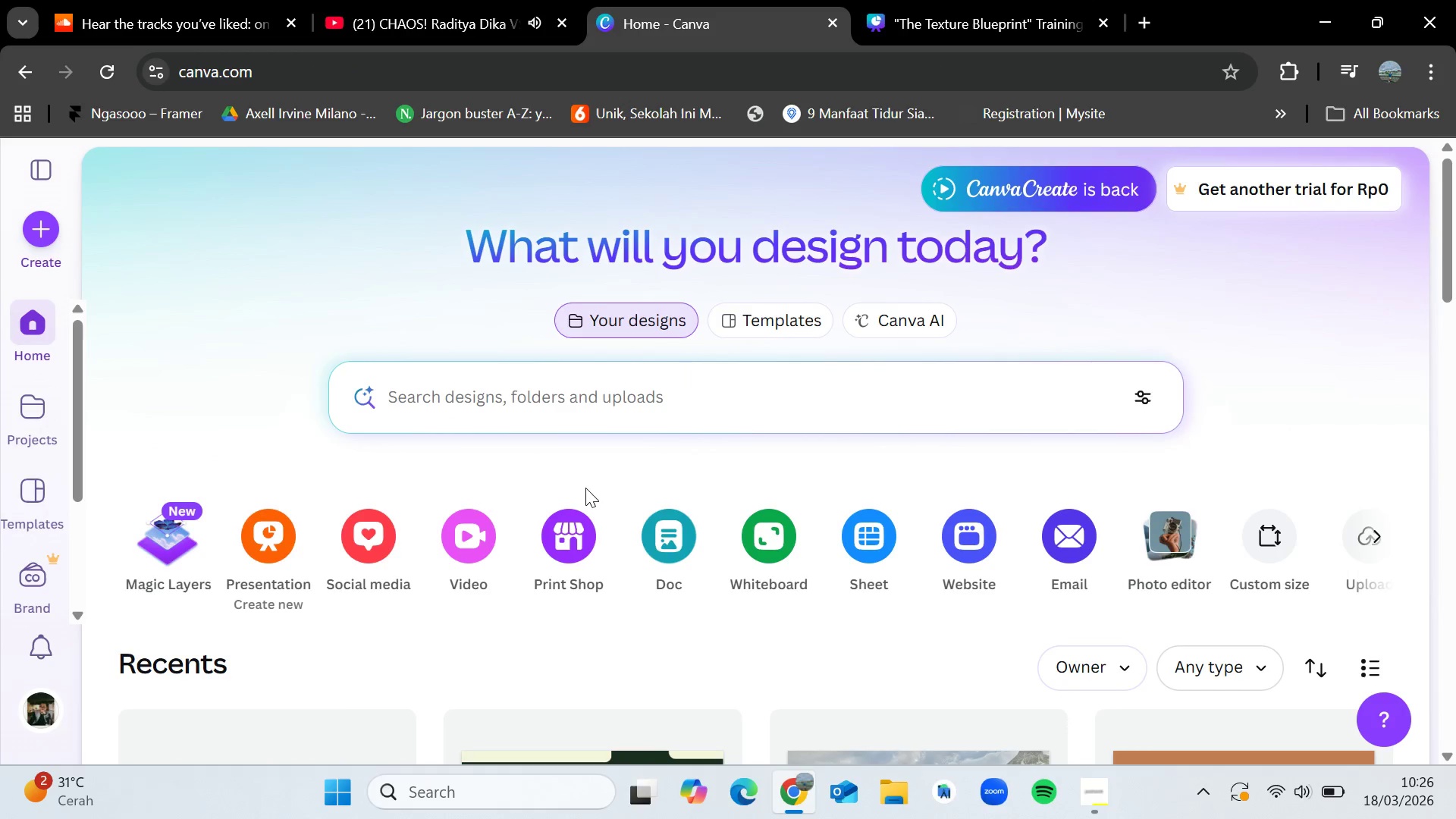 
scroll: coordinate [587, 507], scroll_direction: down, amount: 3.0
 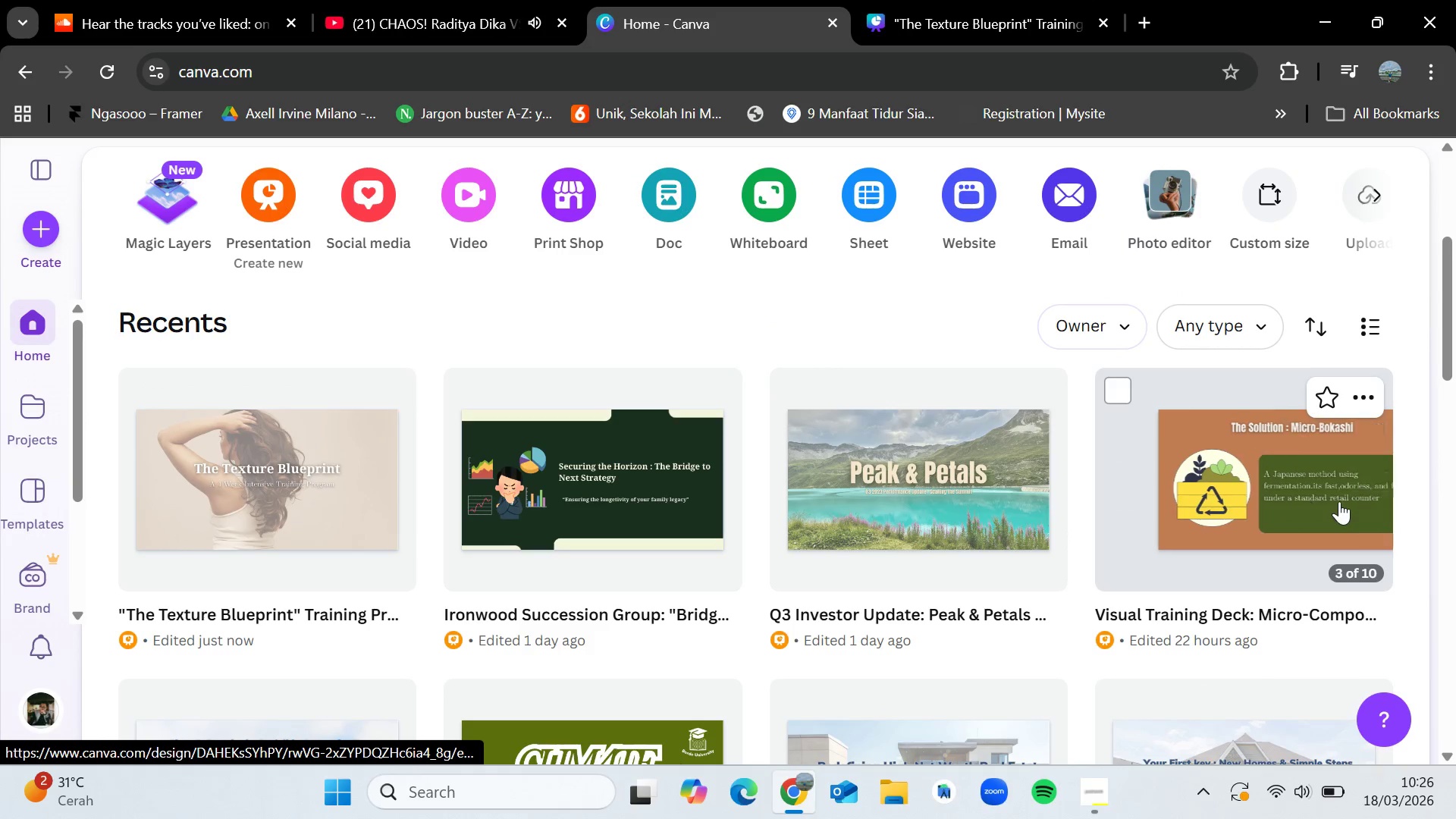 
left_click([1339, 501])
 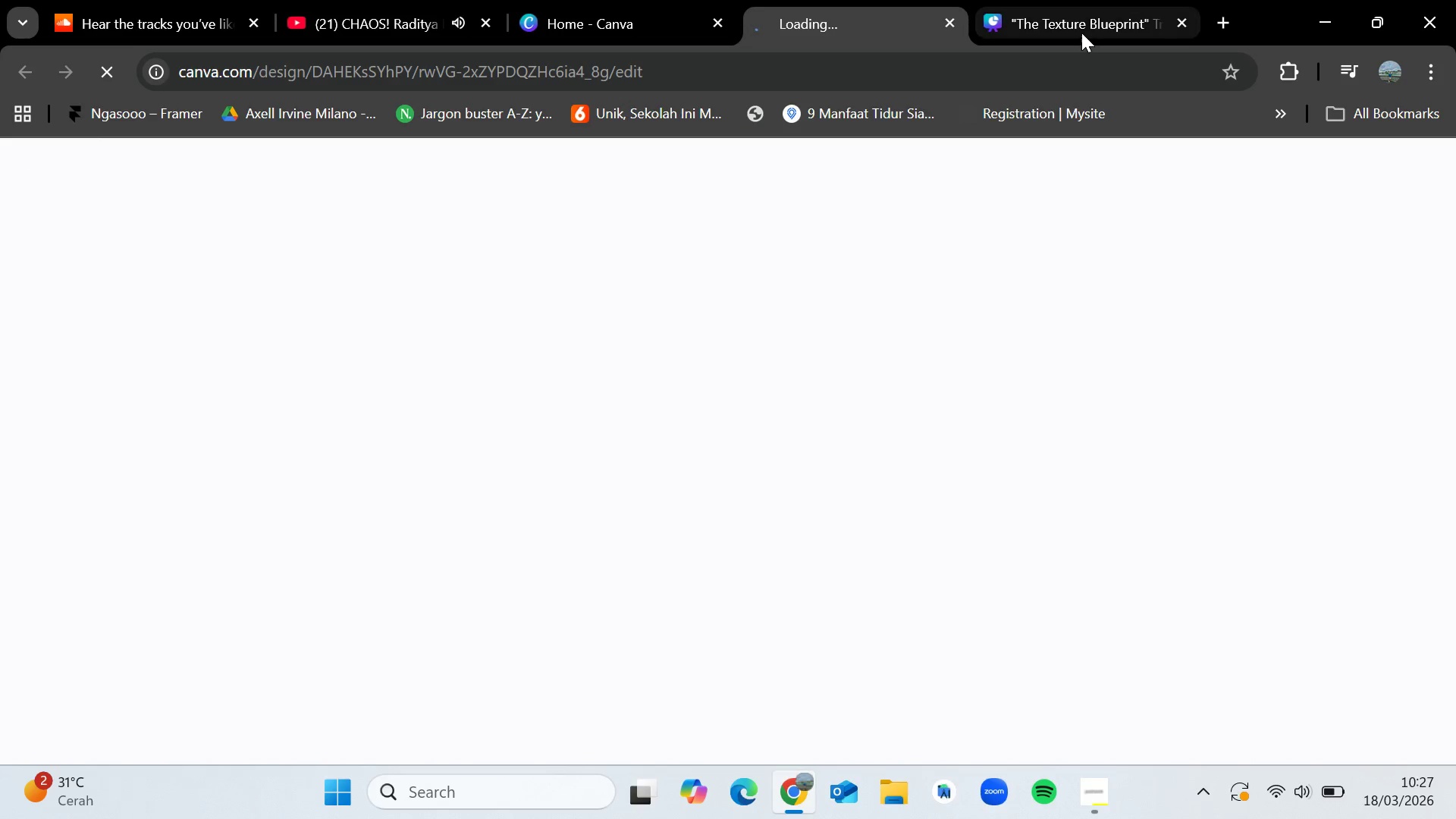 
left_click([1081, 33])
 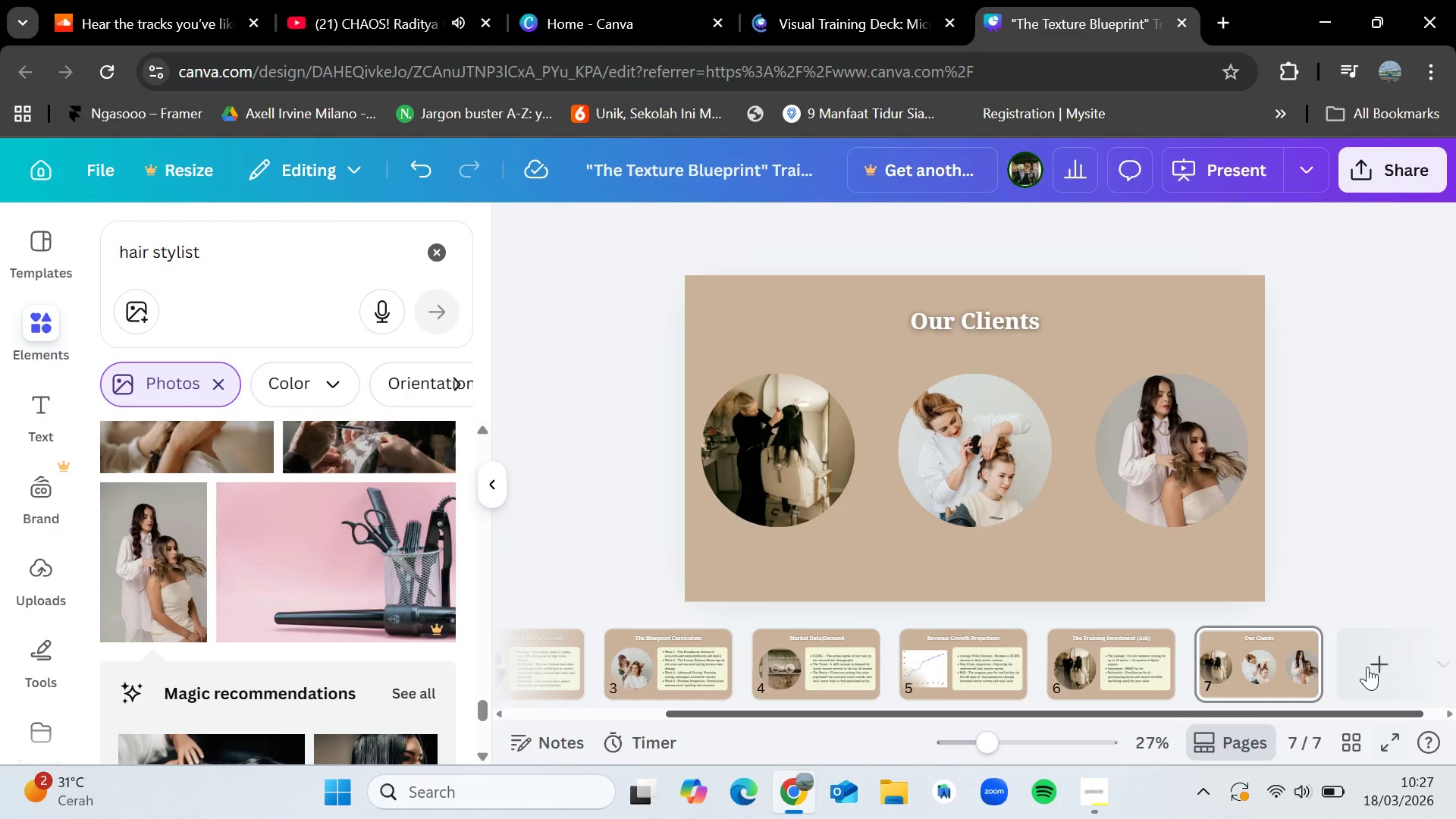 
left_click([1353, 655])
 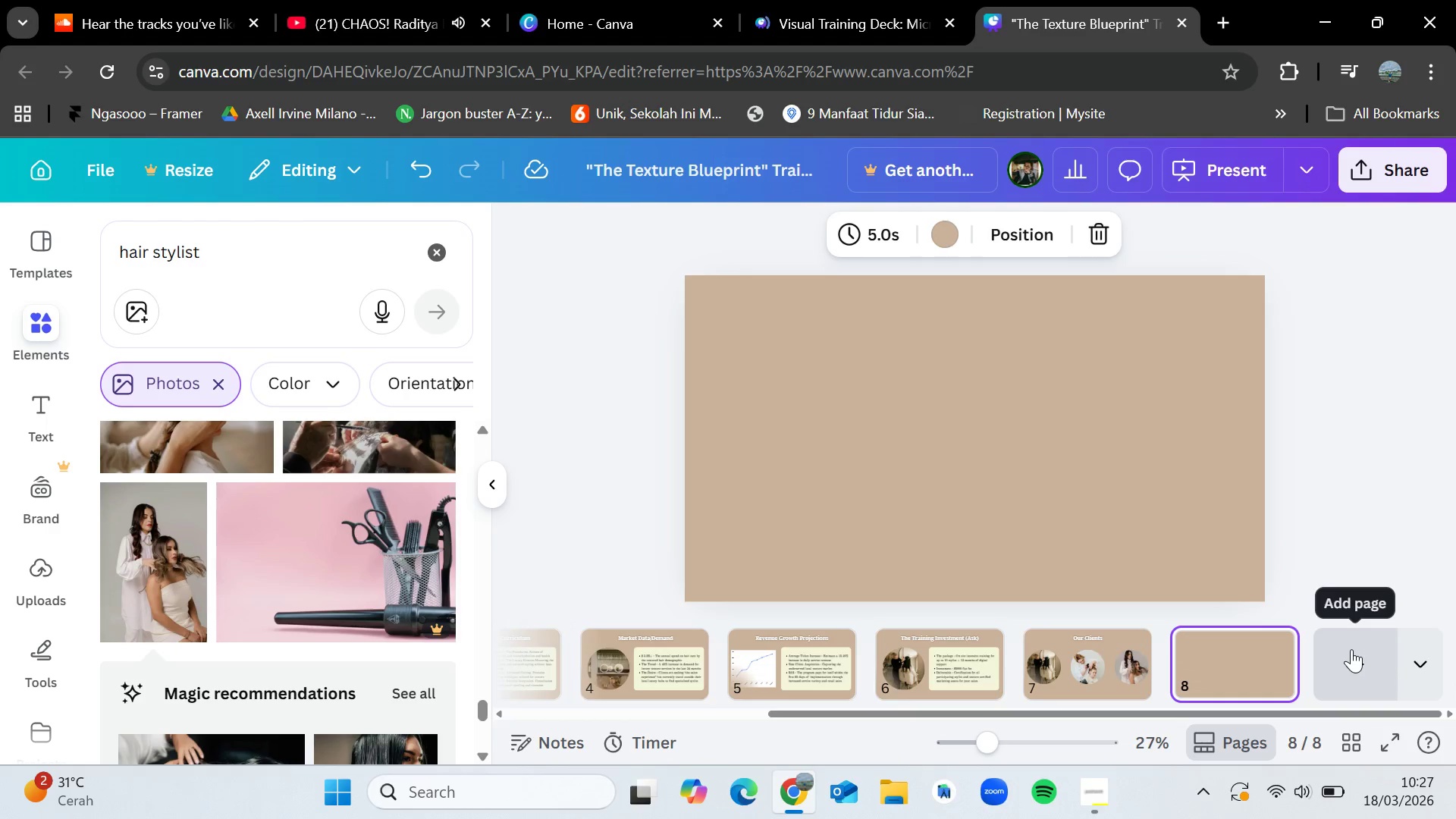 
wait(8.56)
 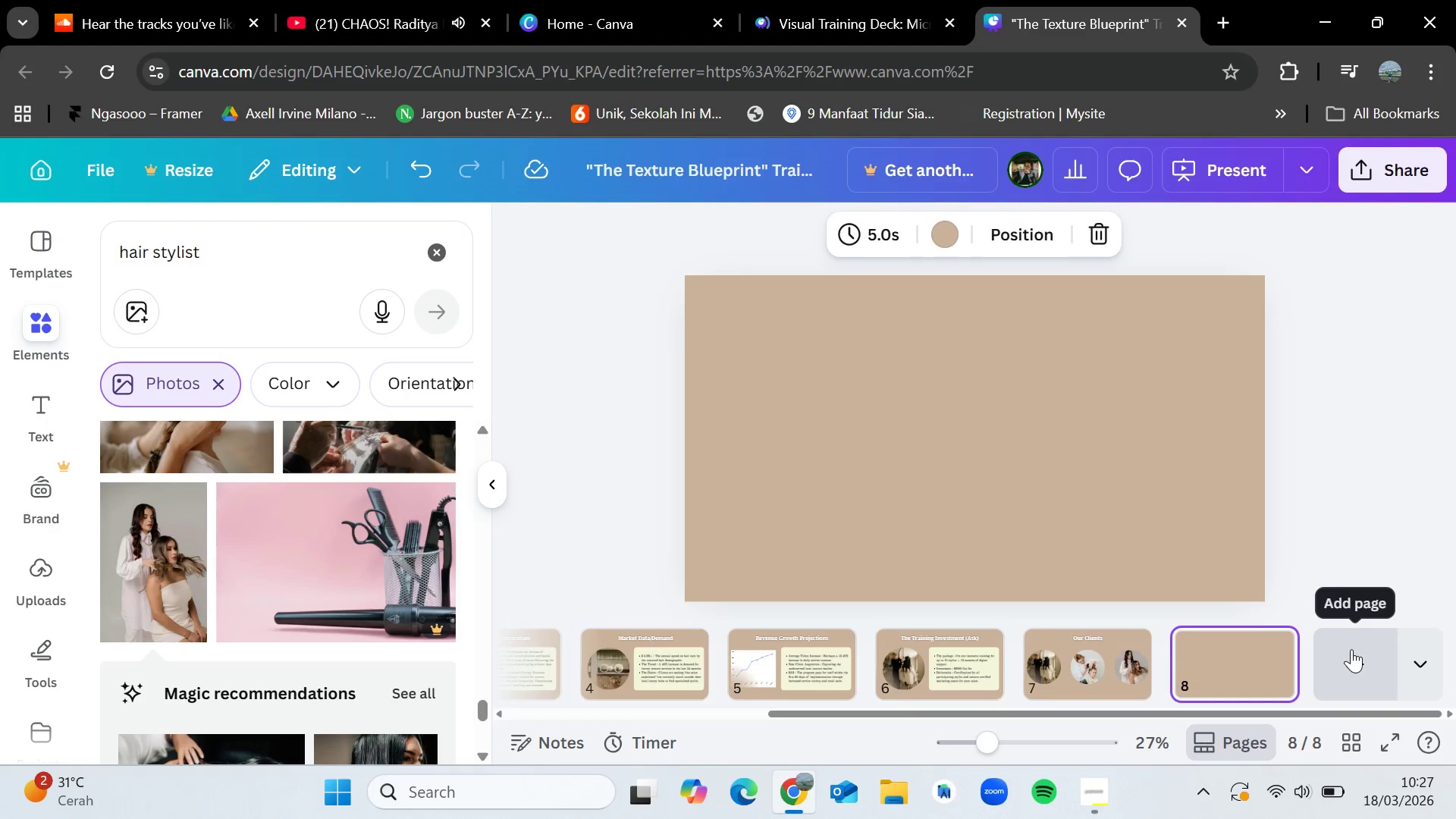 
scroll: coordinate [231, 566], scroll_direction: down, amount: 7.0
 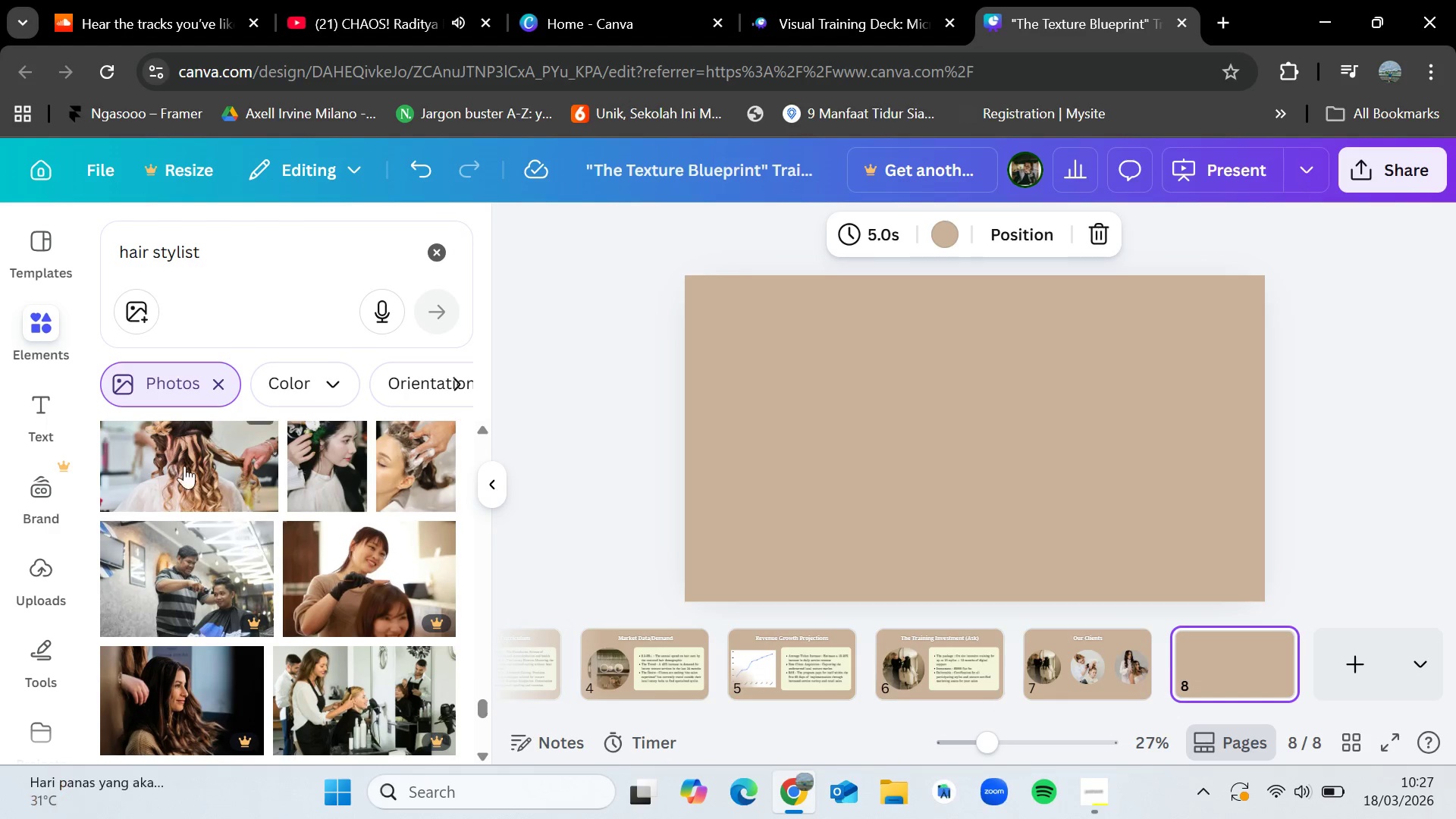 
left_click_drag(start_coordinate=[173, 463], to_coordinate=[702, 388])
 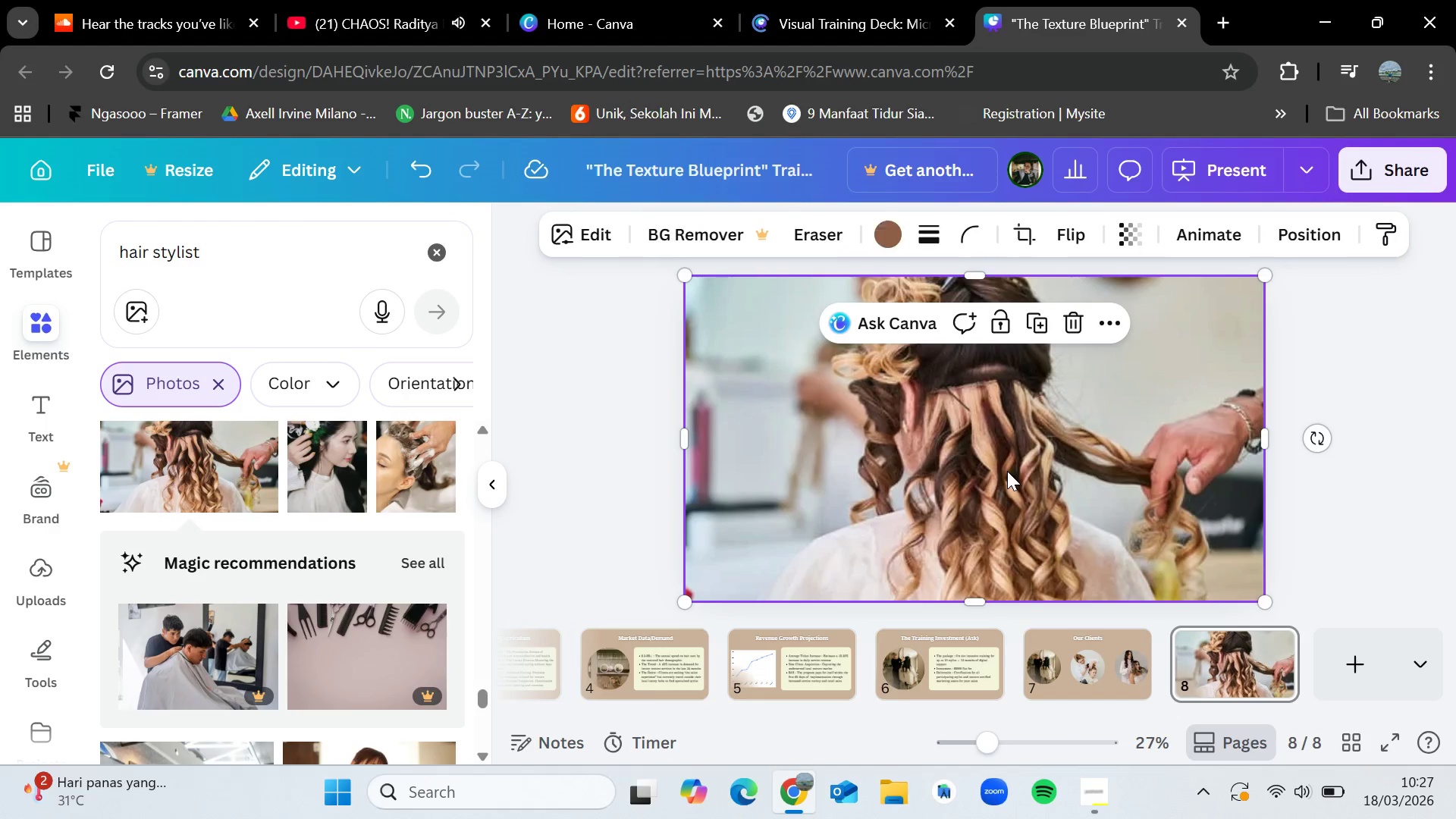 
left_click([1007, 471])
 